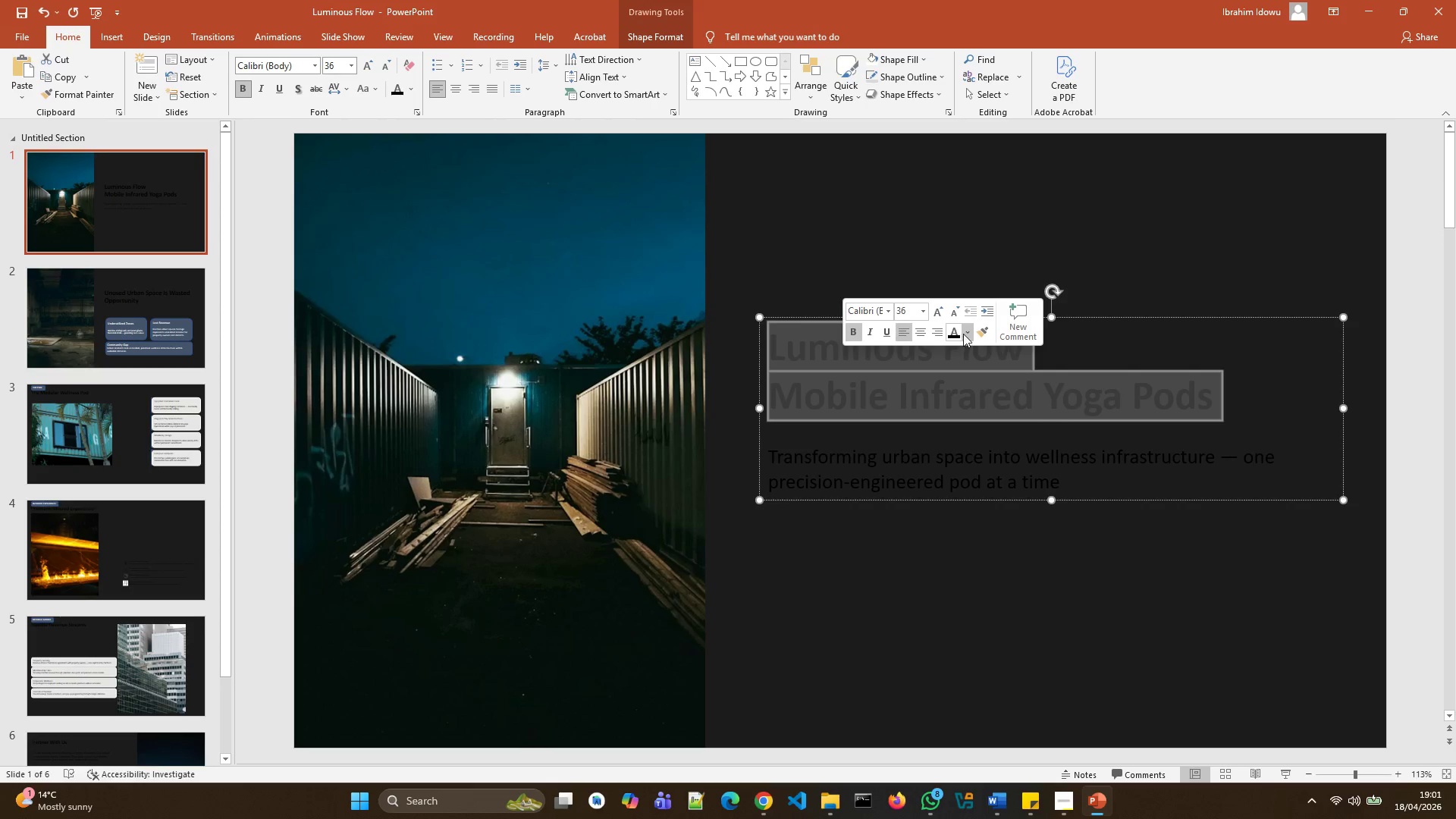 
left_click([964, 333])
 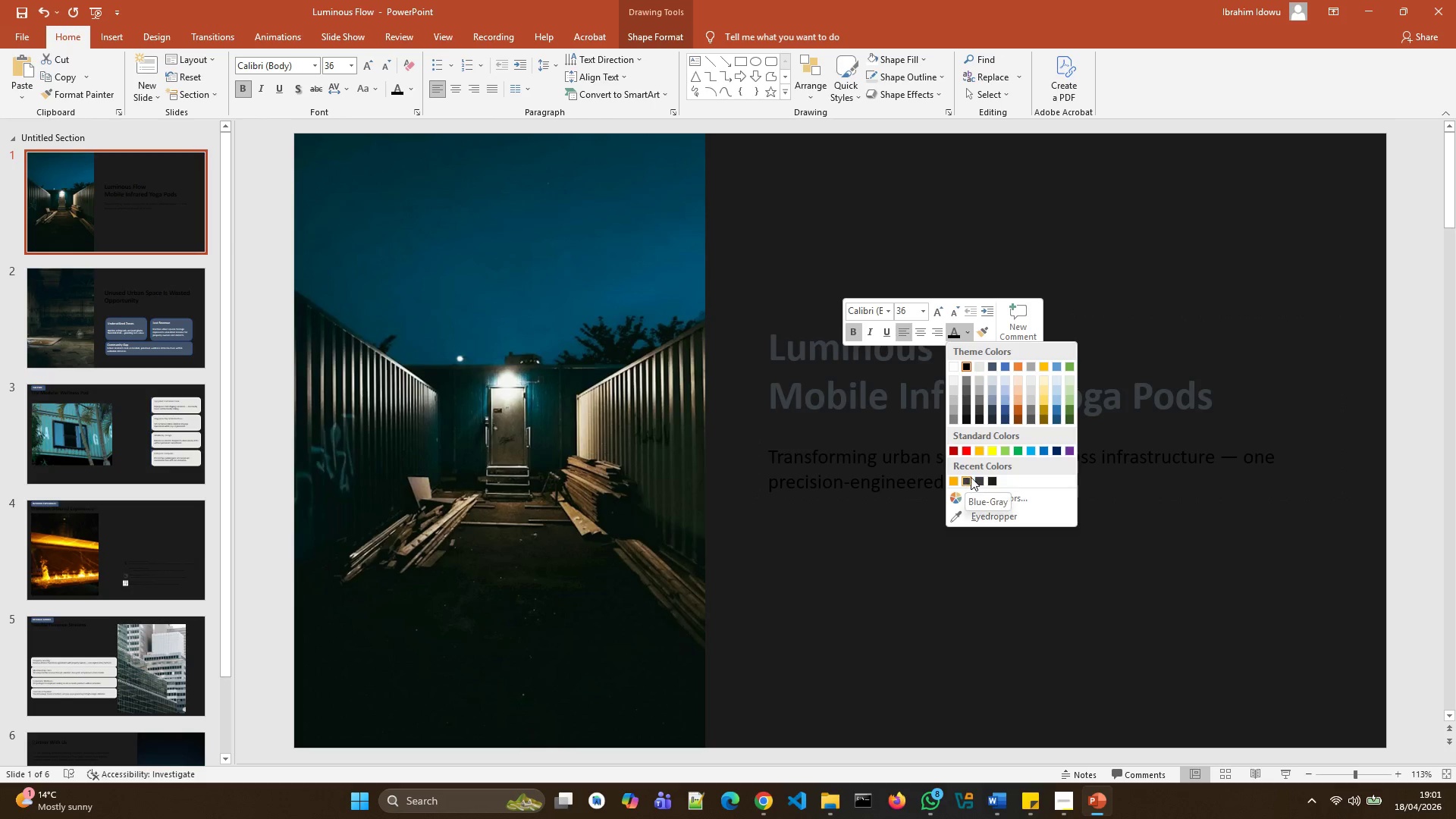 
wait(8.7)
 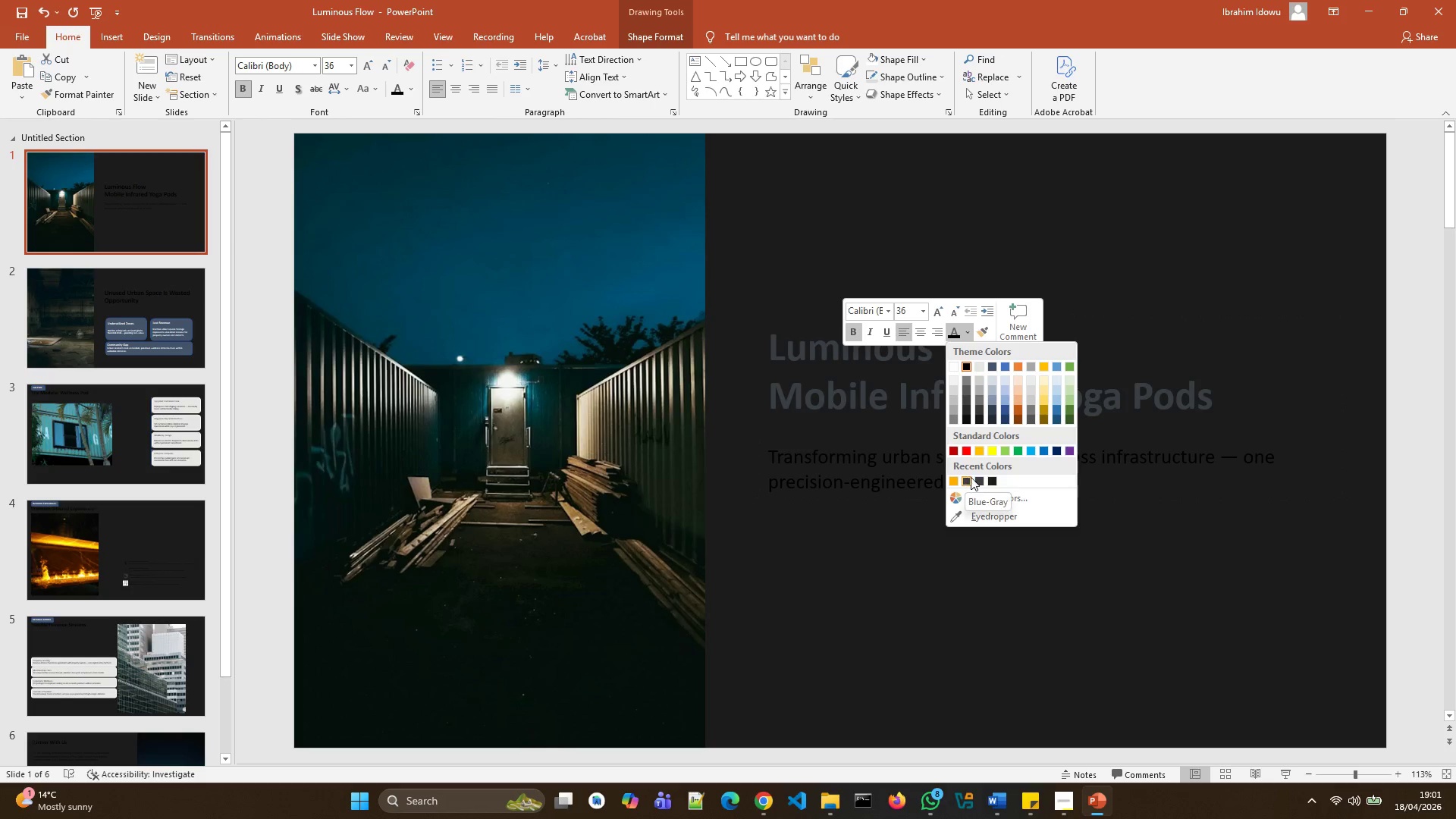 
left_click([962, 479])
 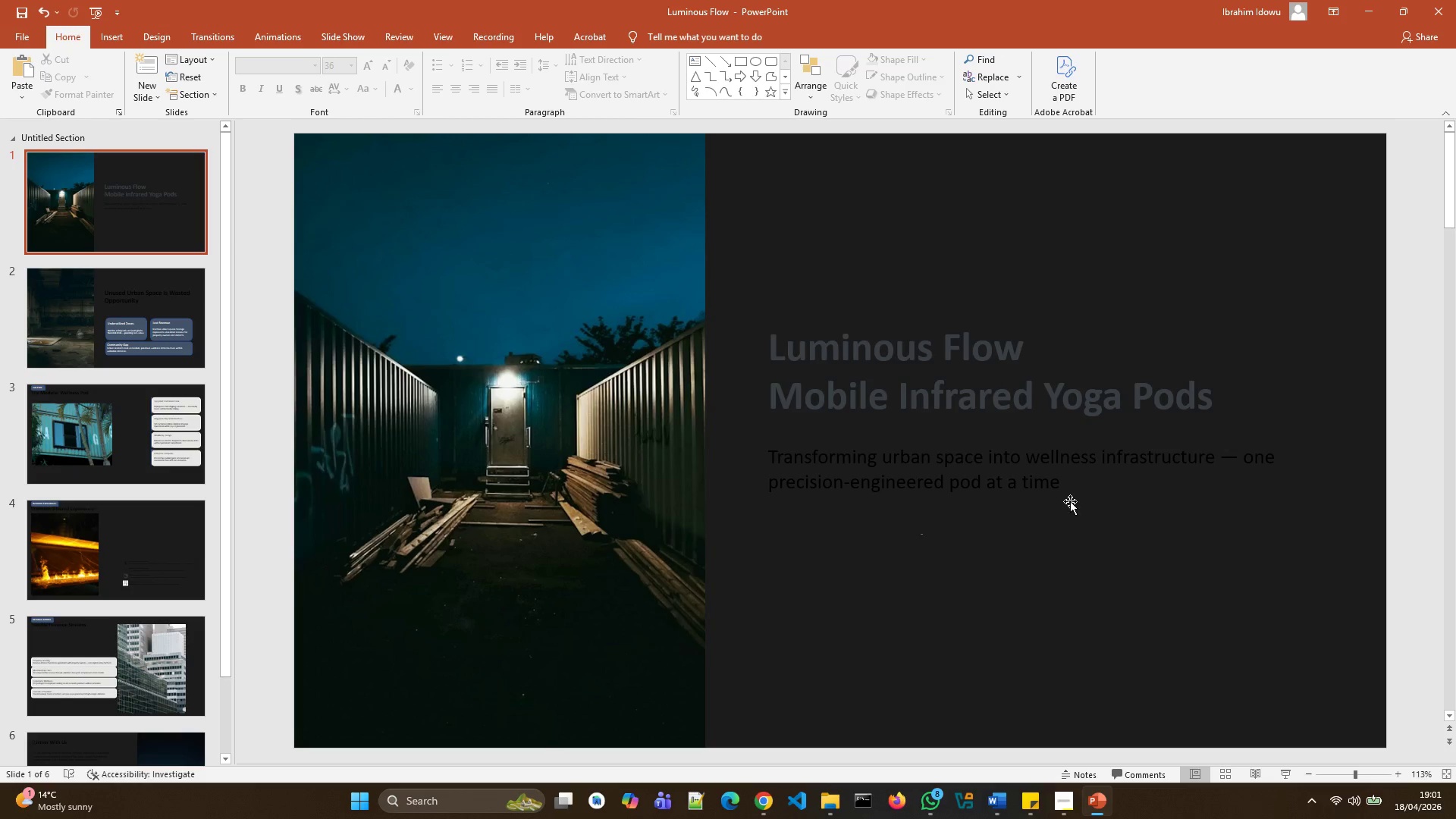 
left_click([1059, 483])
 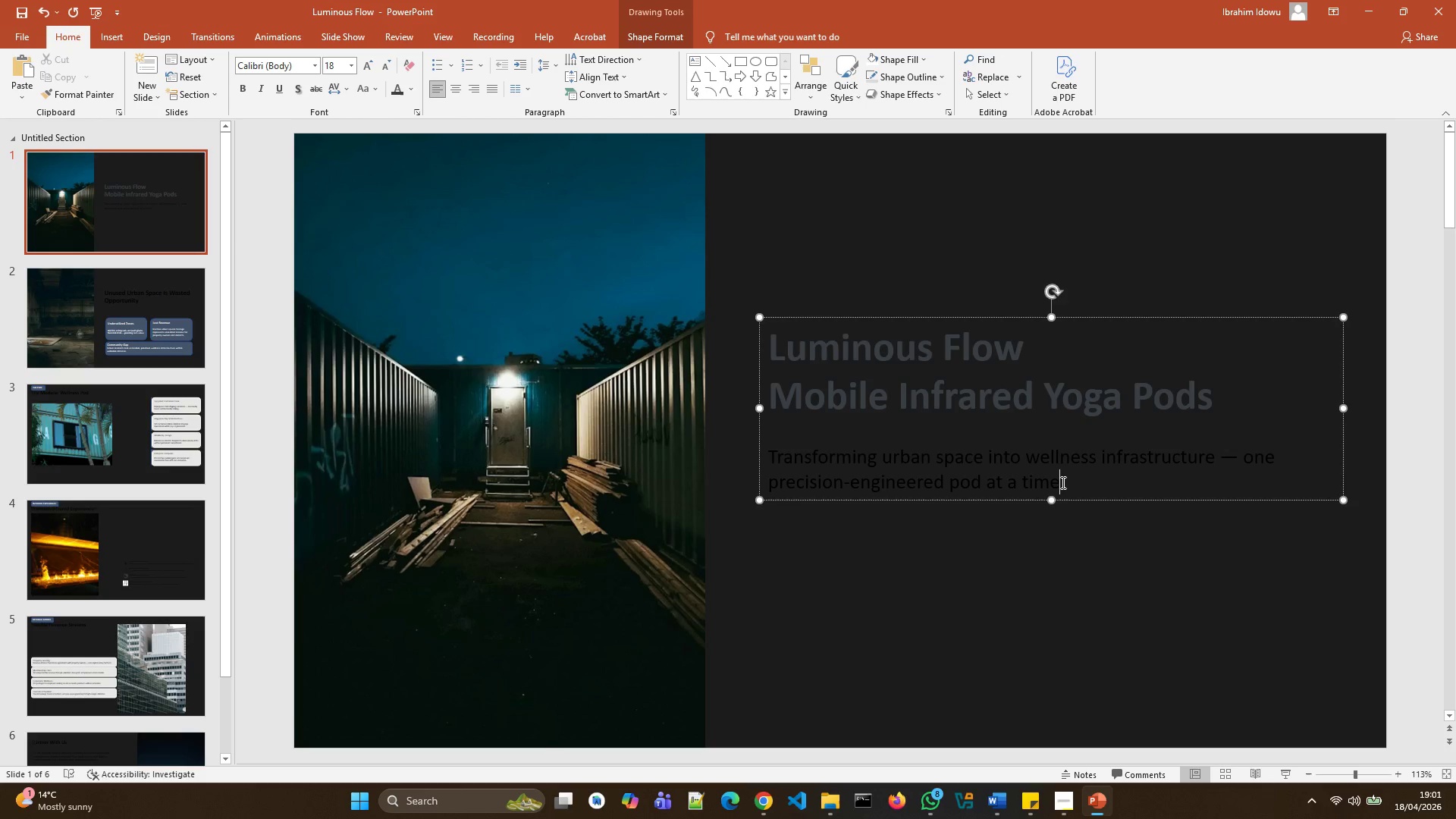 
left_click_drag(start_coordinate=[1061, 482], to_coordinate=[818, 435])
 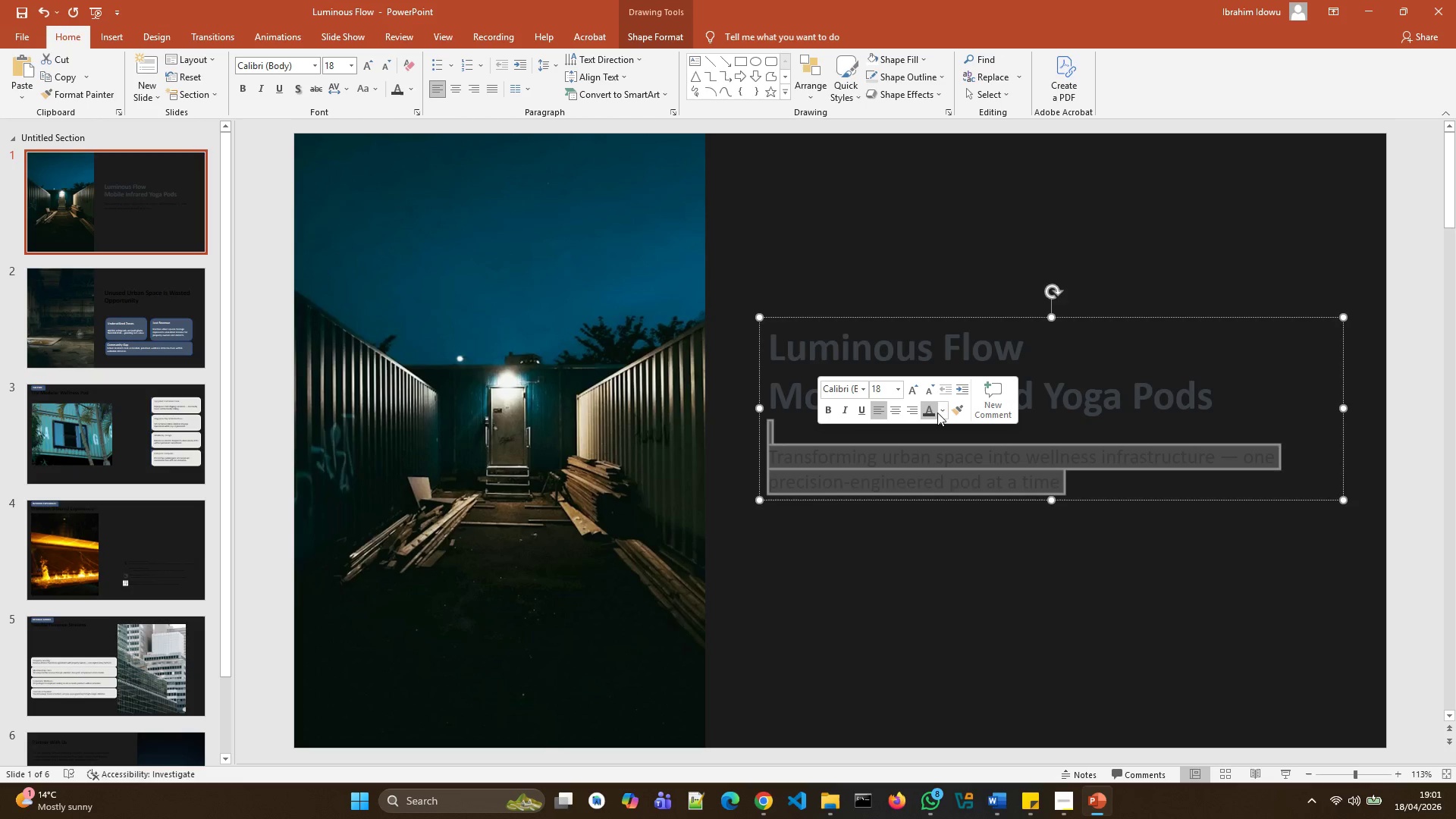 
left_click([939, 412])
 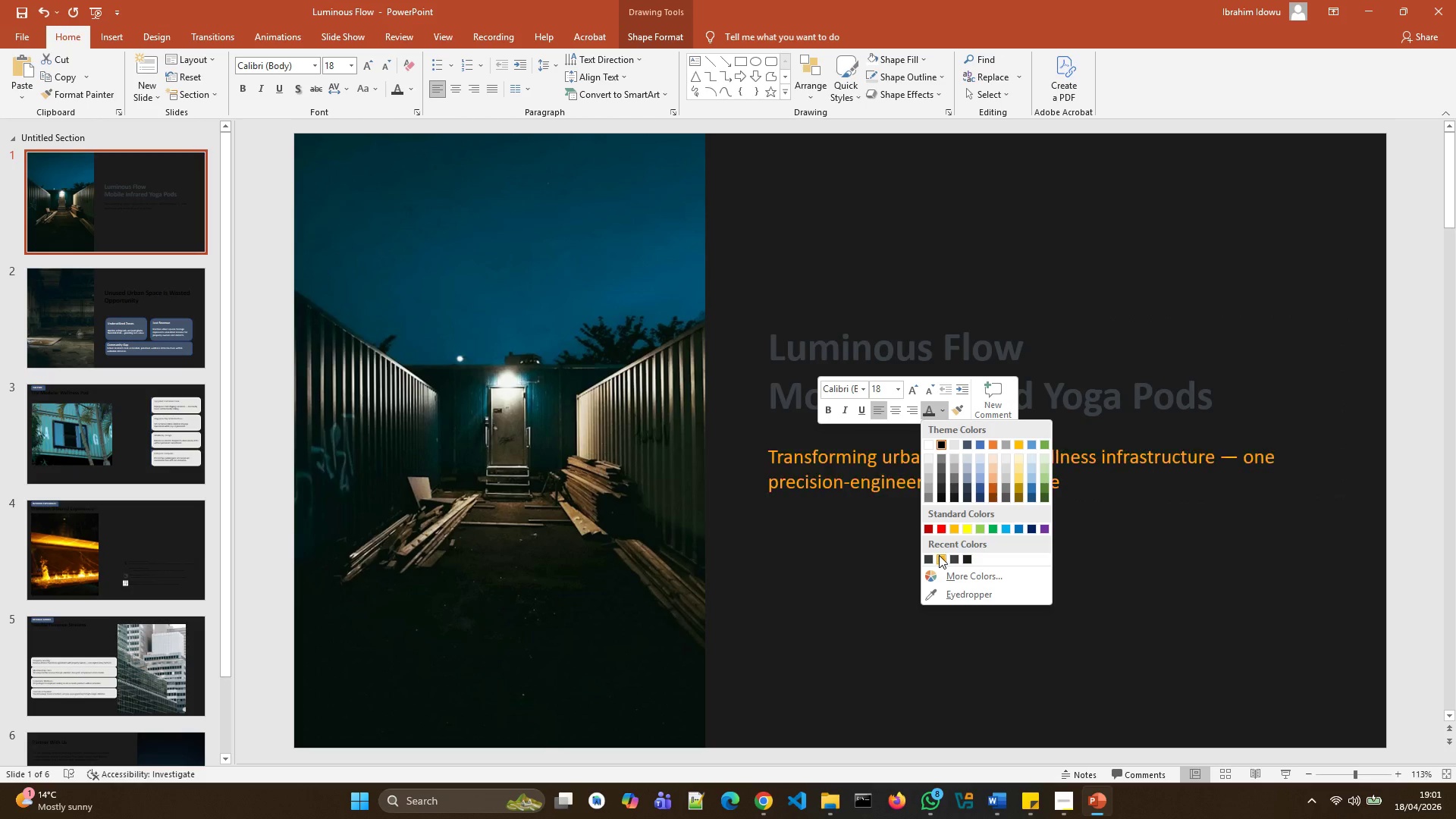 
left_click([940, 557])
 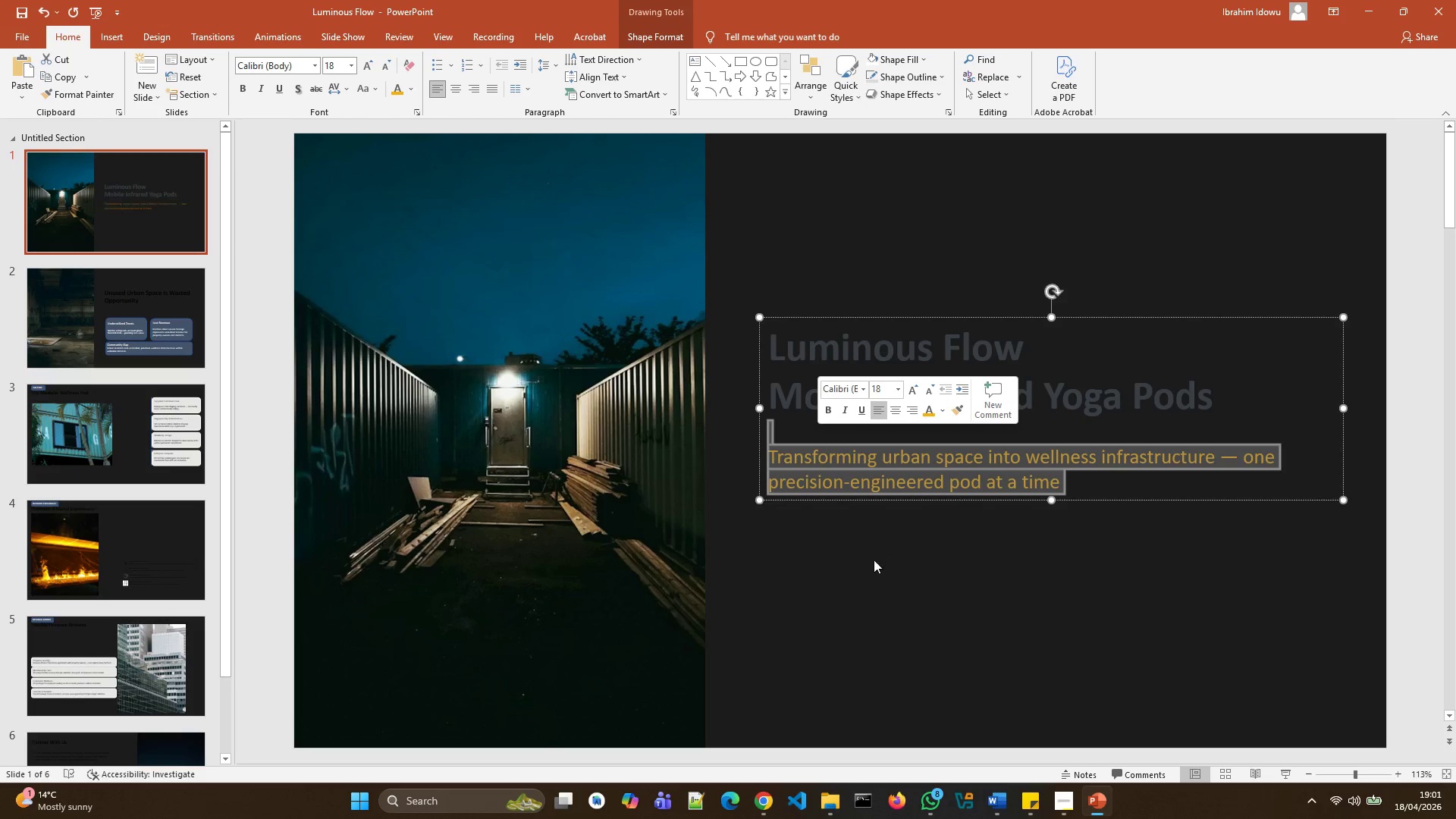 
left_click([869, 562])
 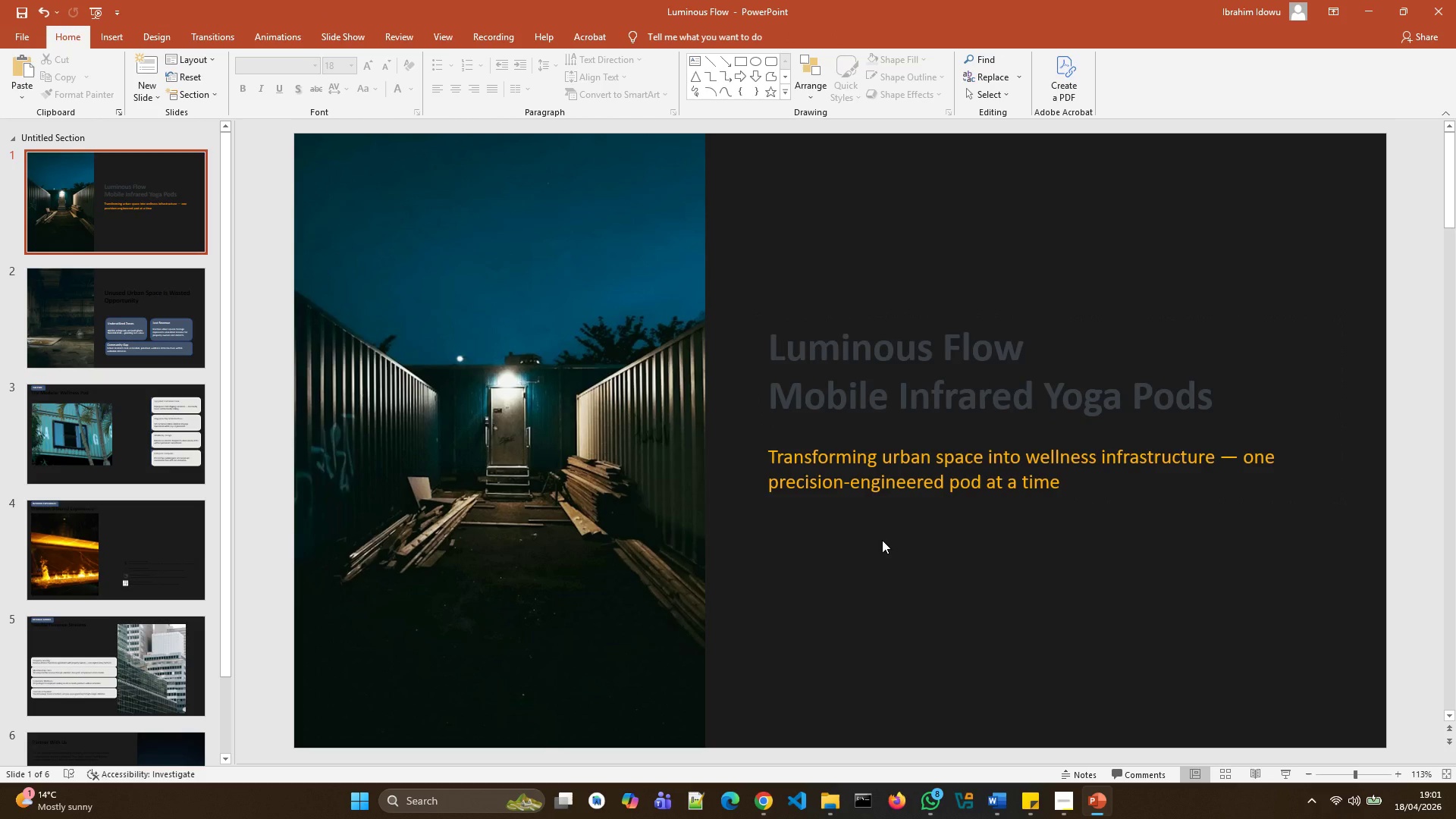 
scroll: coordinate [887, 548], scroll_direction: down, amount: 1.0
 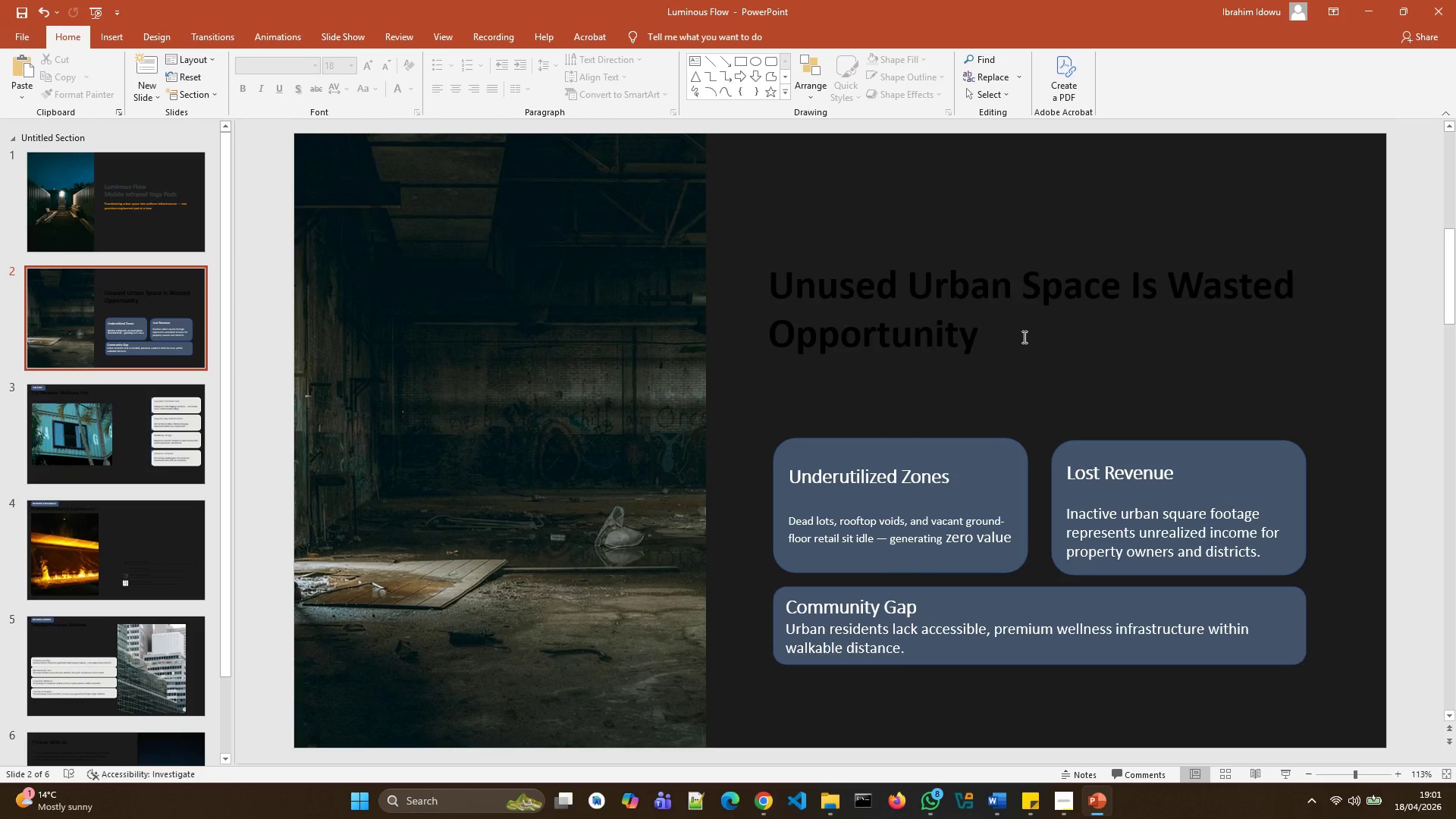 
left_click_drag(start_coordinate=[988, 347], to_coordinate=[841, 285])
 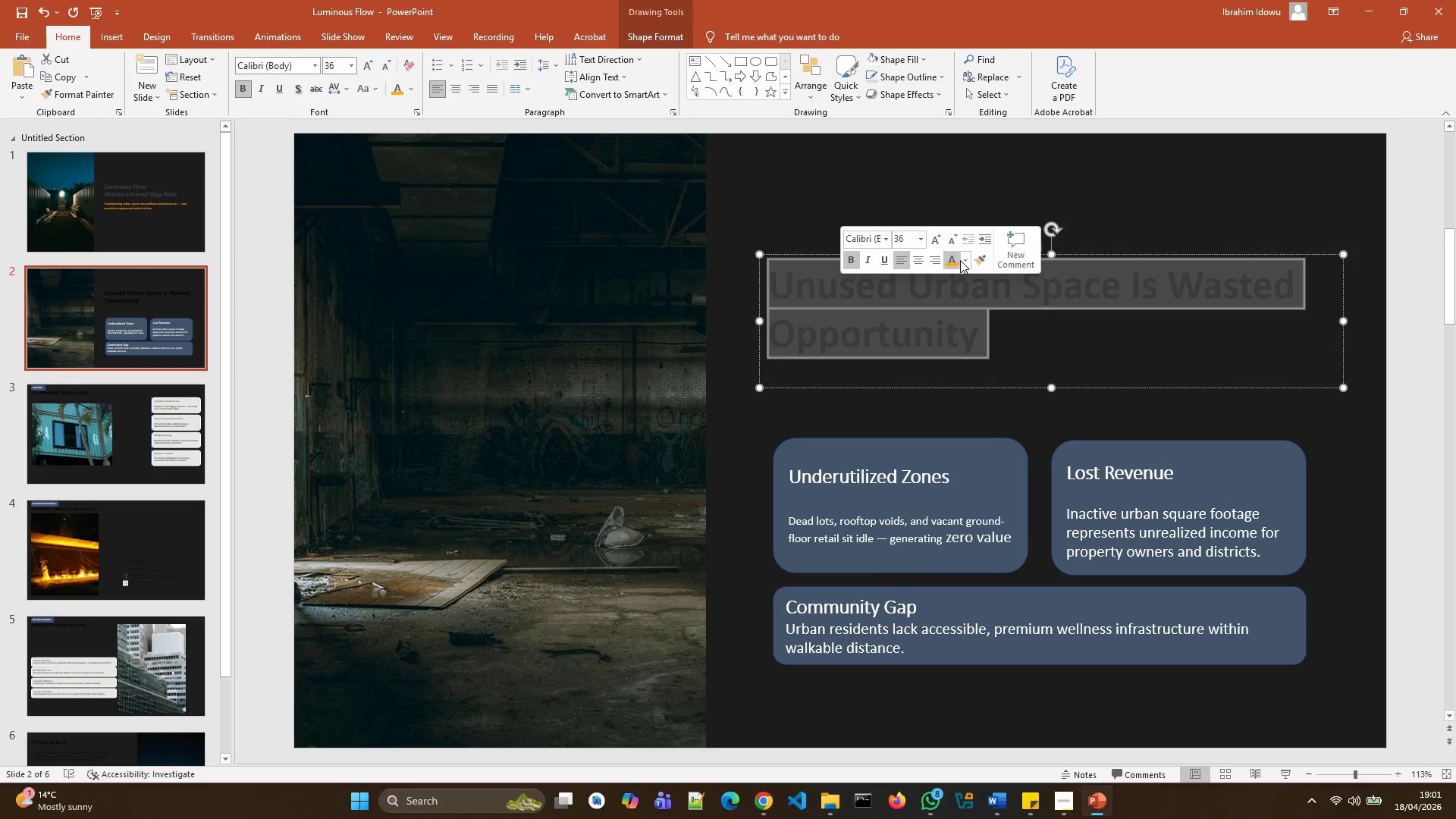 
left_click([963, 260])
 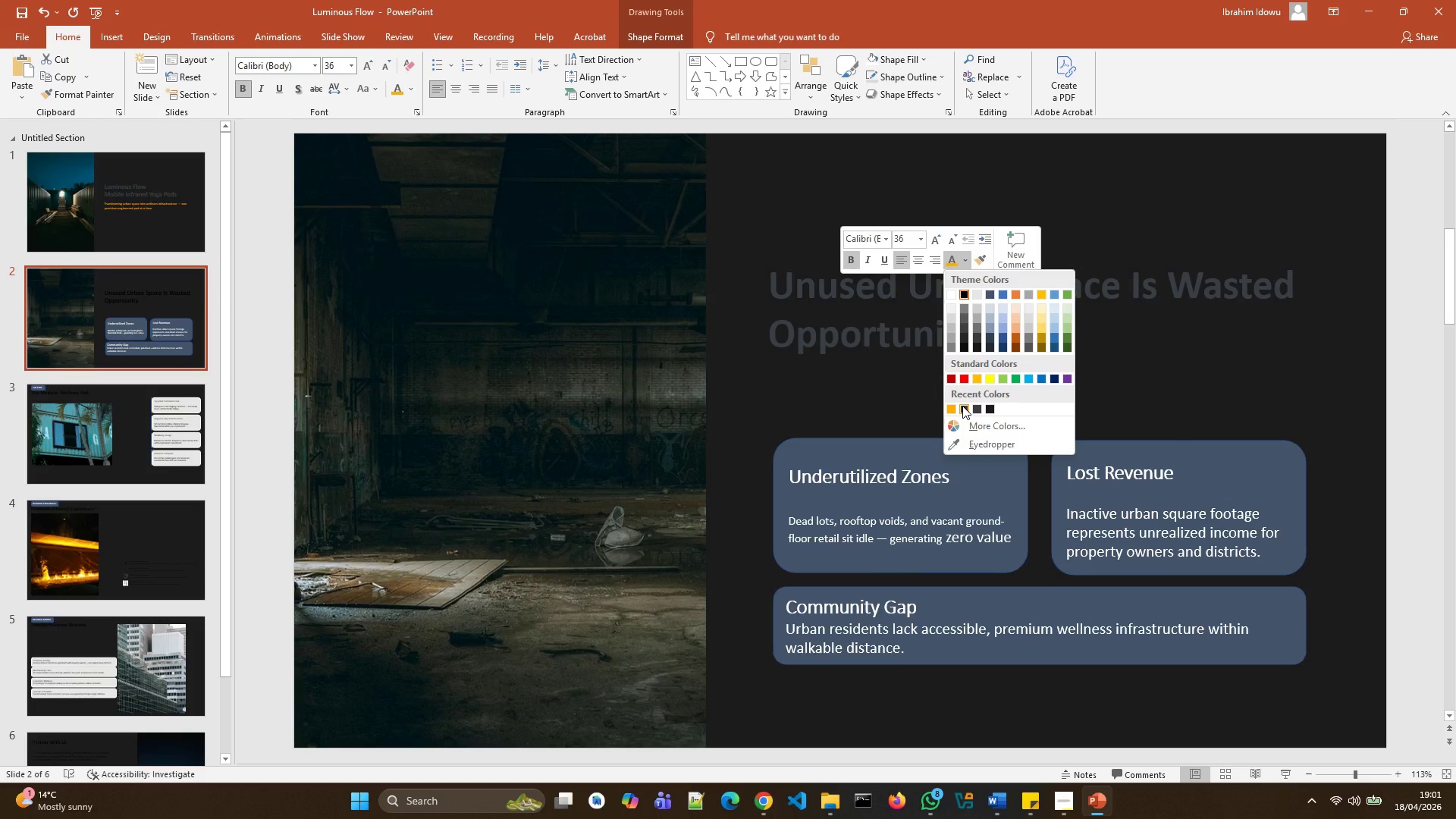 
left_click([962, 406])
 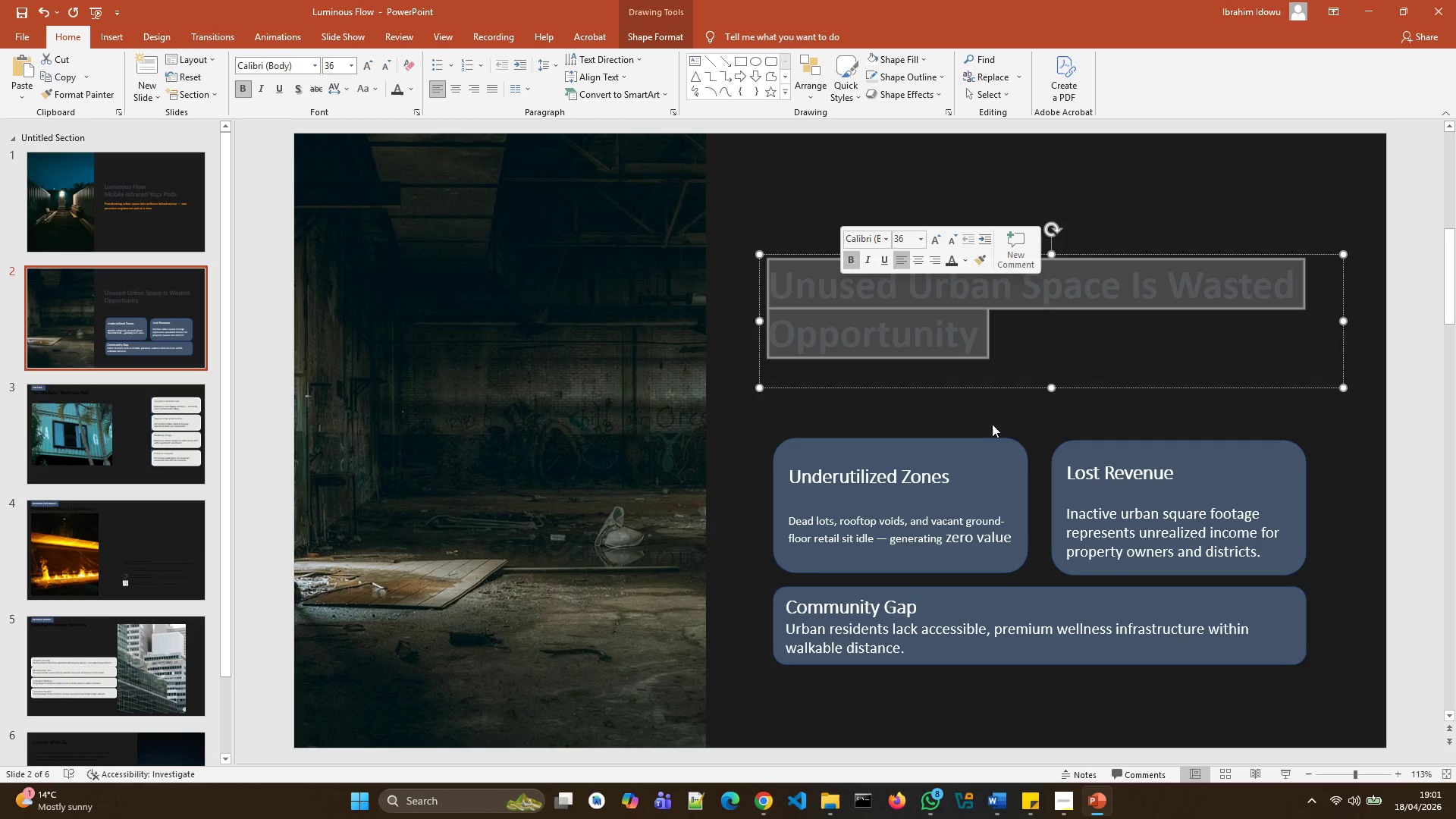 
left_click([993, 423])
 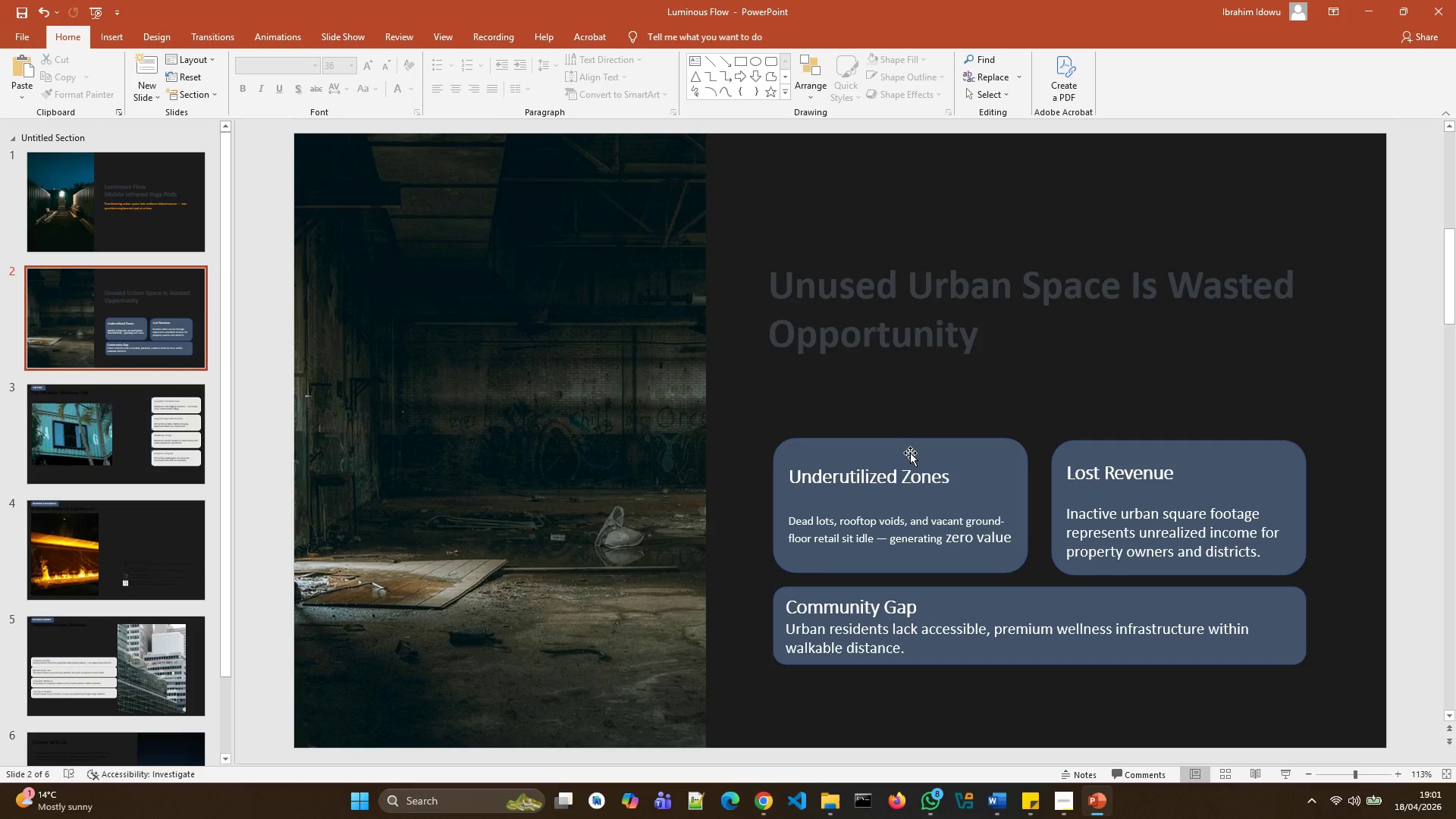 
left_click([910, 453])
 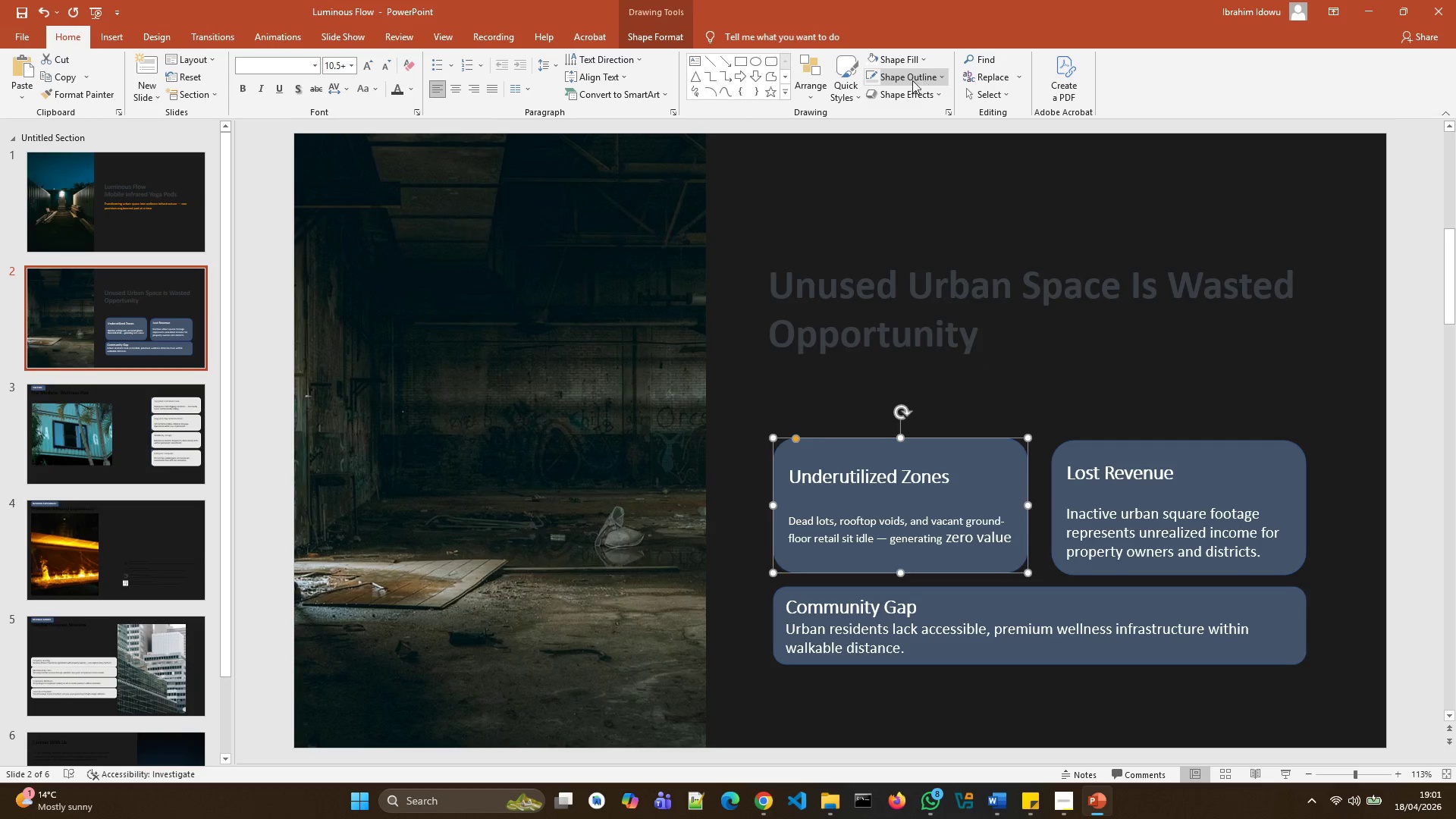 
wait(6.16)
 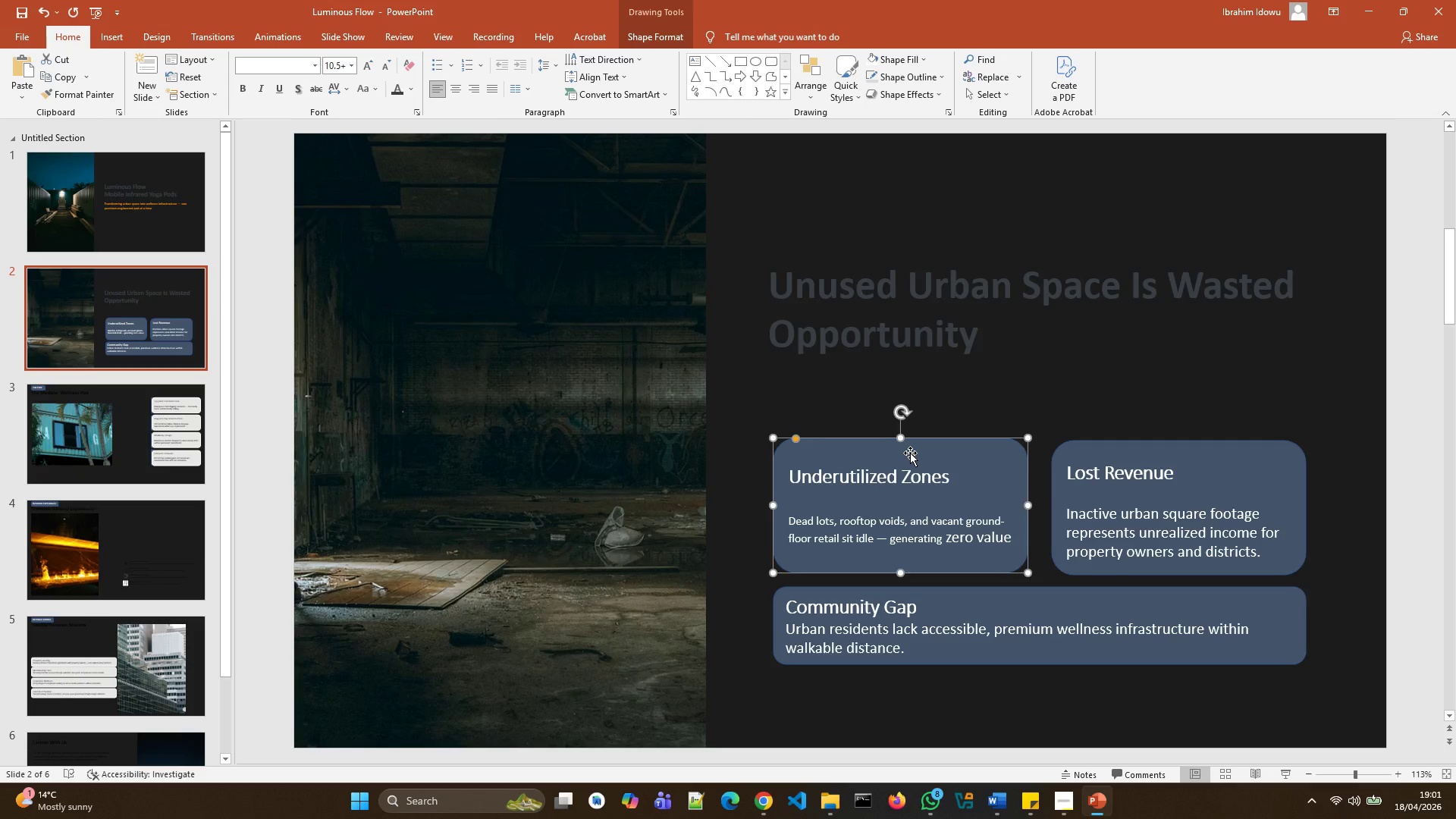 
left_click([903, 59])
 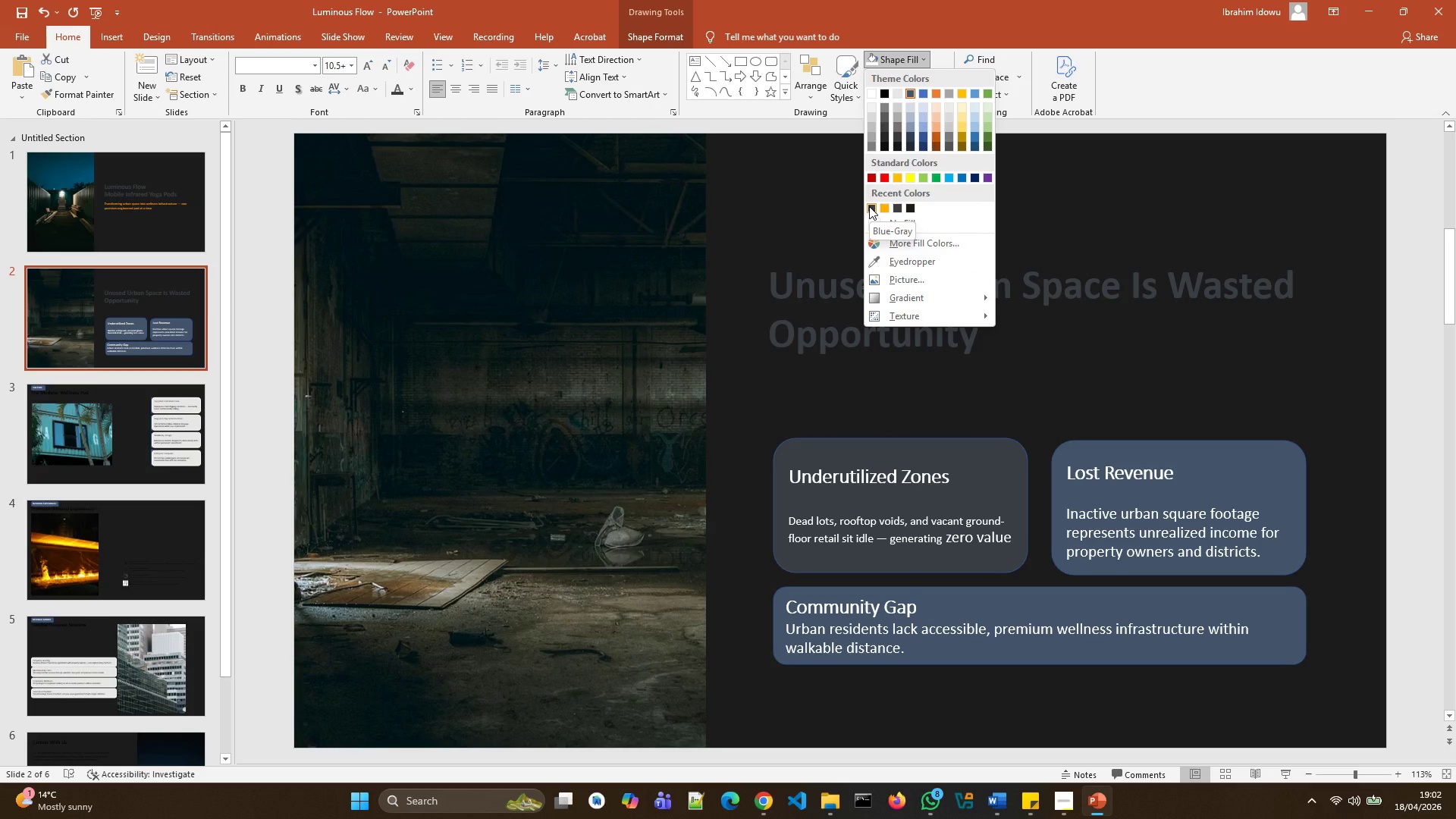 
wait(23.39)
 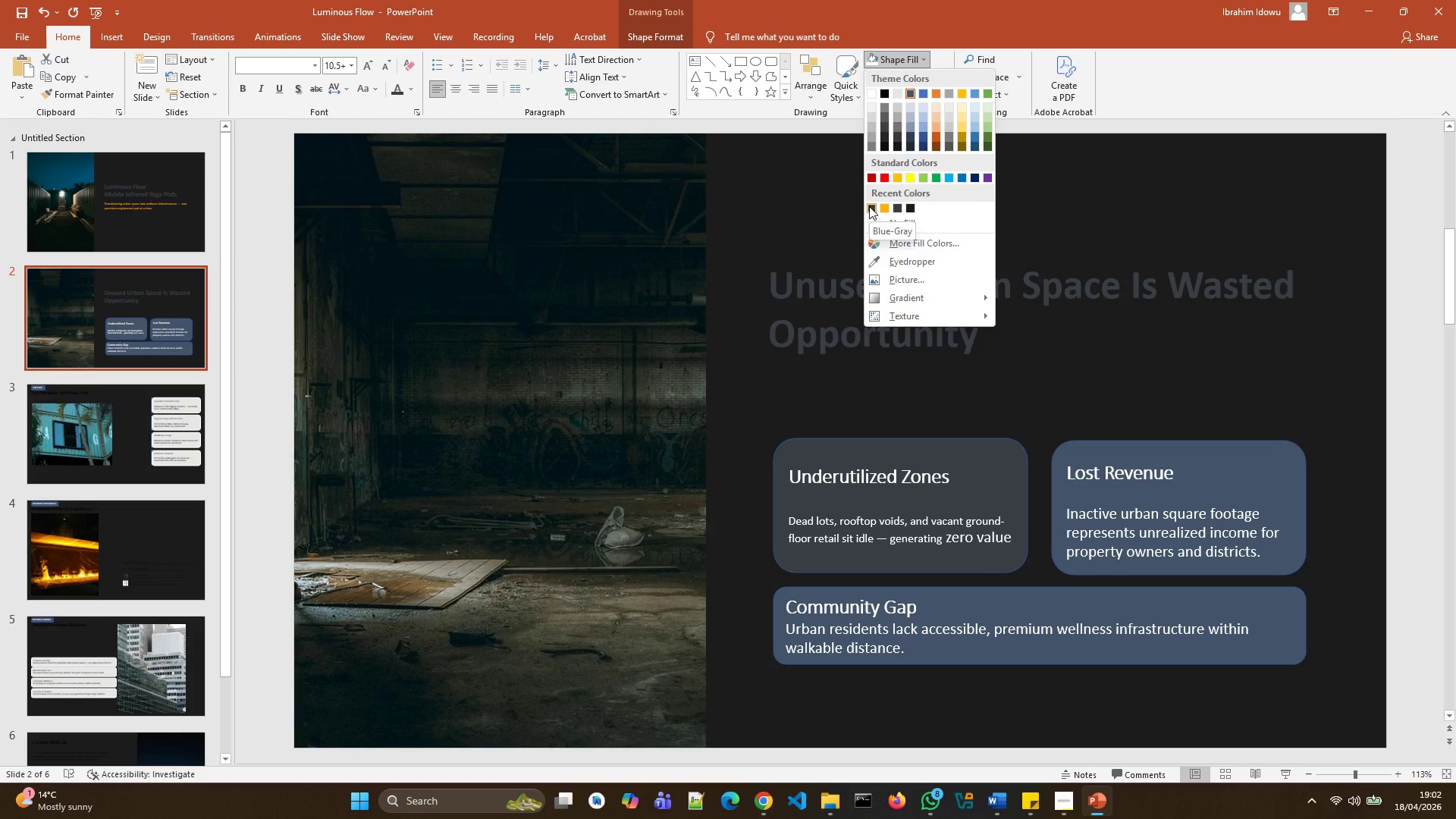 
left_click([865, 203])
 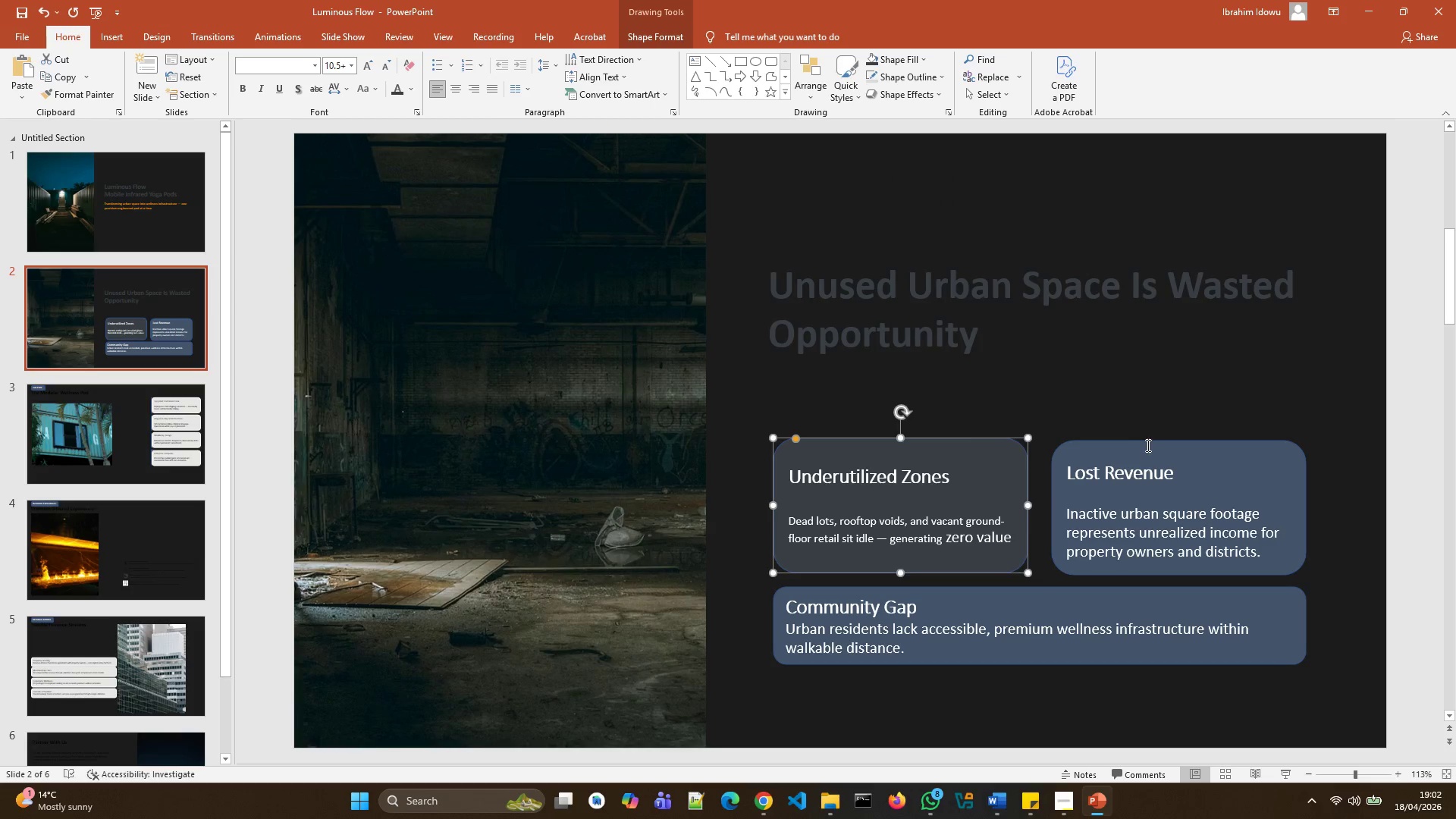 
left_click([1148, 457])
 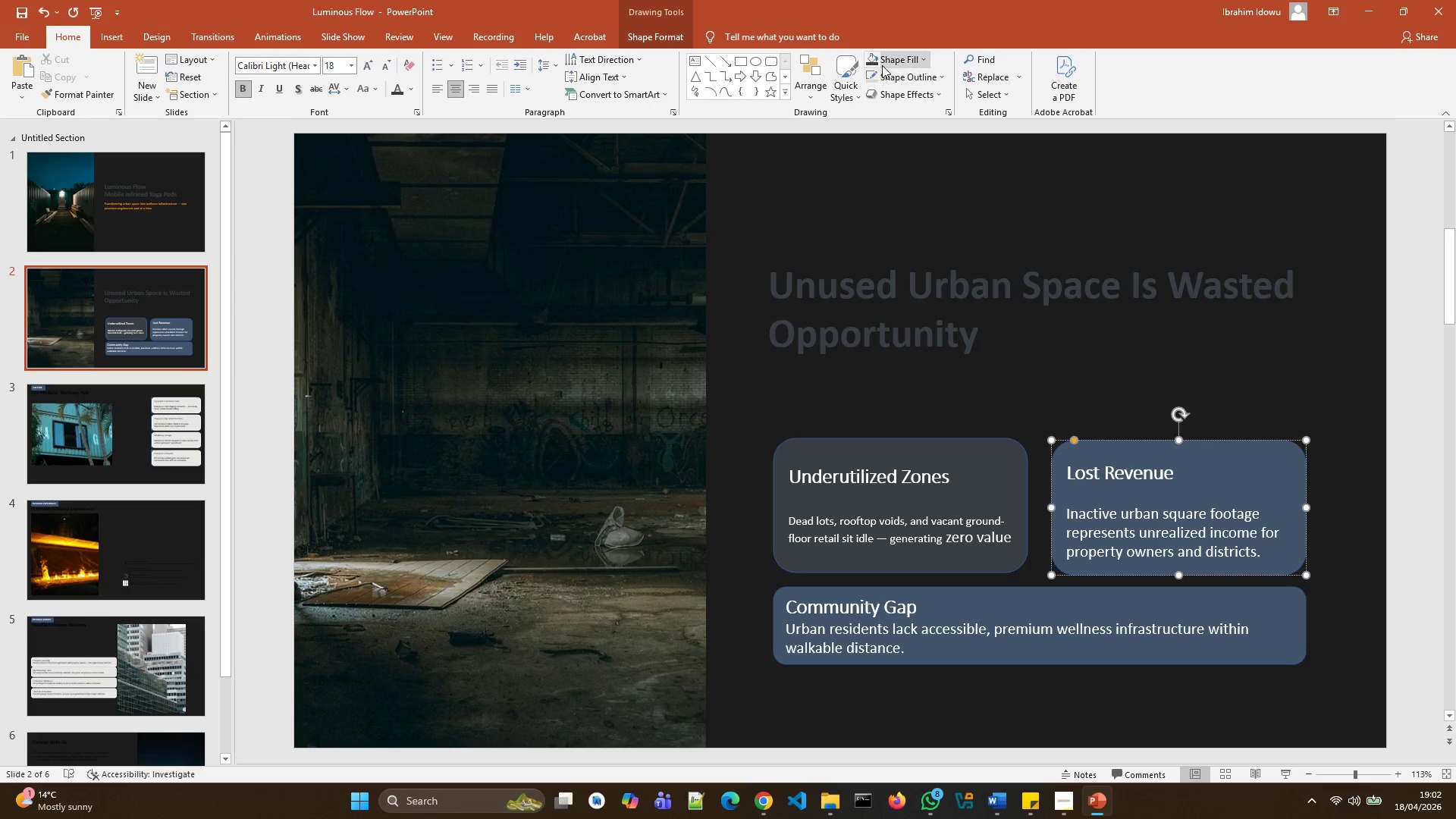 
left_click([875, 59])
 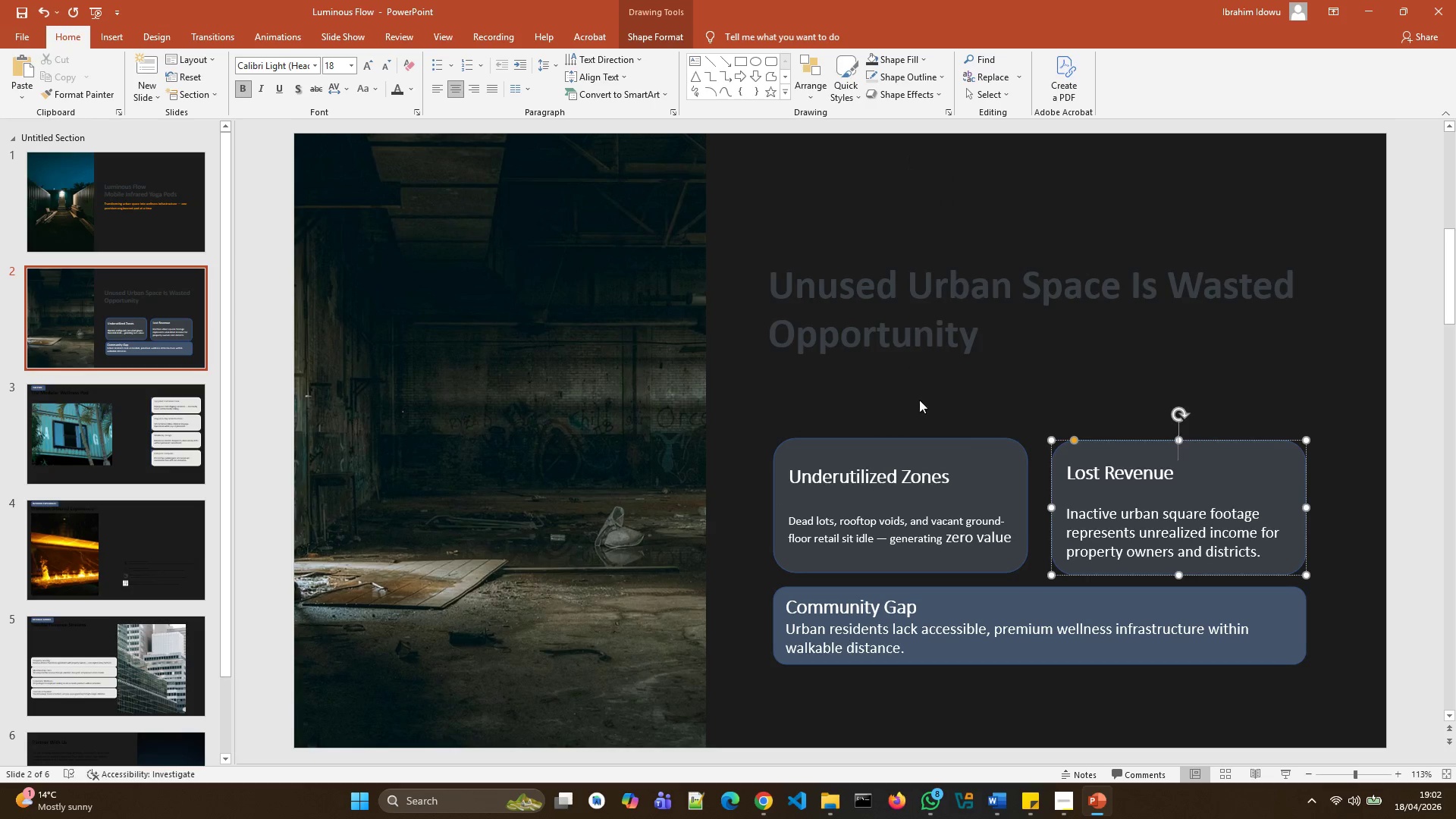 
left_click([949, 604])
 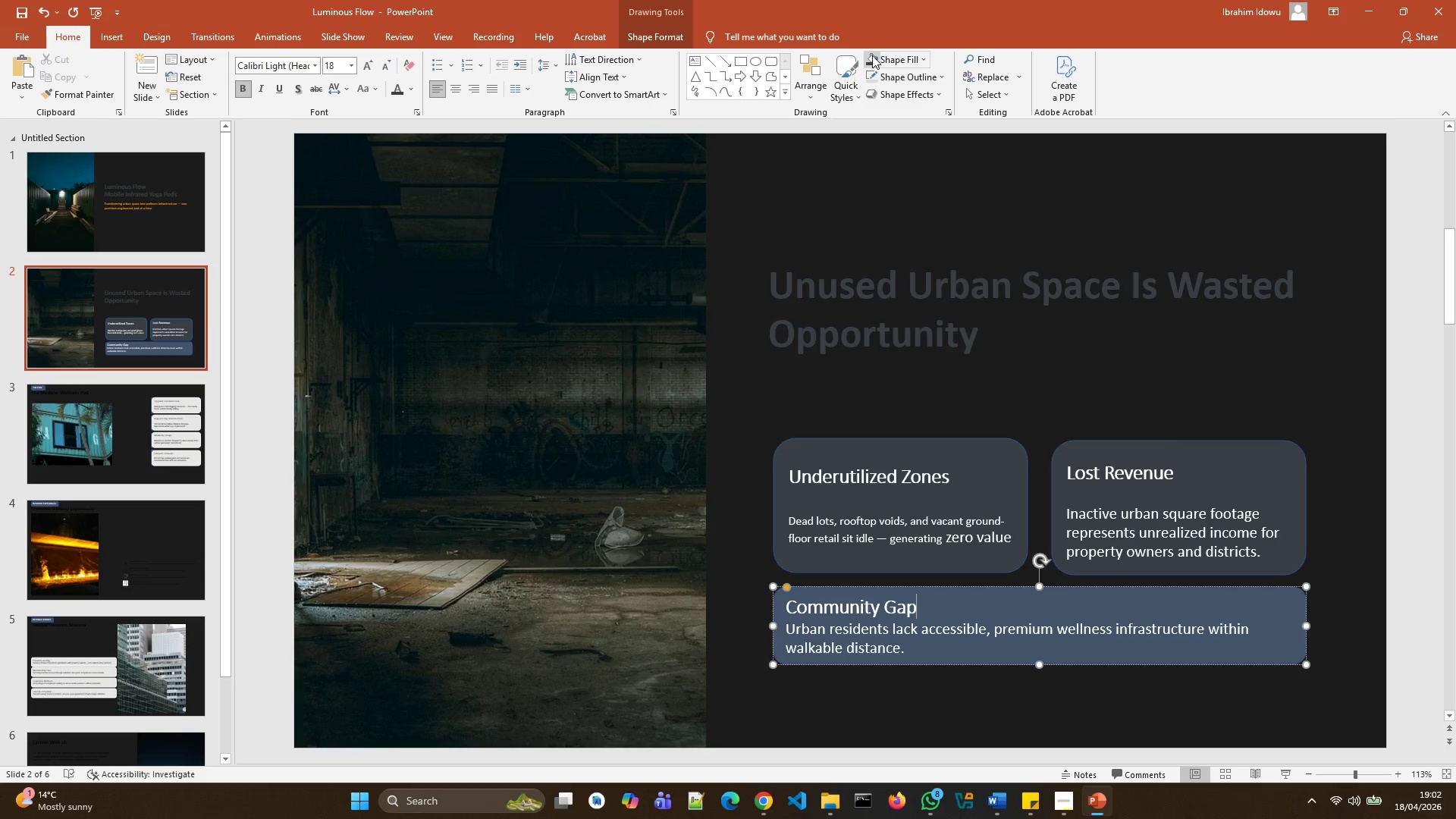 
left_click([871, 54])
 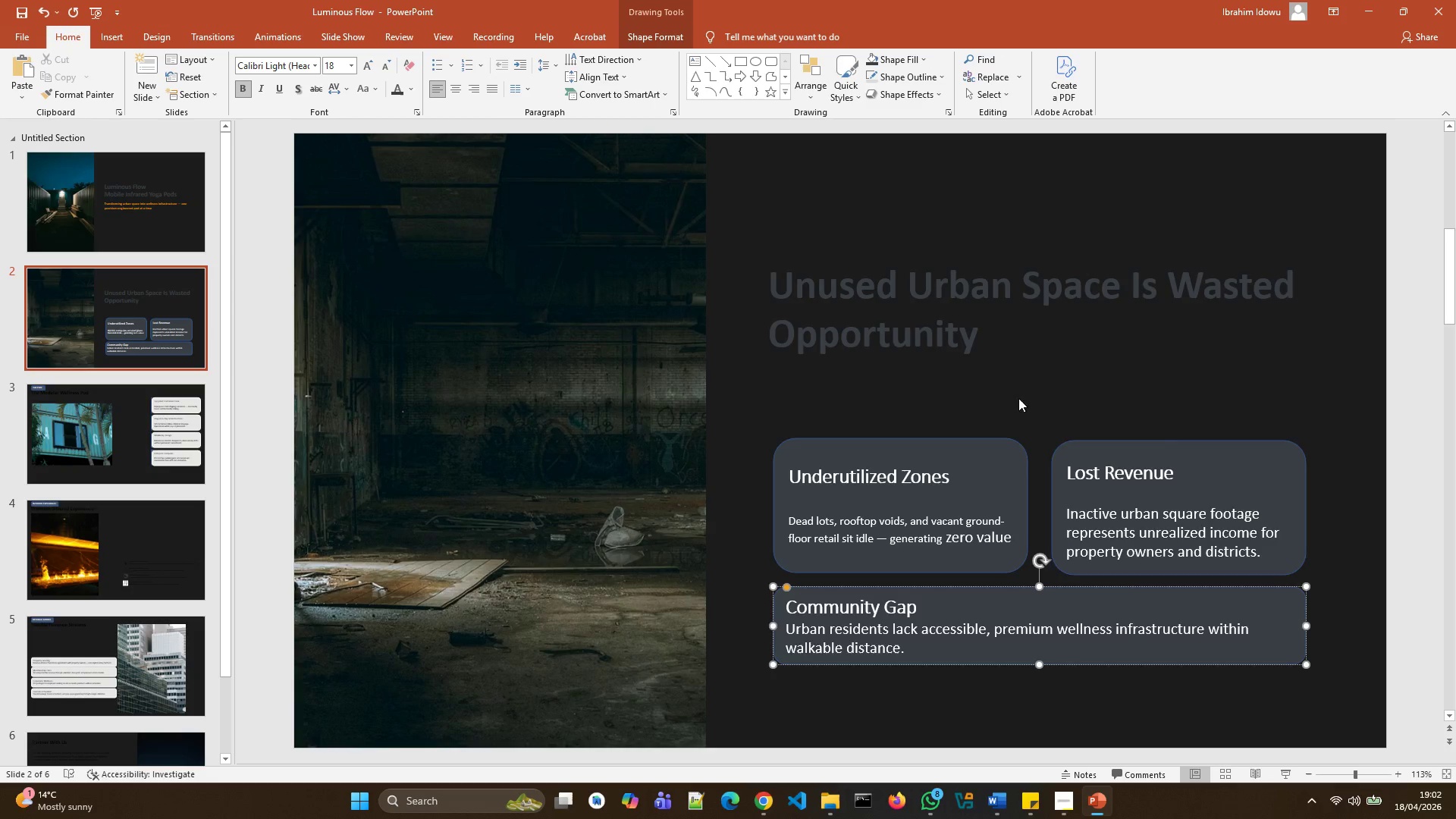 
left_click([1030, 397])
 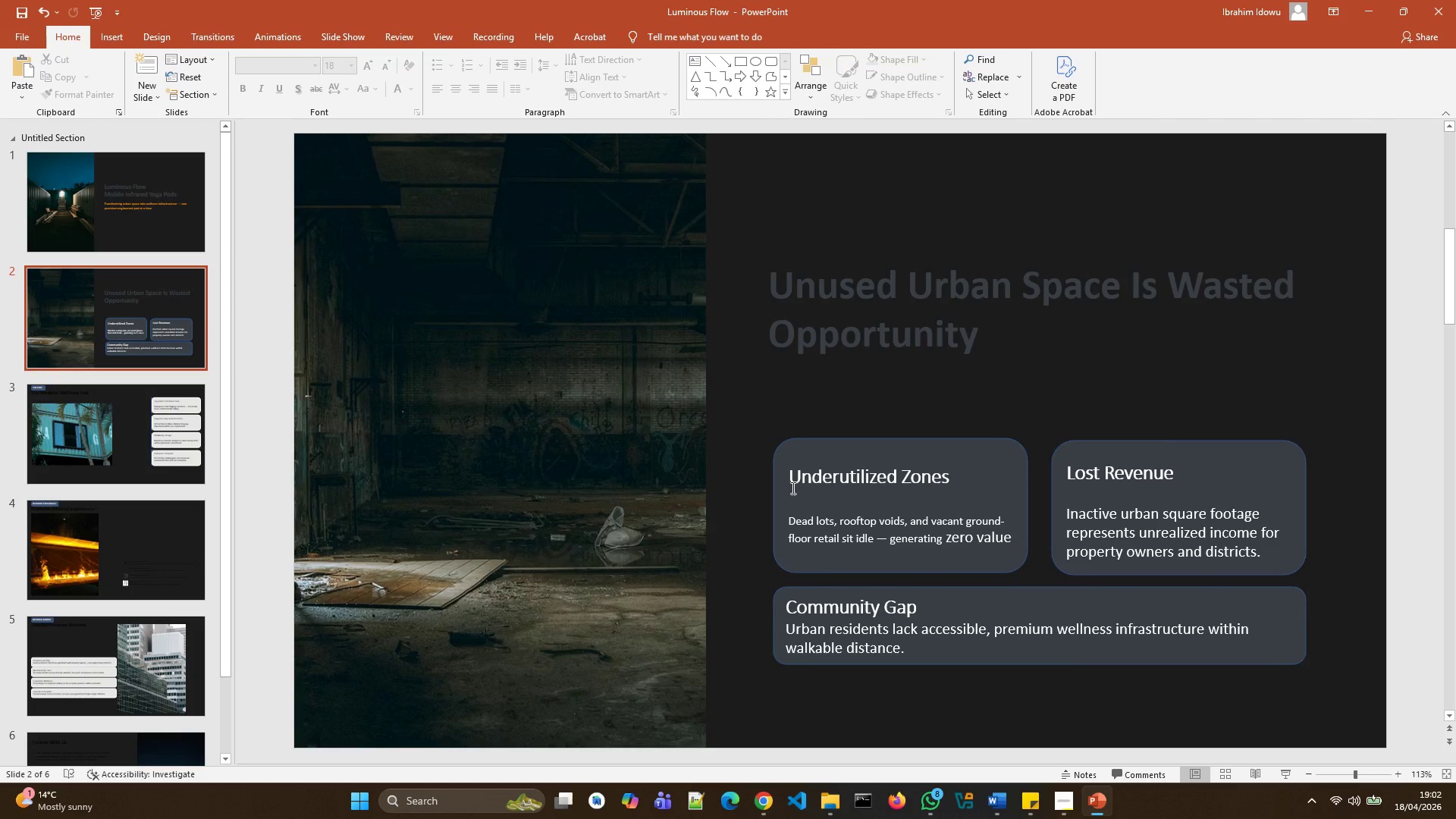 
left_click_drag(start_coordinate=[795, 507], to_coordinate=[988, 553])
 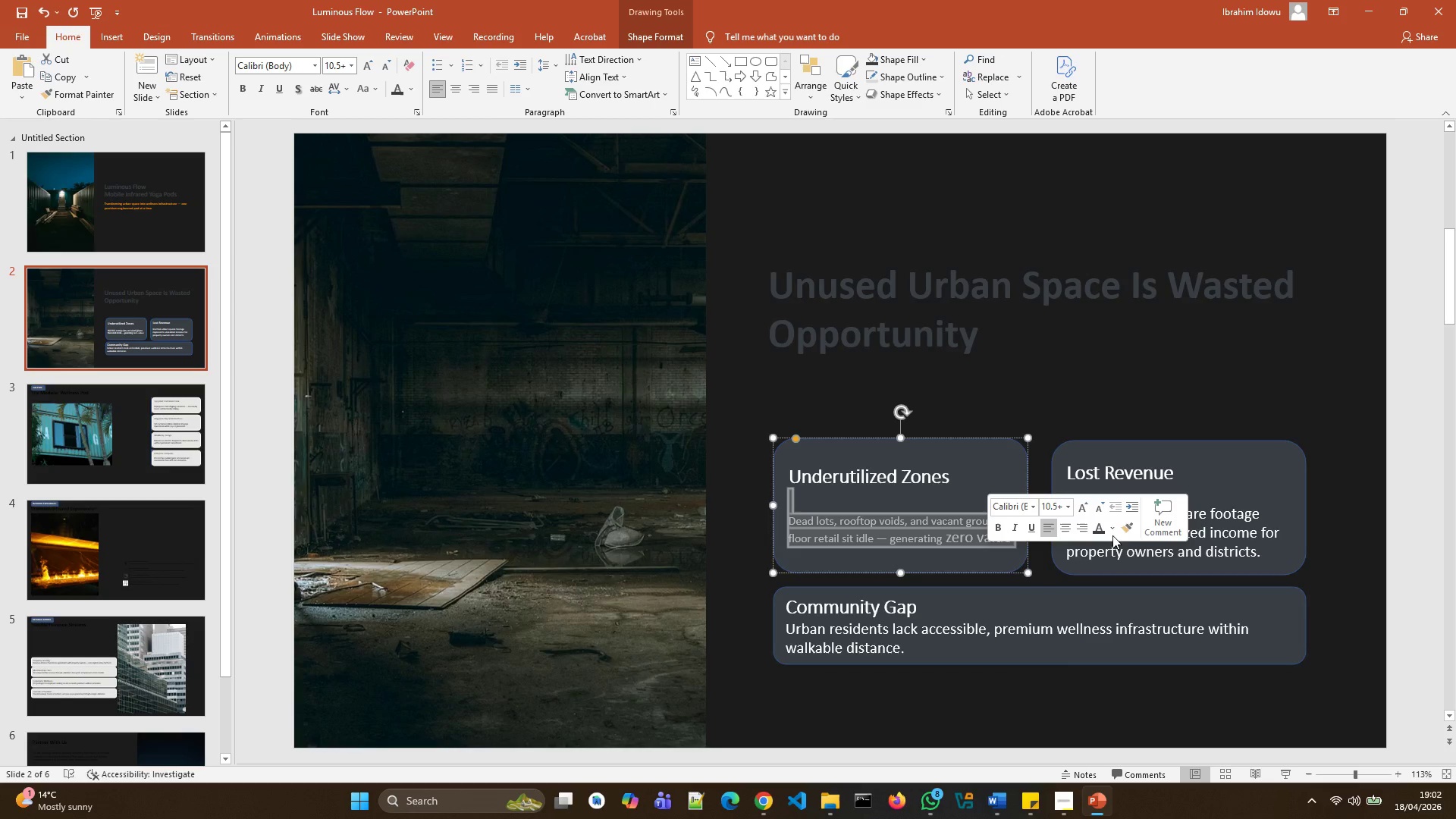 
left_click([1106, 529])
 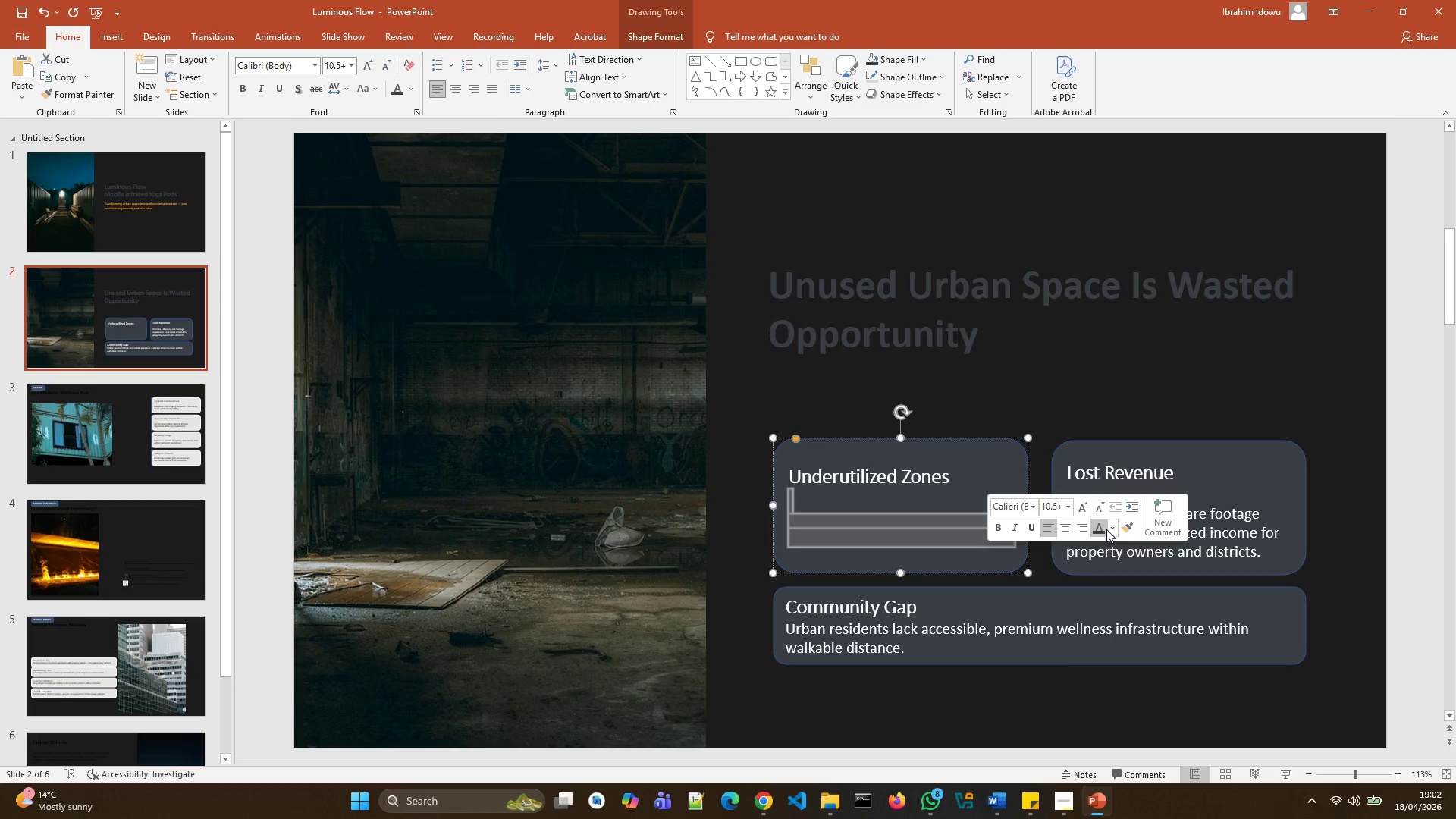 
left_click([1106, 529])
 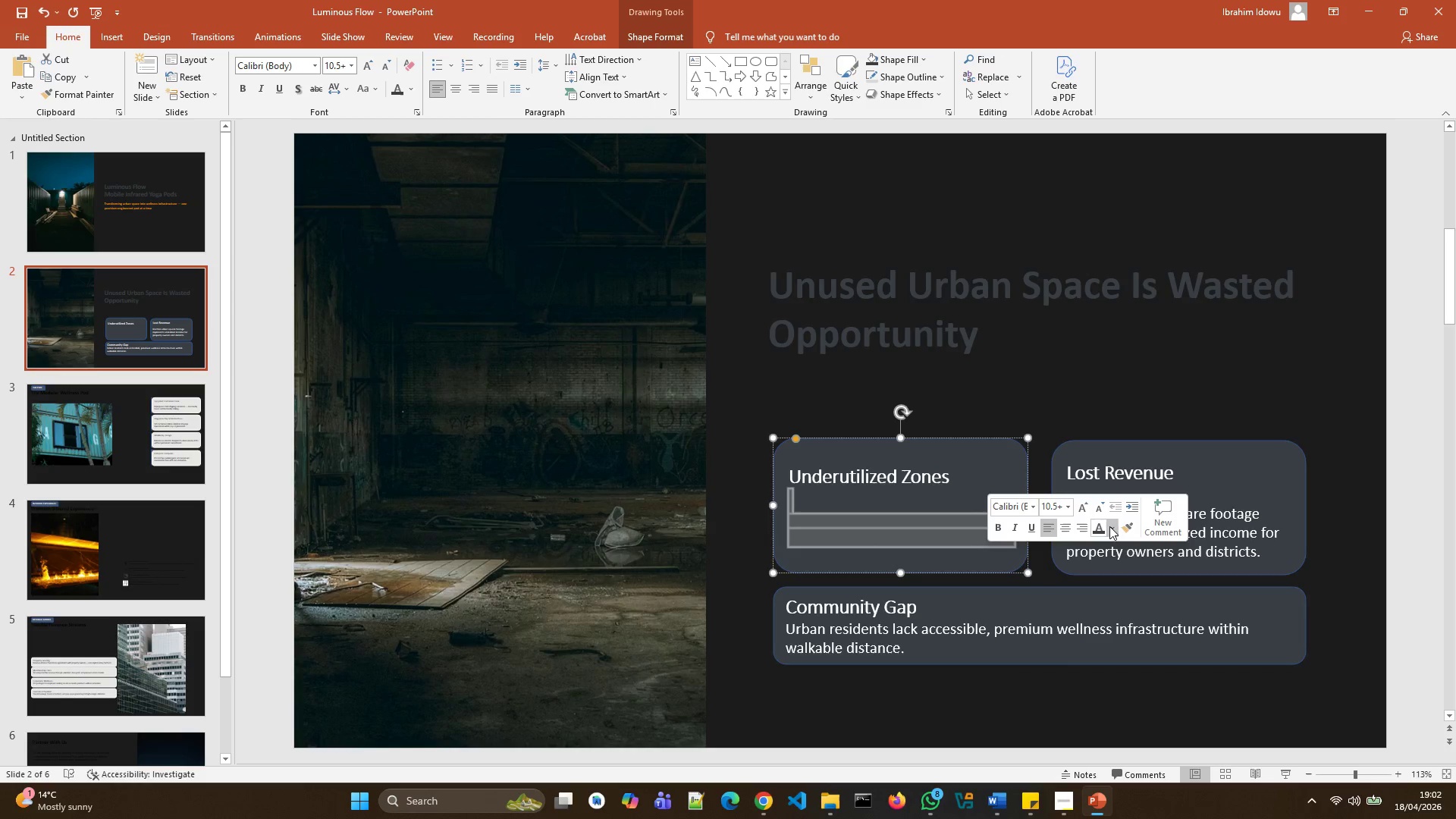 
left_click([1110, 526])
 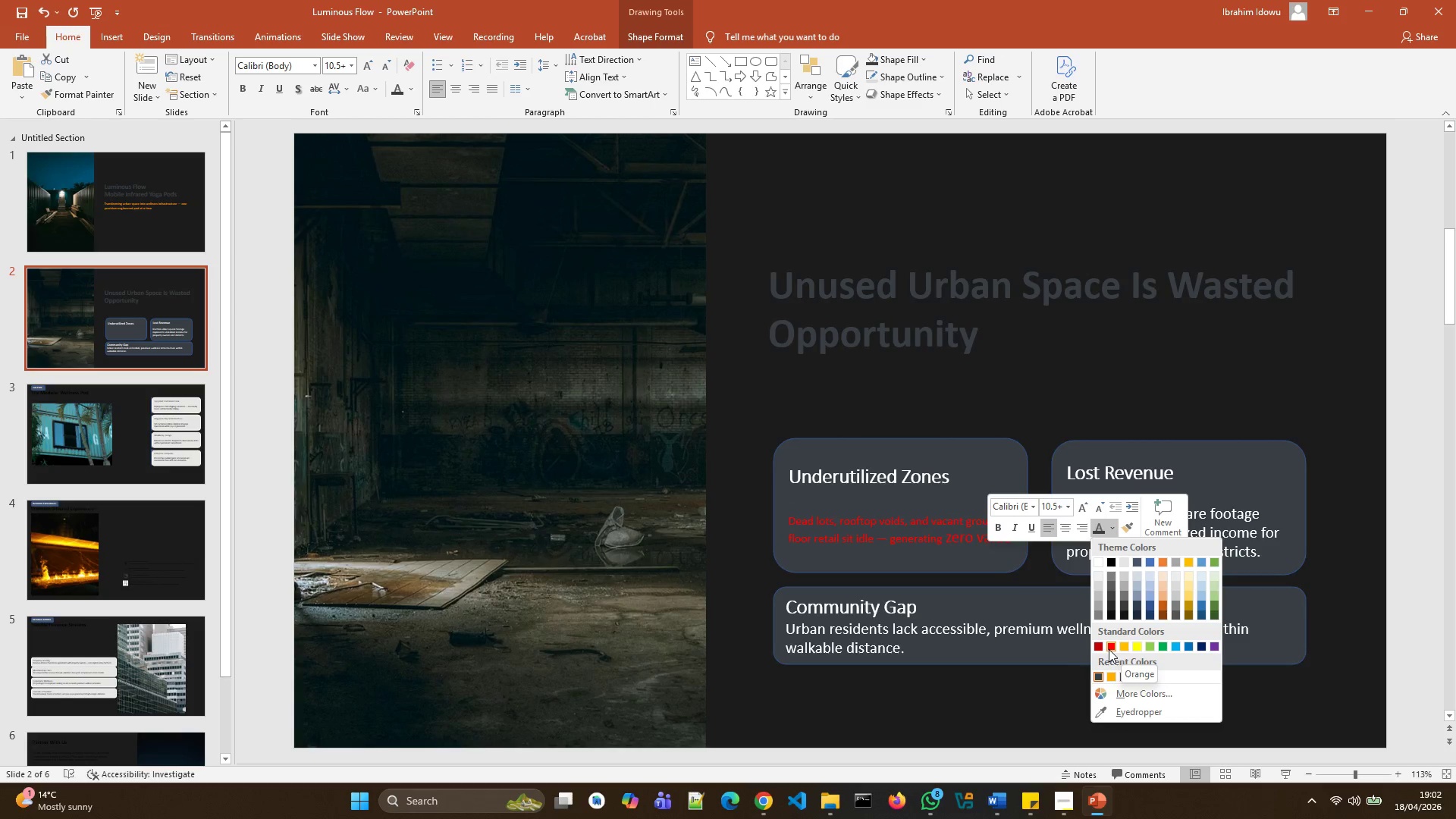 
wait(5.88)
 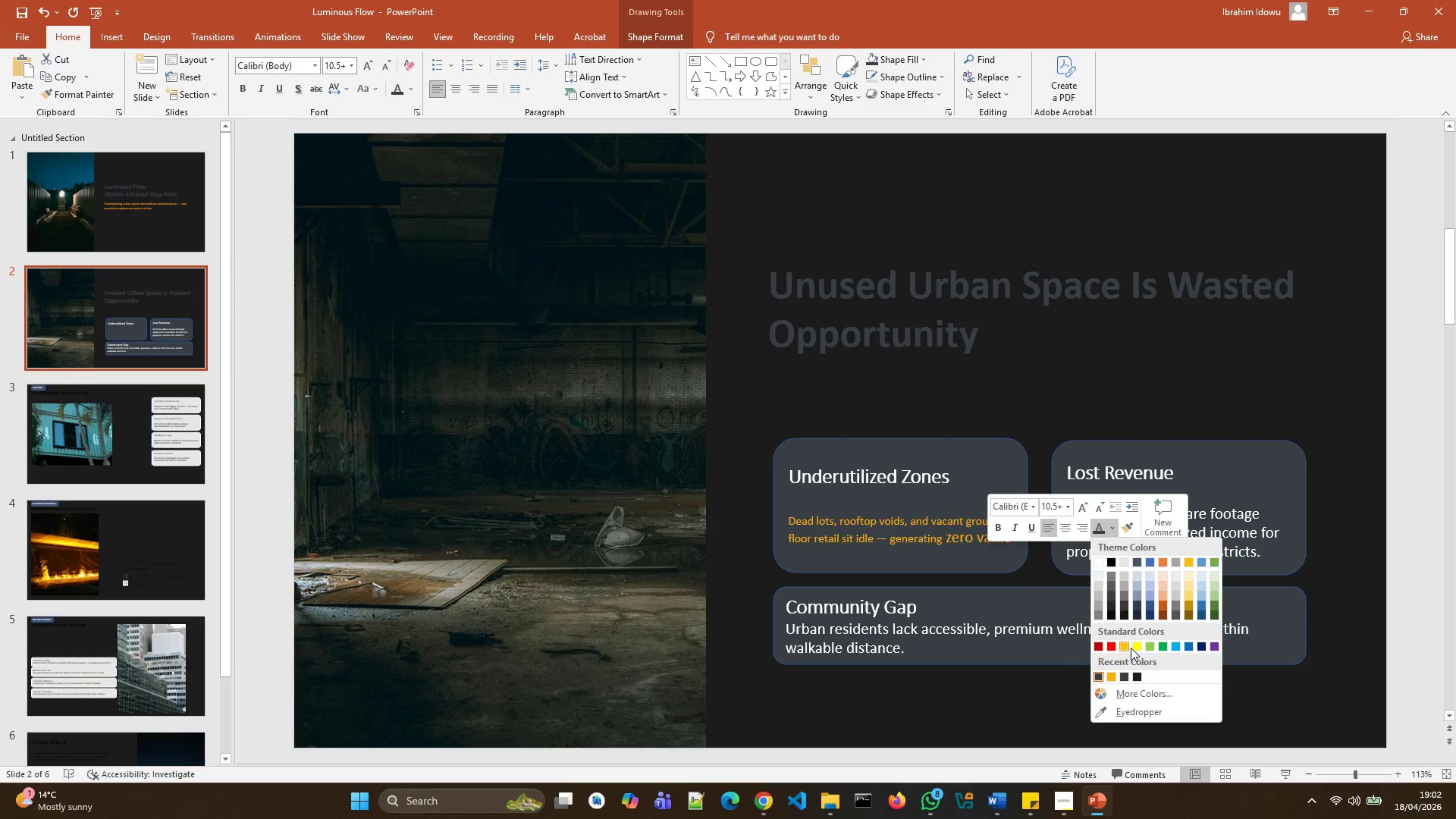 
left_click([1111, 675])
 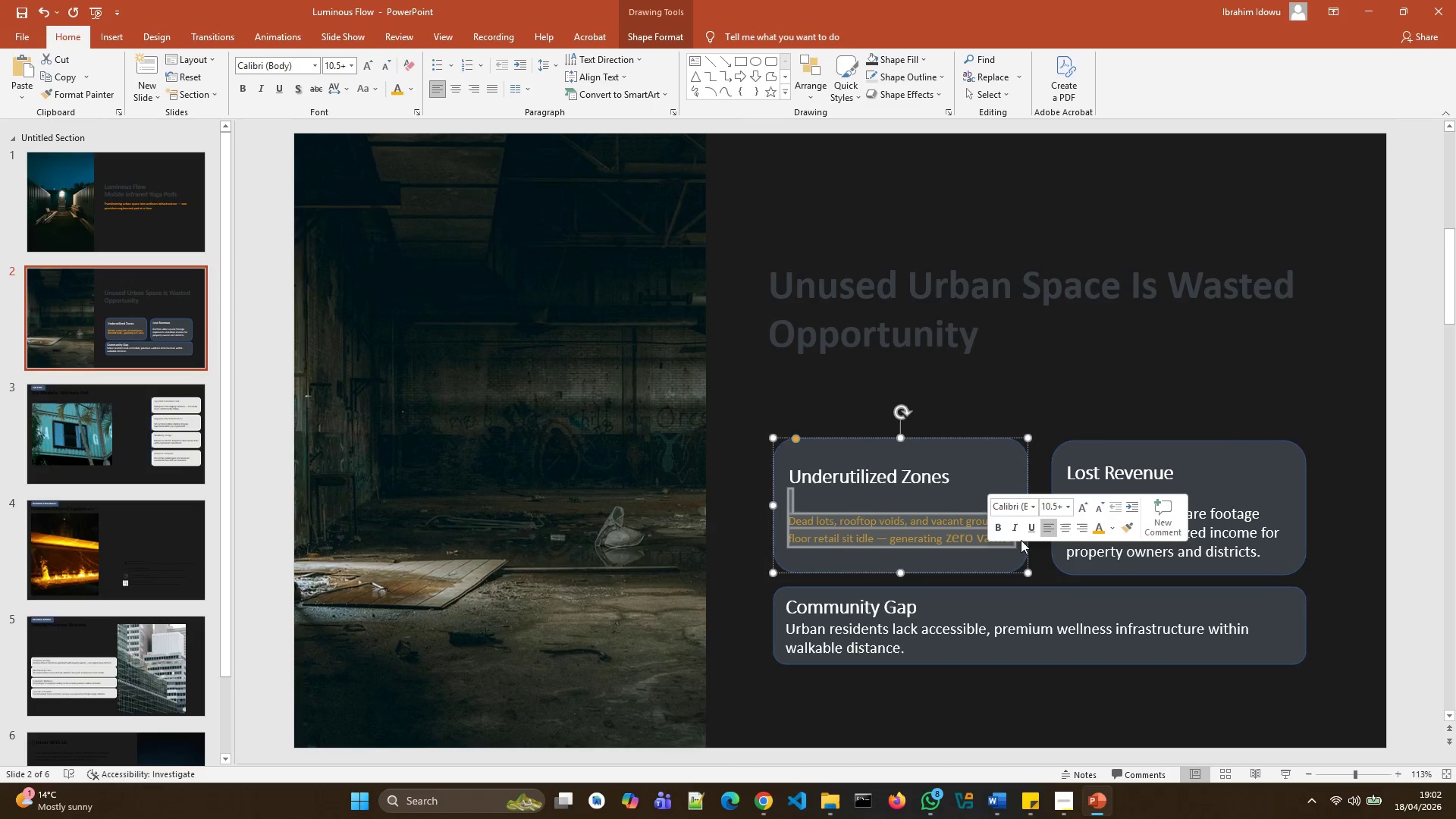 
left_click([958, 471])
 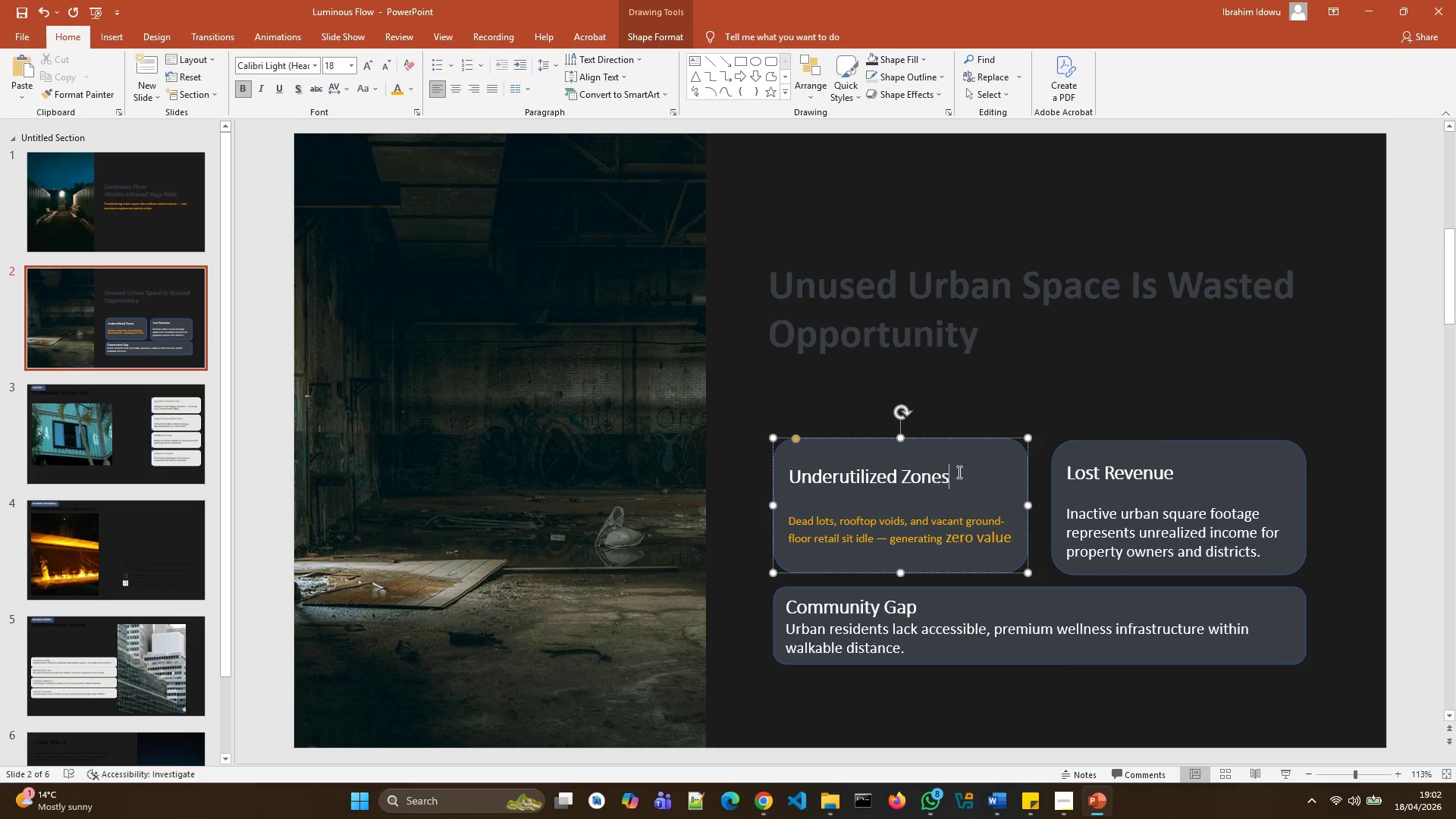 
left_click_drag(start_coordinate=[958, 472], to_coordinate=[811, 478])
 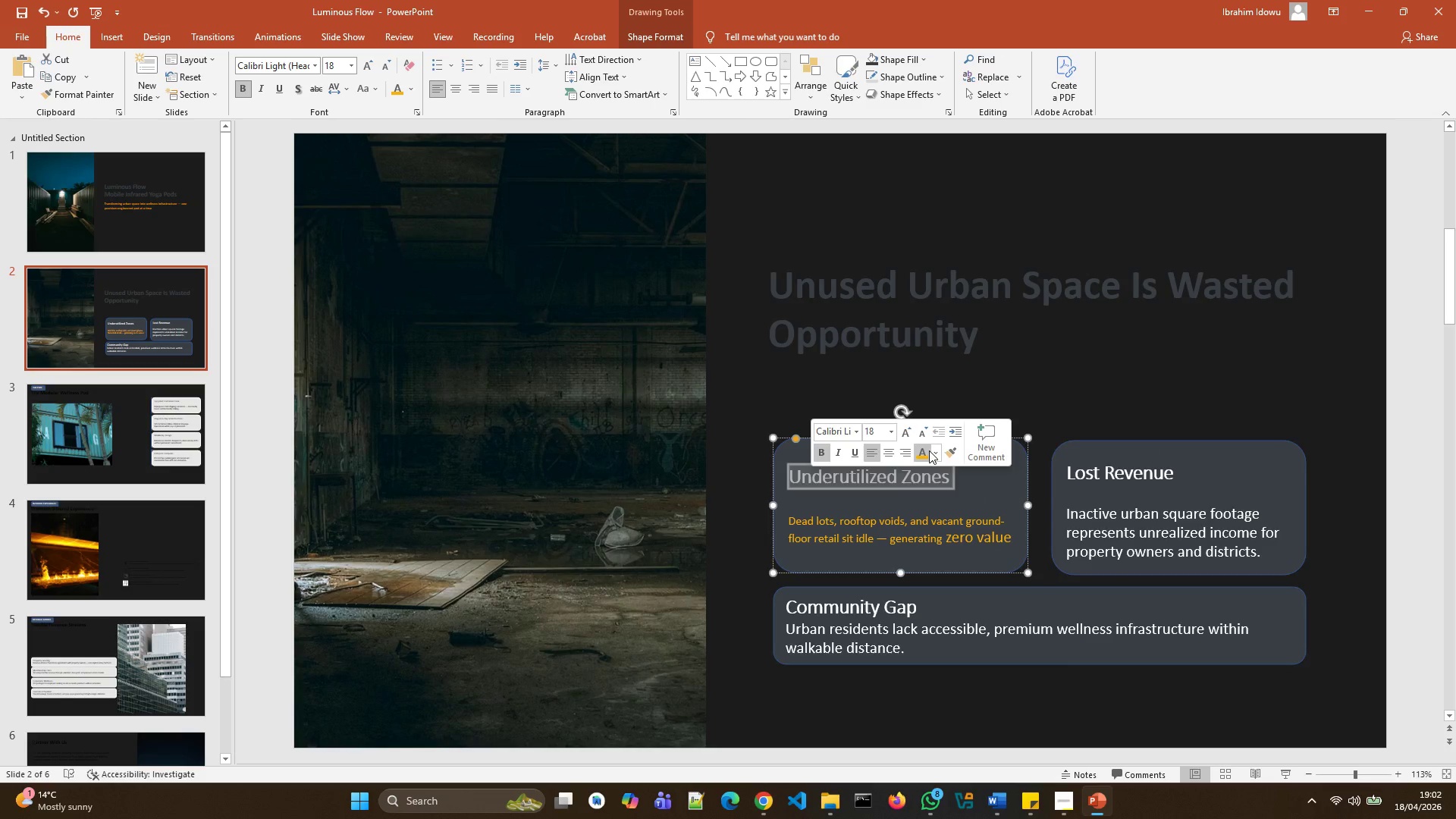 
left_click([936, 453])
 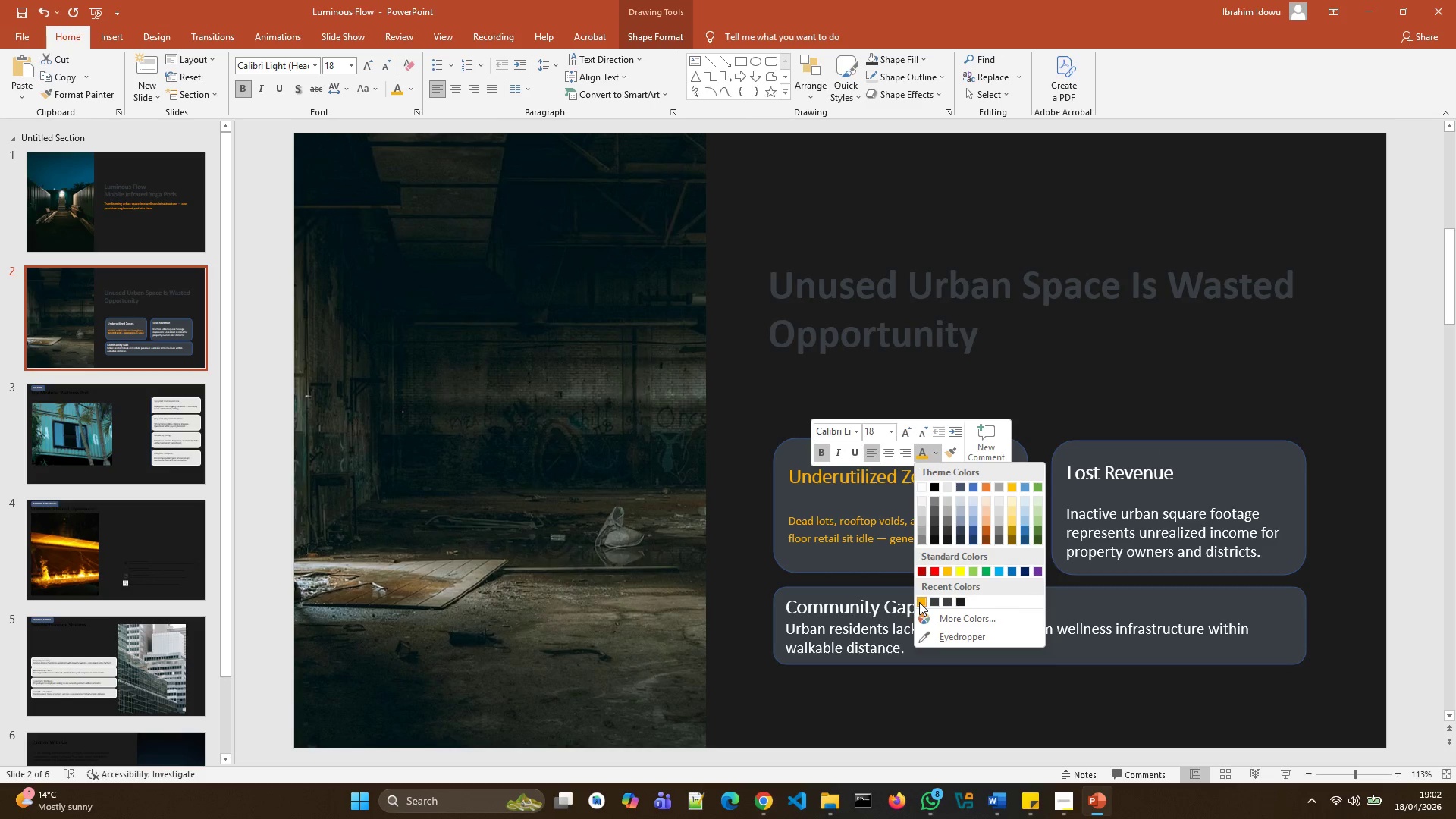 
wait(6.67)
 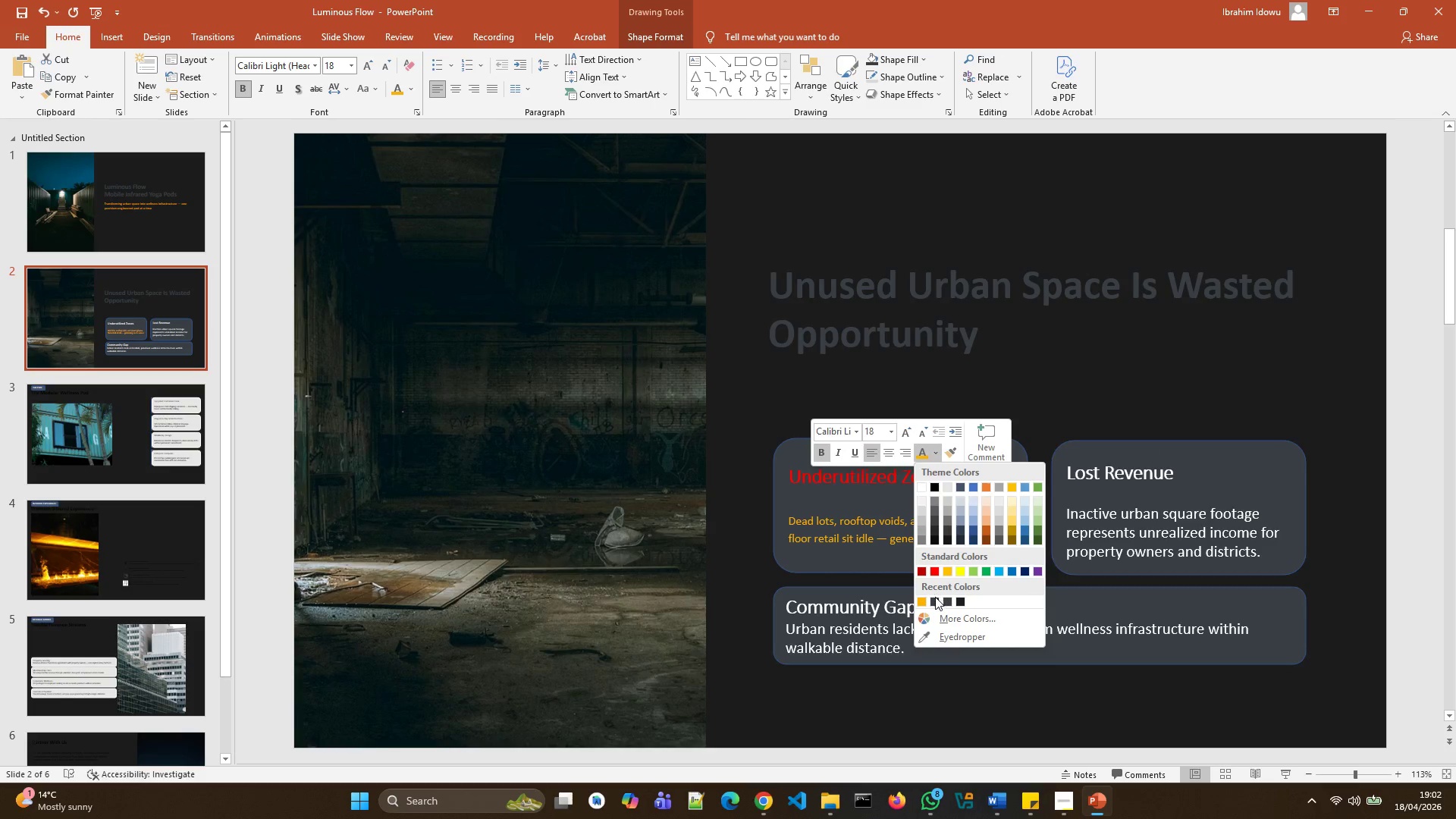 
left_click([874, 560])
 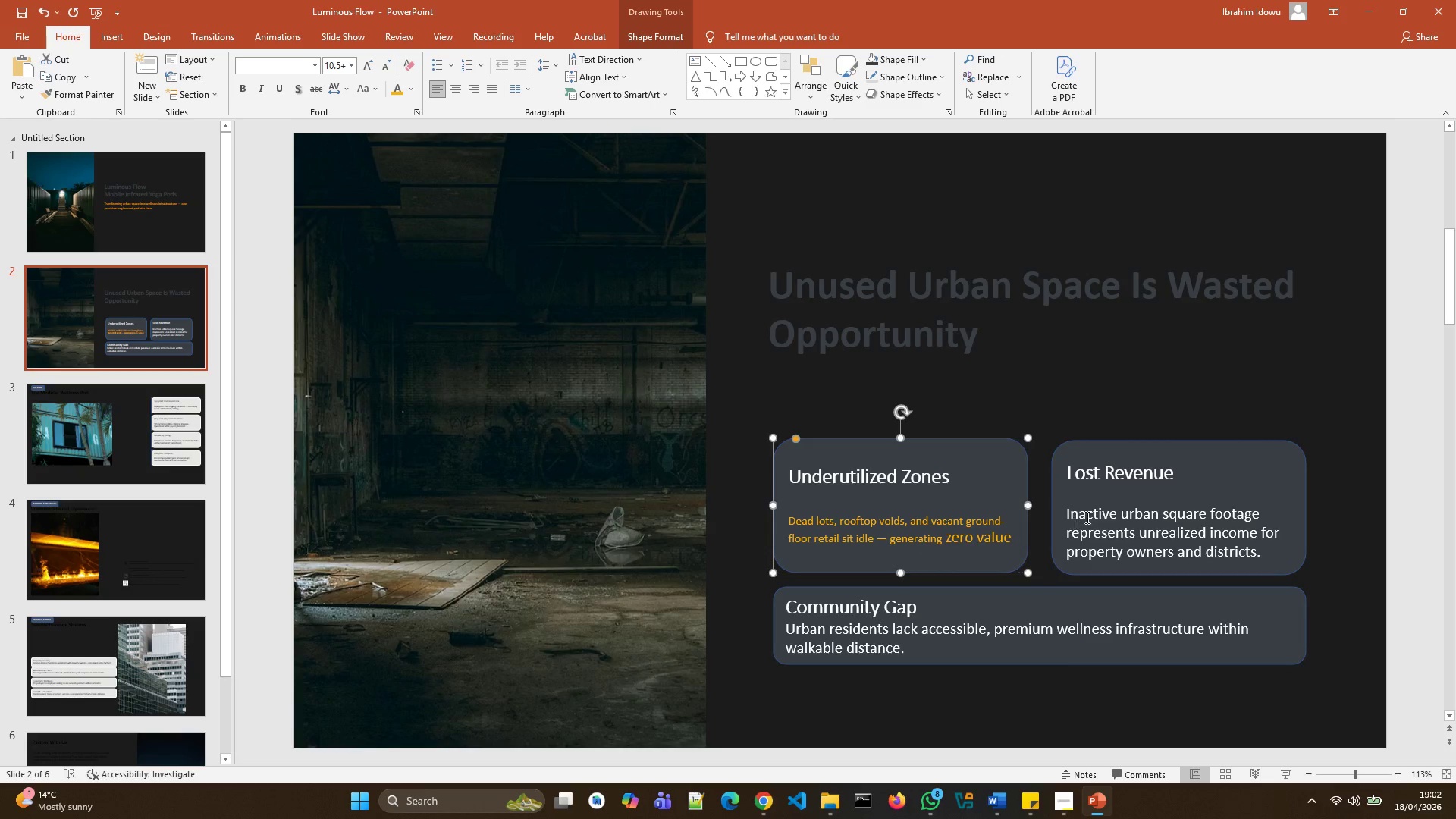 
left_click([1145, 519])
 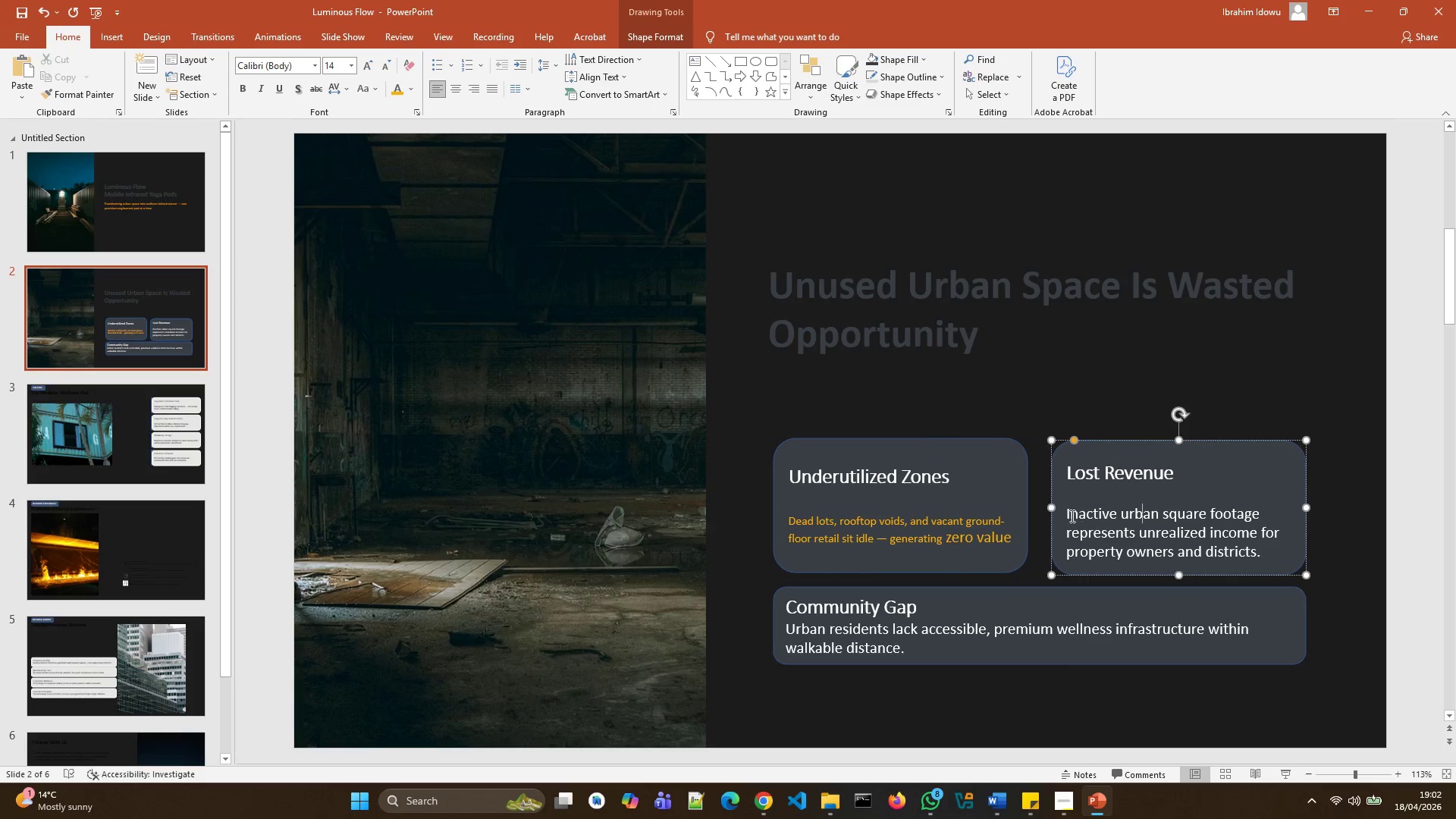 
left_click_drag(start_coordinate=[1070, 516], to_coordinate=[1080, 518])
 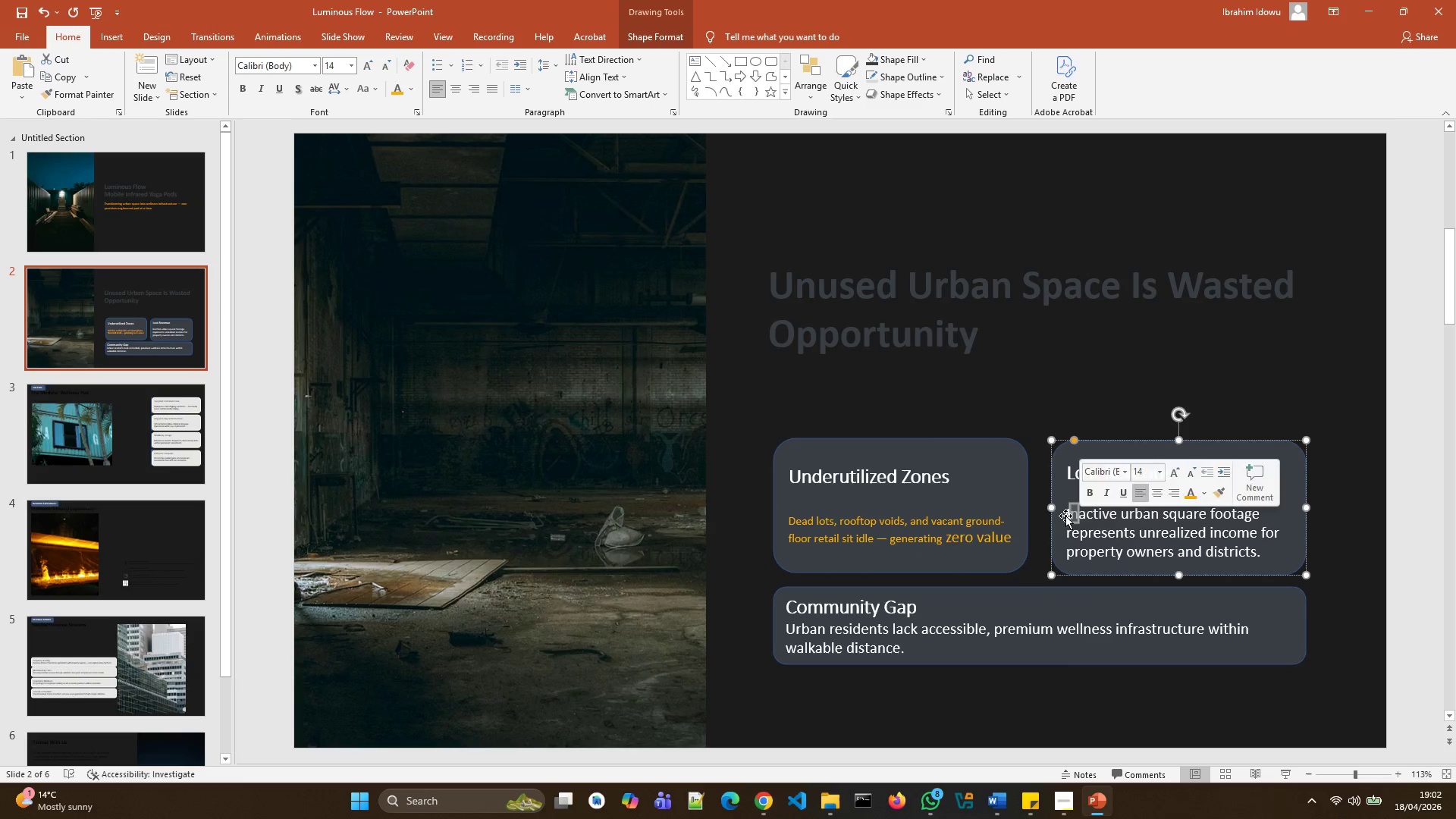 
left_click([1065, 516])
 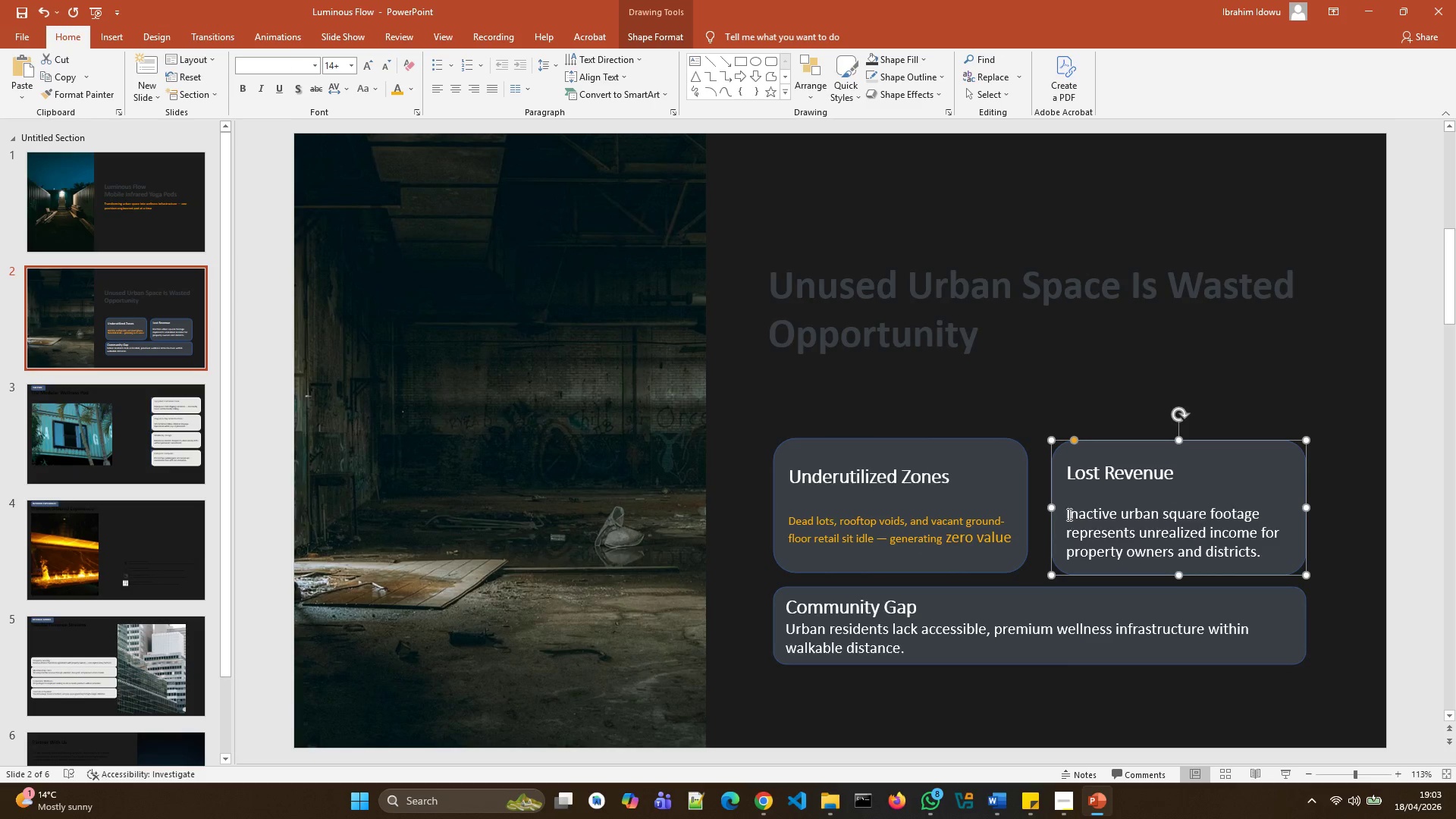 
left_click_drag(start_coordinate=[1066, 516], to_coordinate=[1228, 567])
 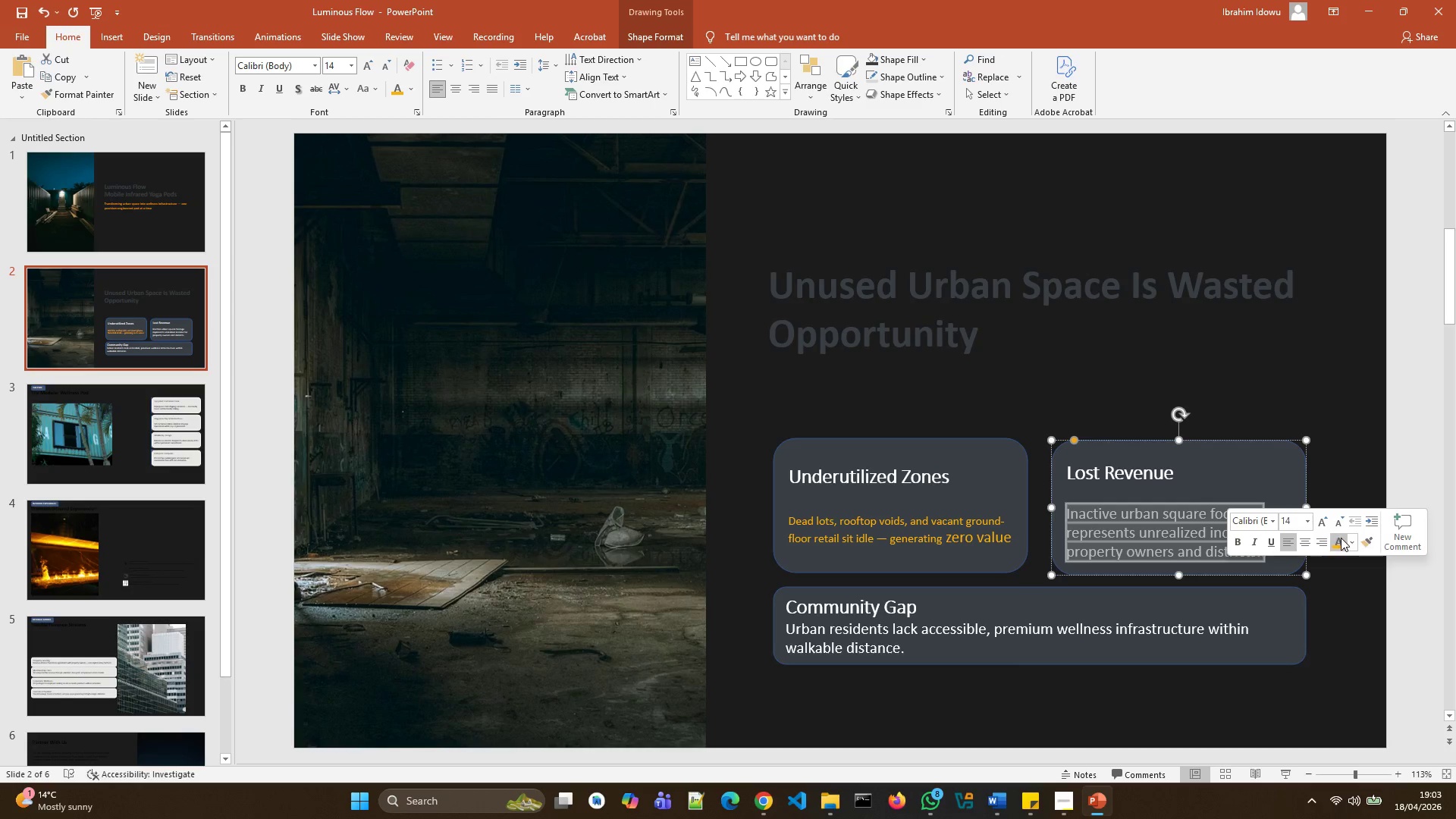 
left_click([1340, 541])
 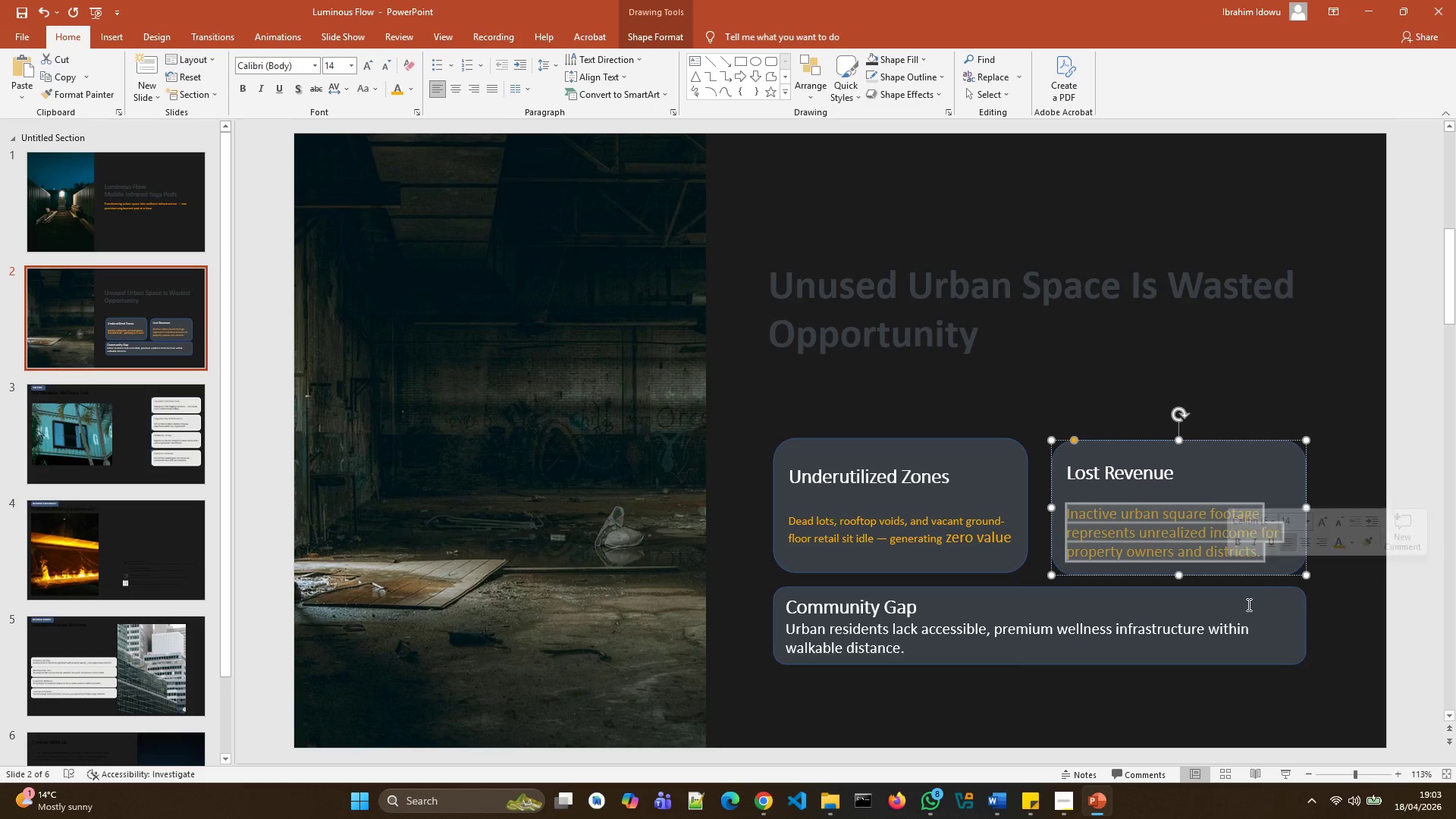 
left_click([1221, 606])
 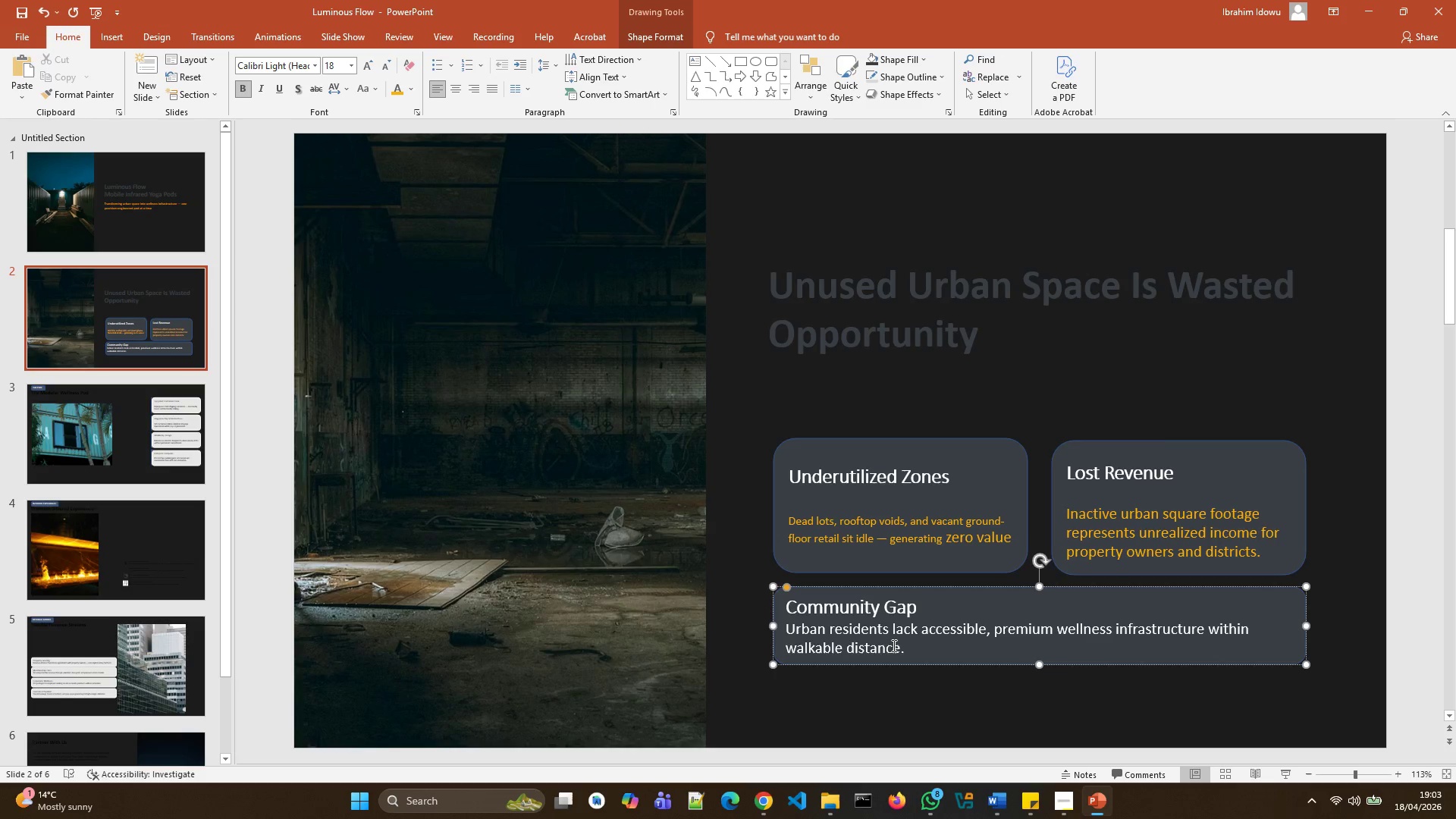 
left_click_drag(start_coordinate=[927, 654], to_coordinate=[814, 601])
 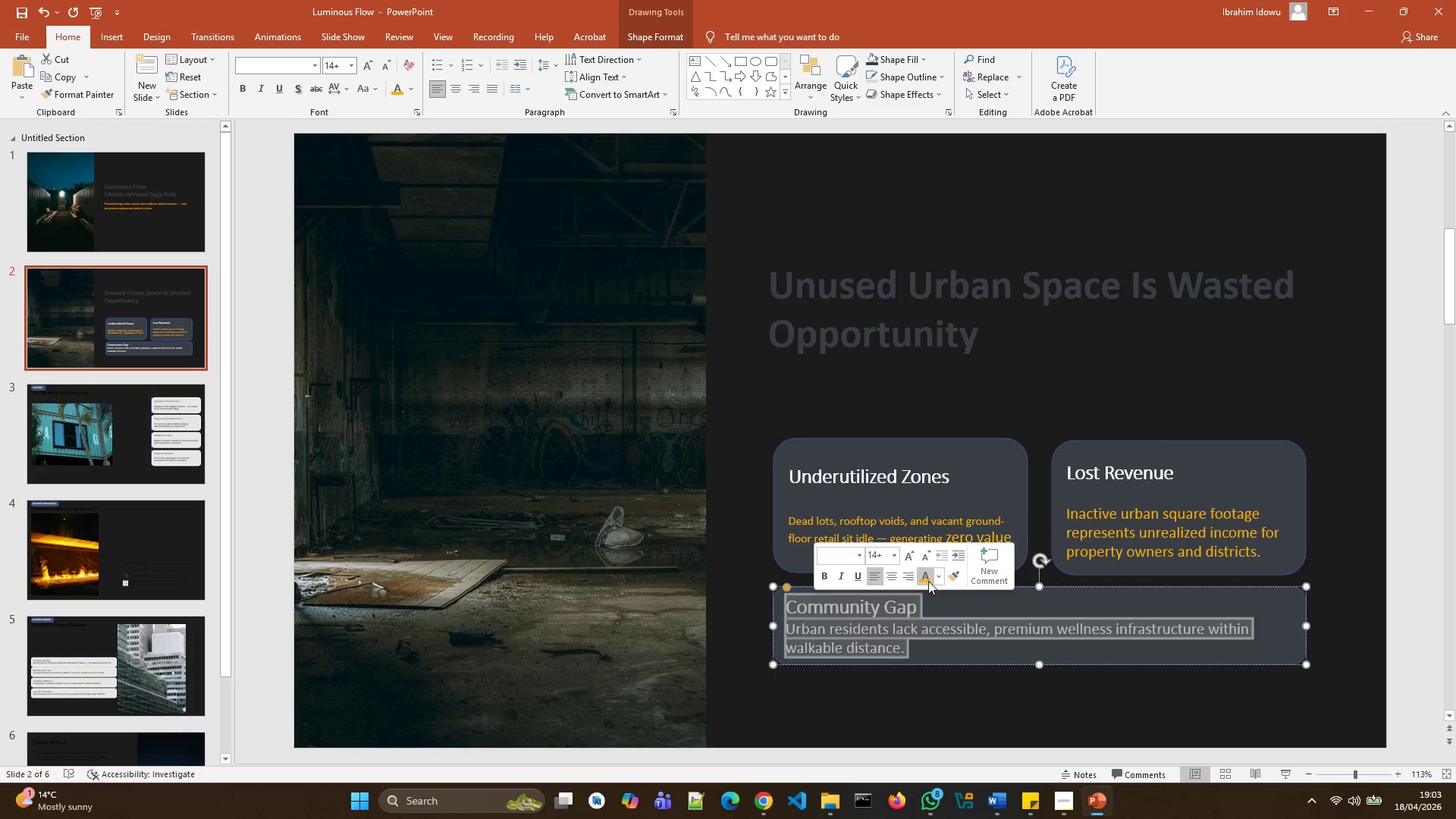 
left_click([927, 581])
 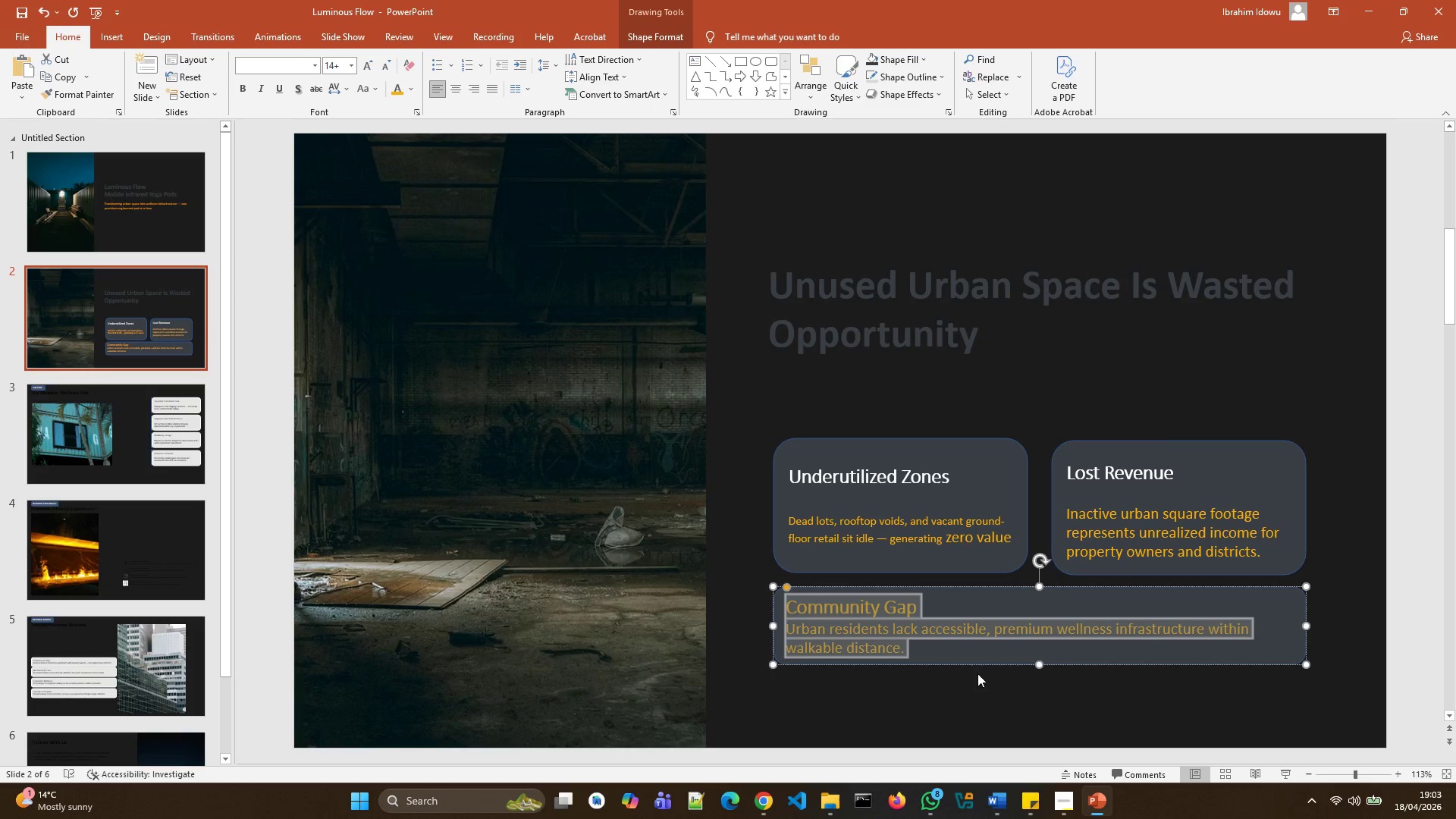 
left_click([981, 699])
 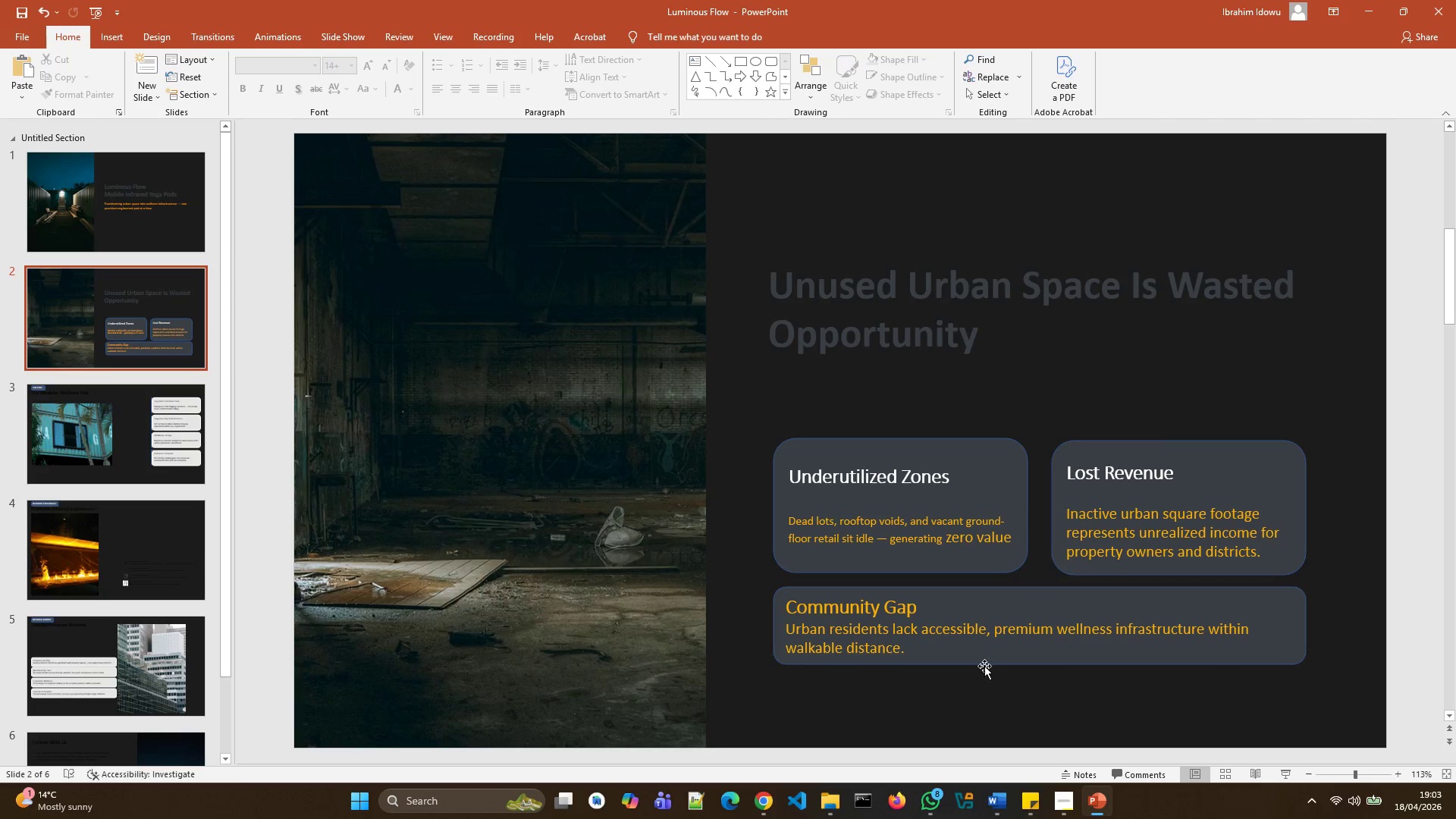 
scroll: coordinate [985, 651], scroll_direction: down, amount: 2.0
 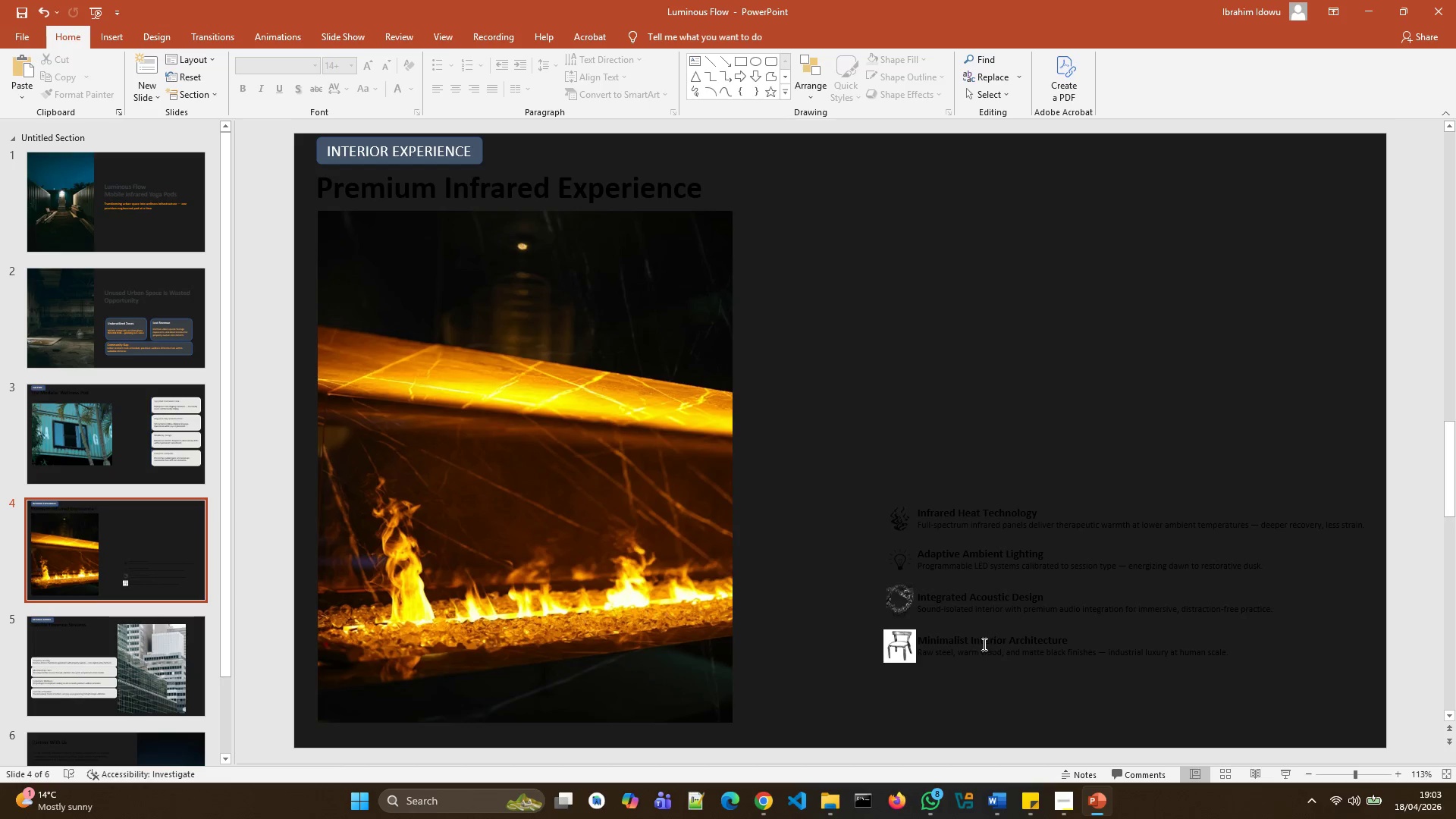 
scroll: coordinate [981, 640], scroll_direction: up, amount: 1.0
 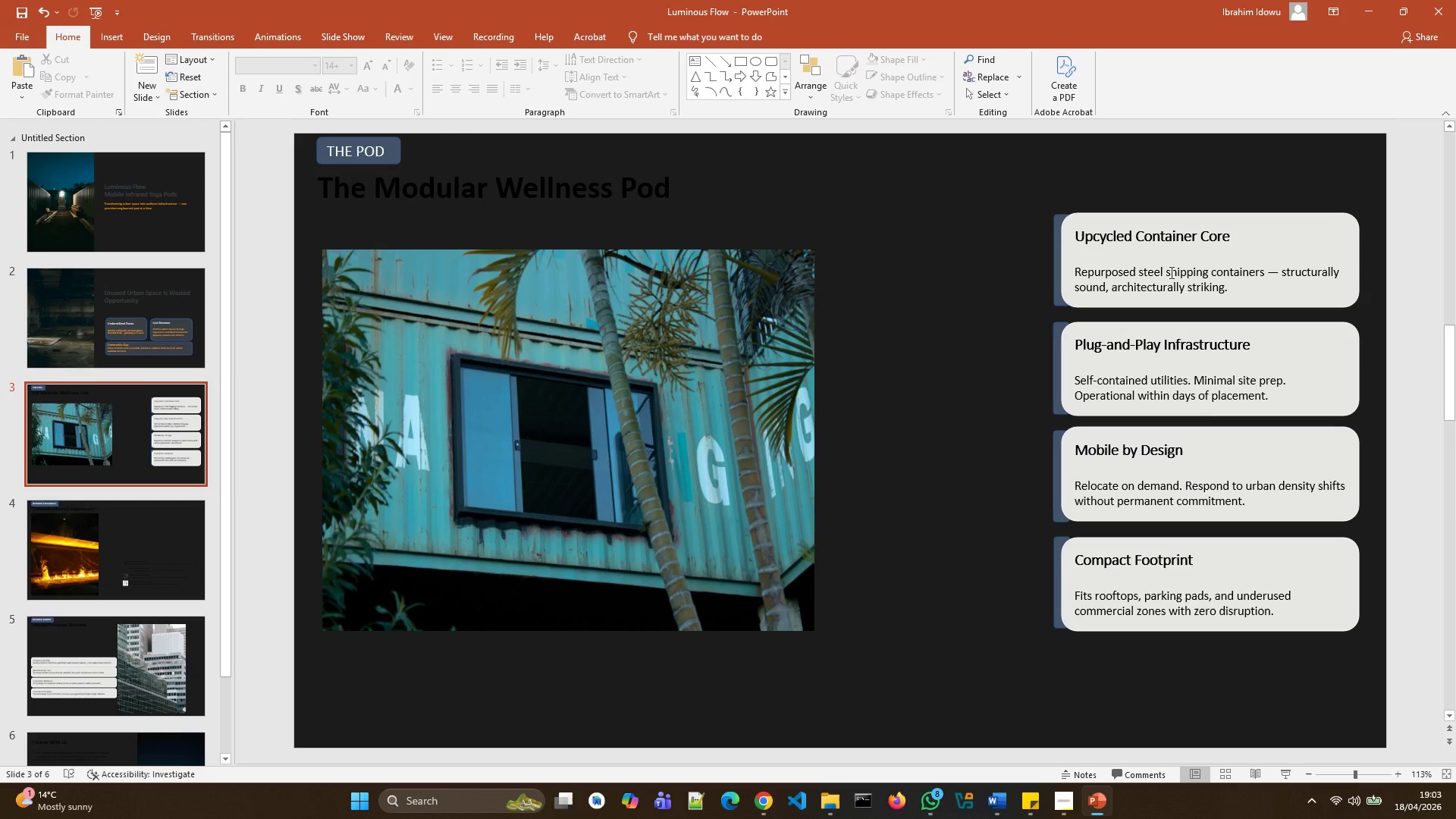 
left_click([1185, 249])
 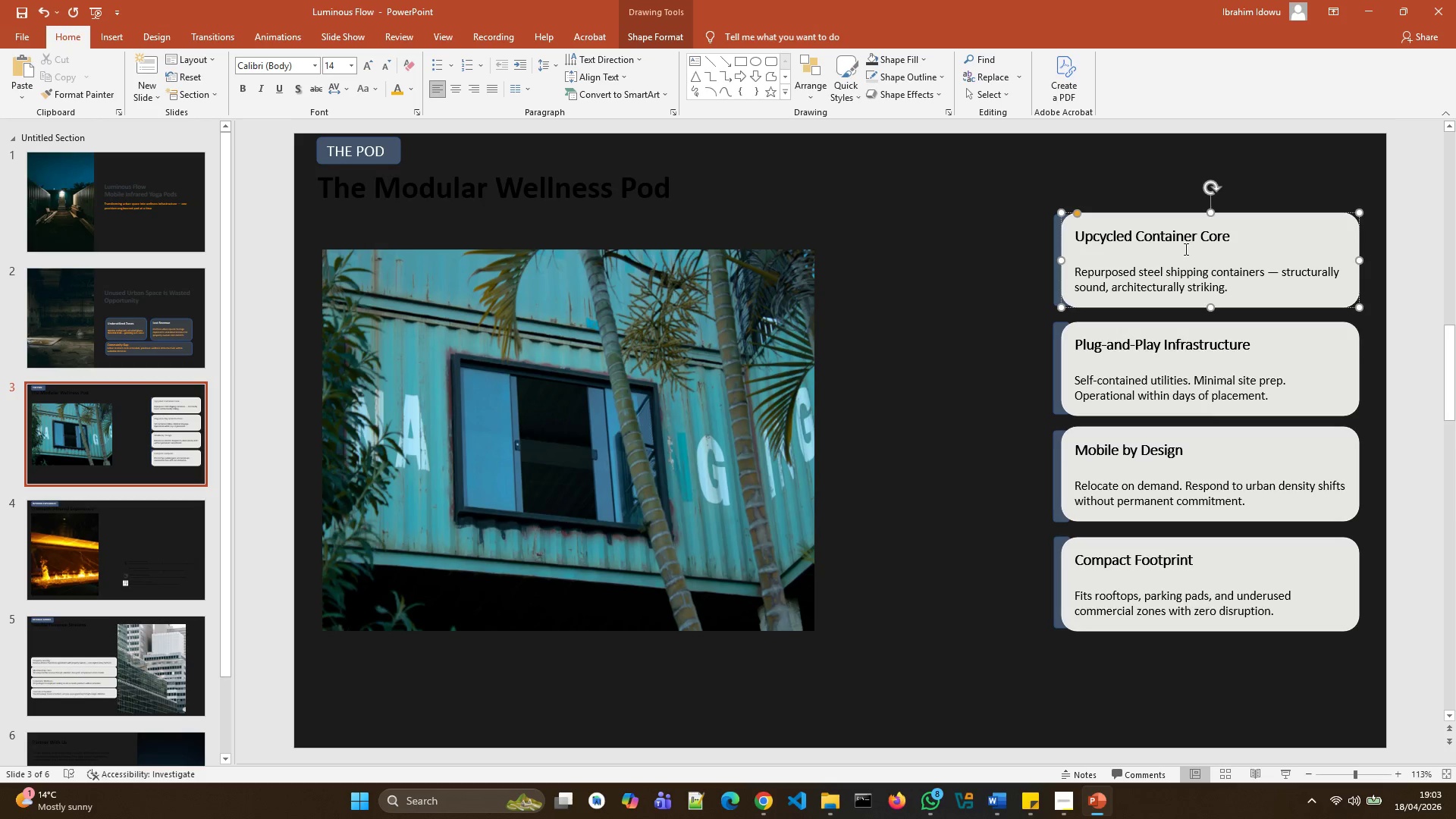 
right_click([1185, 249])
 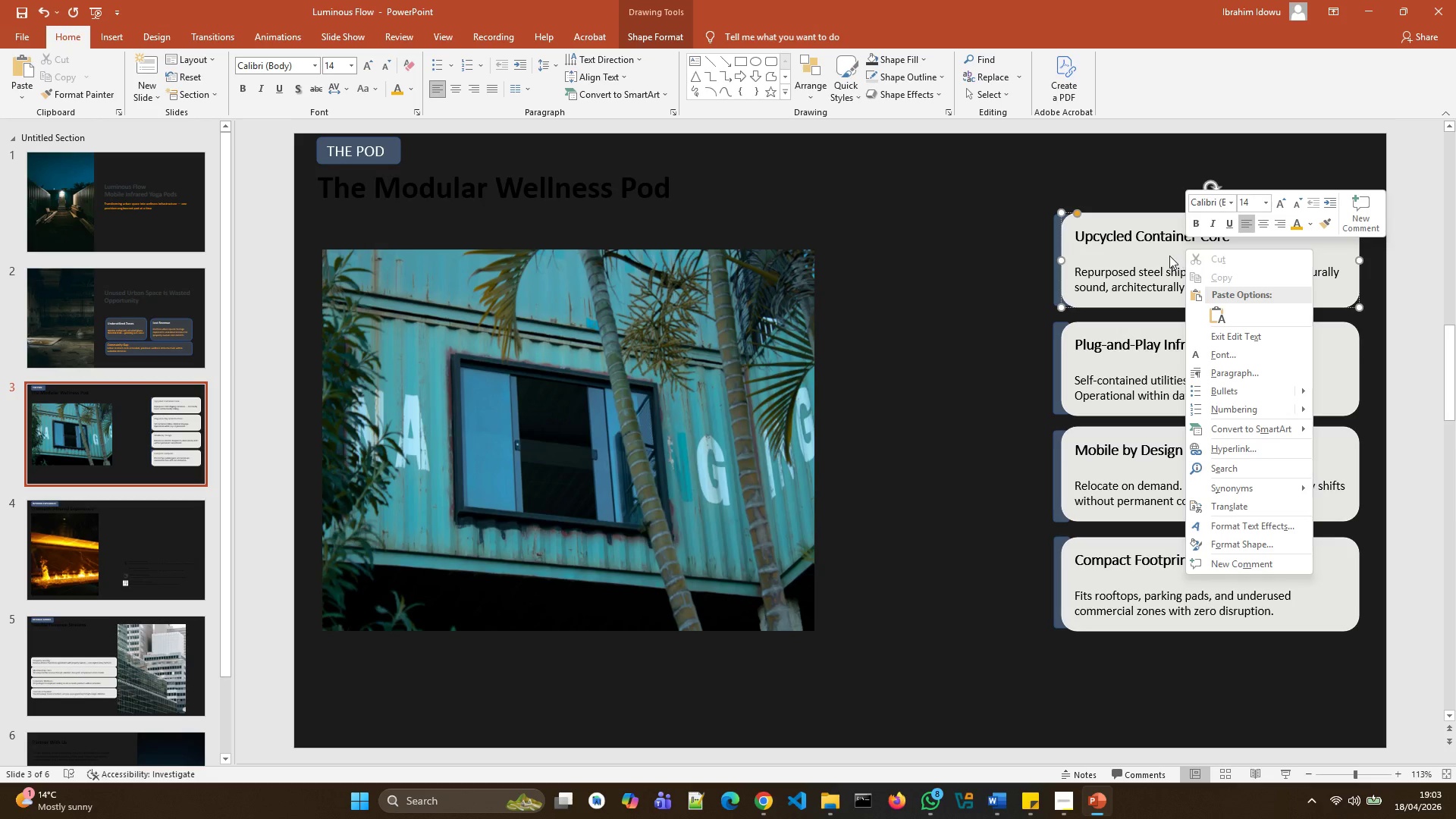 
left_click([1169, 256])
 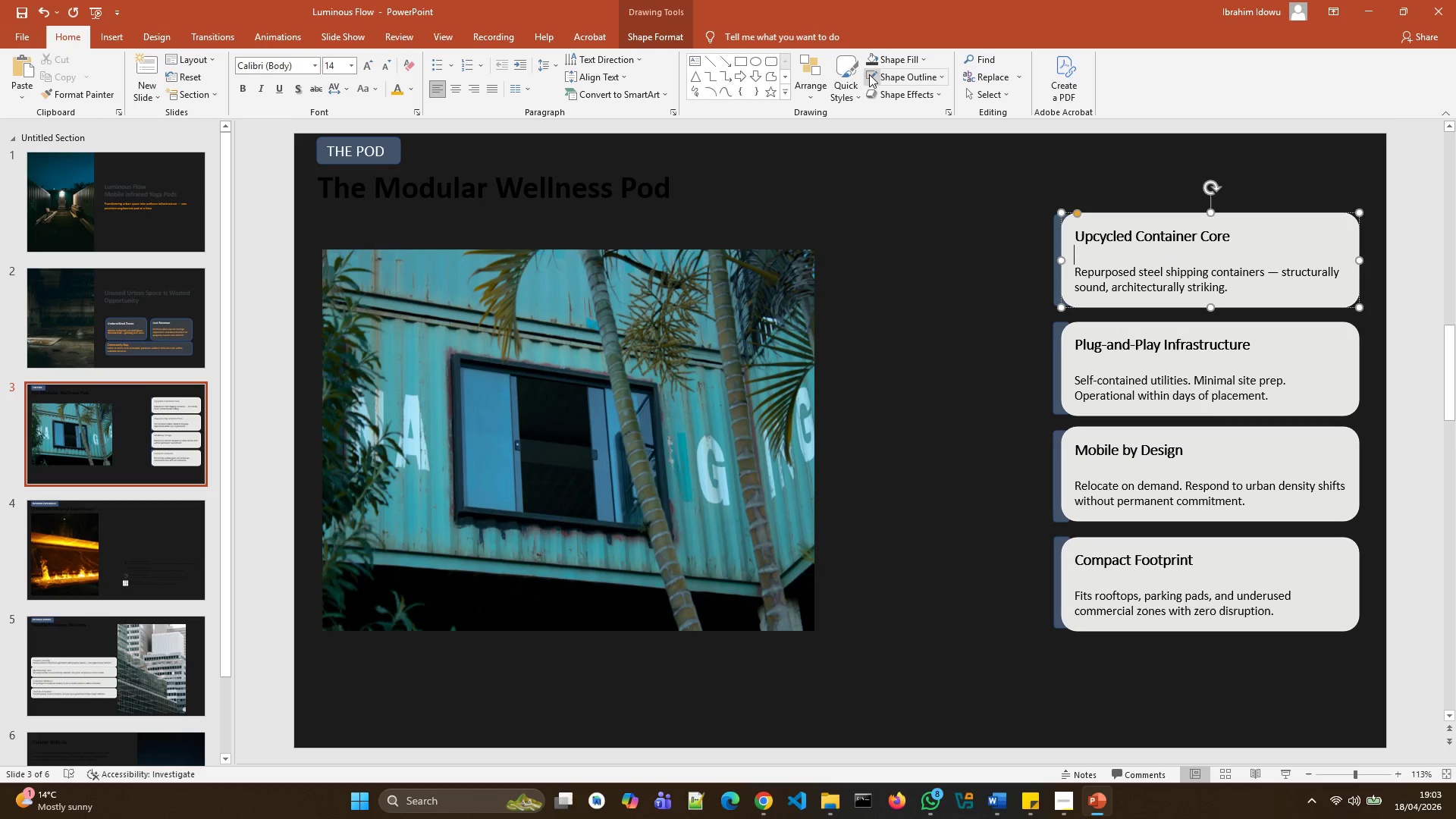 
left_click([872, 66])
 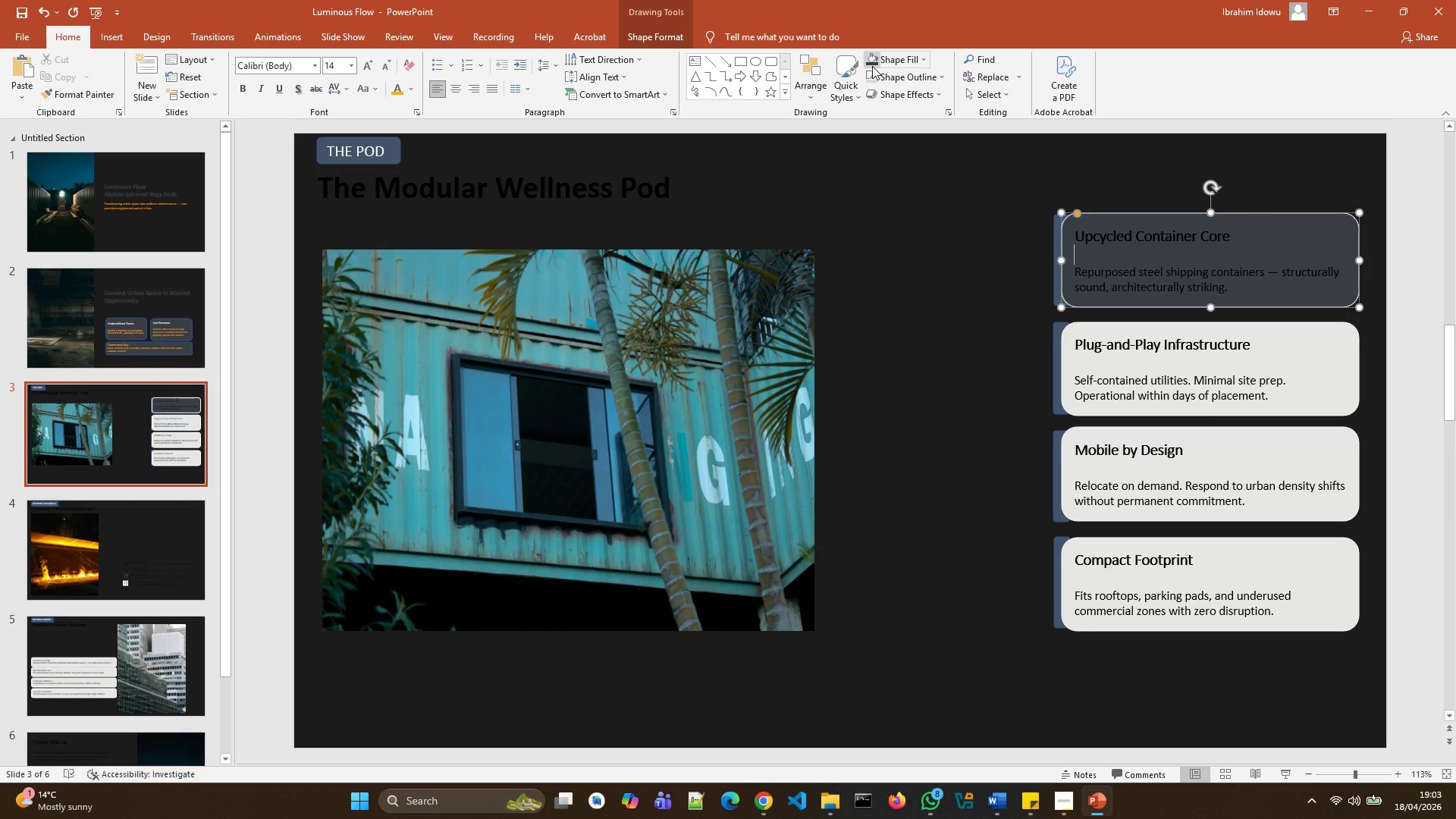 
left_click([872, 66])
 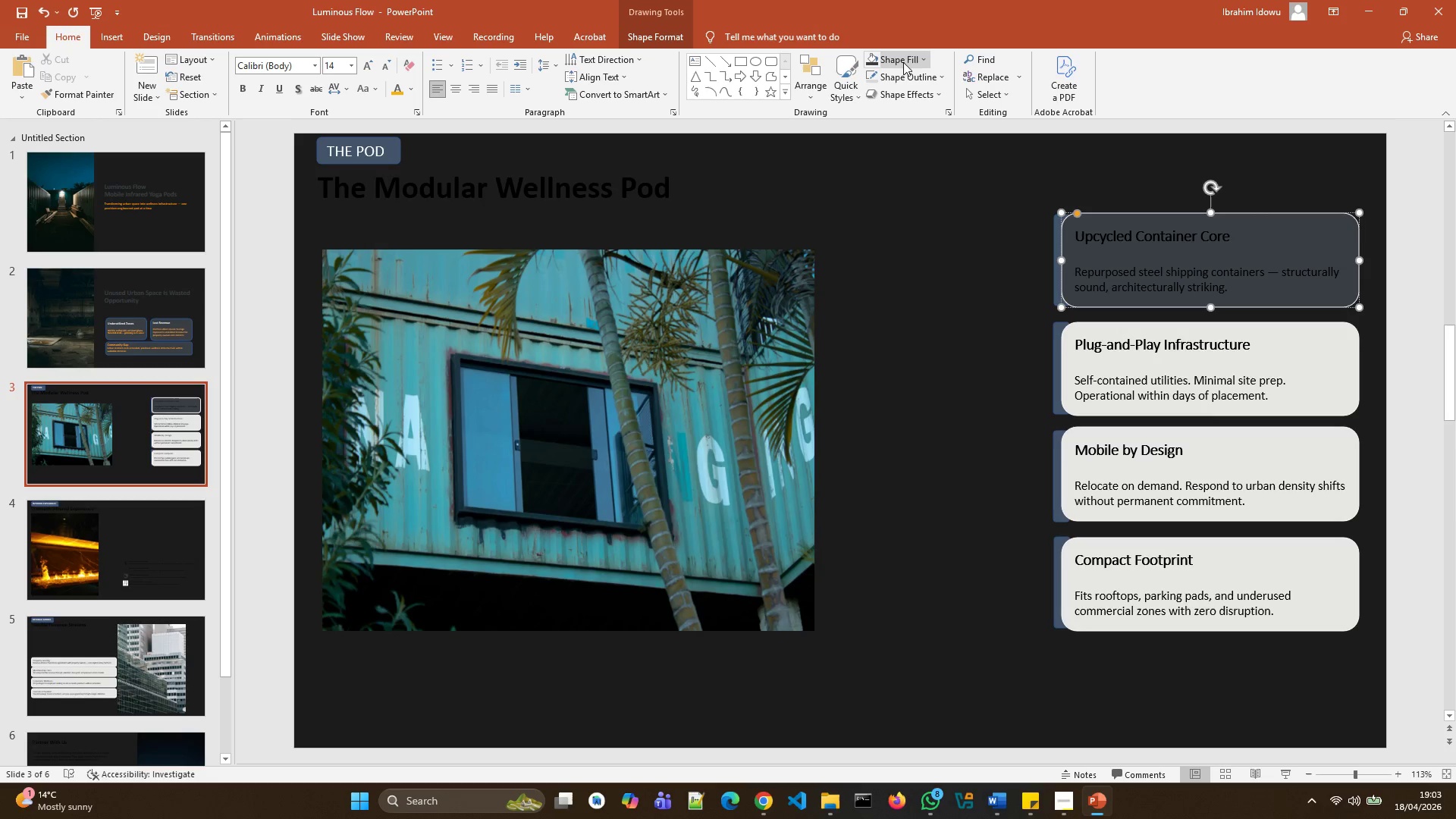 
left_click([912, 61])
 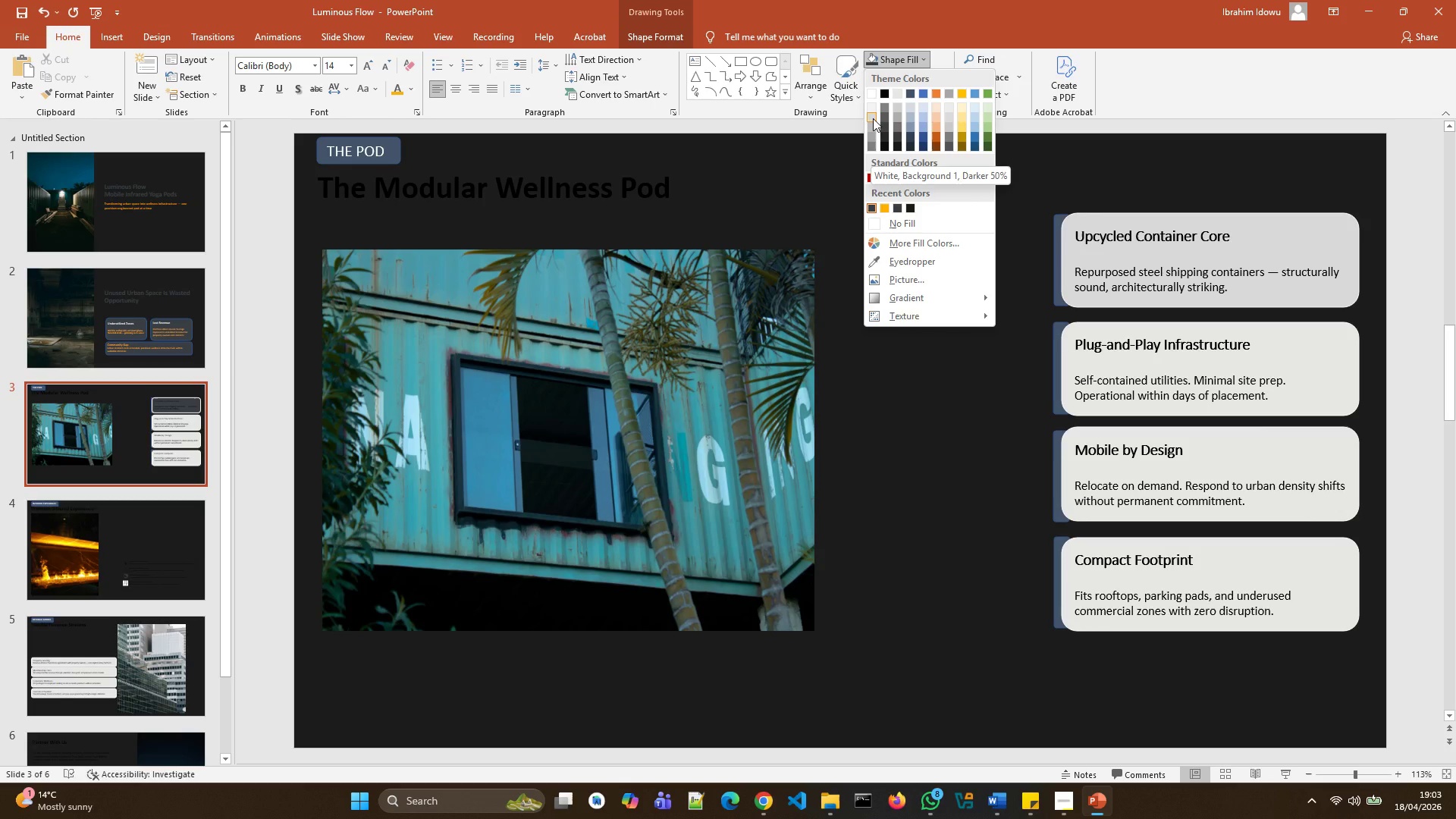 
wait(23.91)
 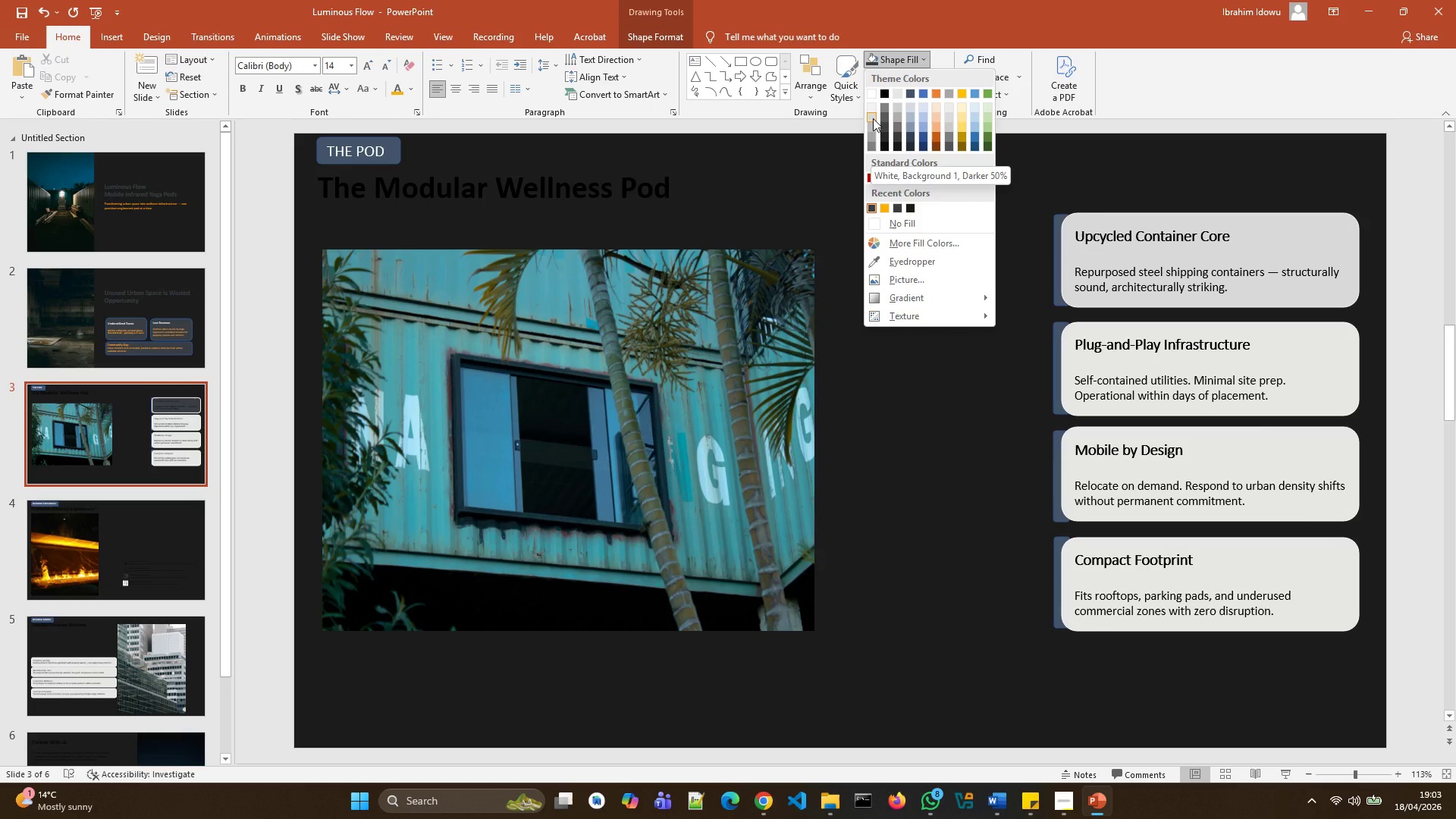 
left_click([870, 115])
 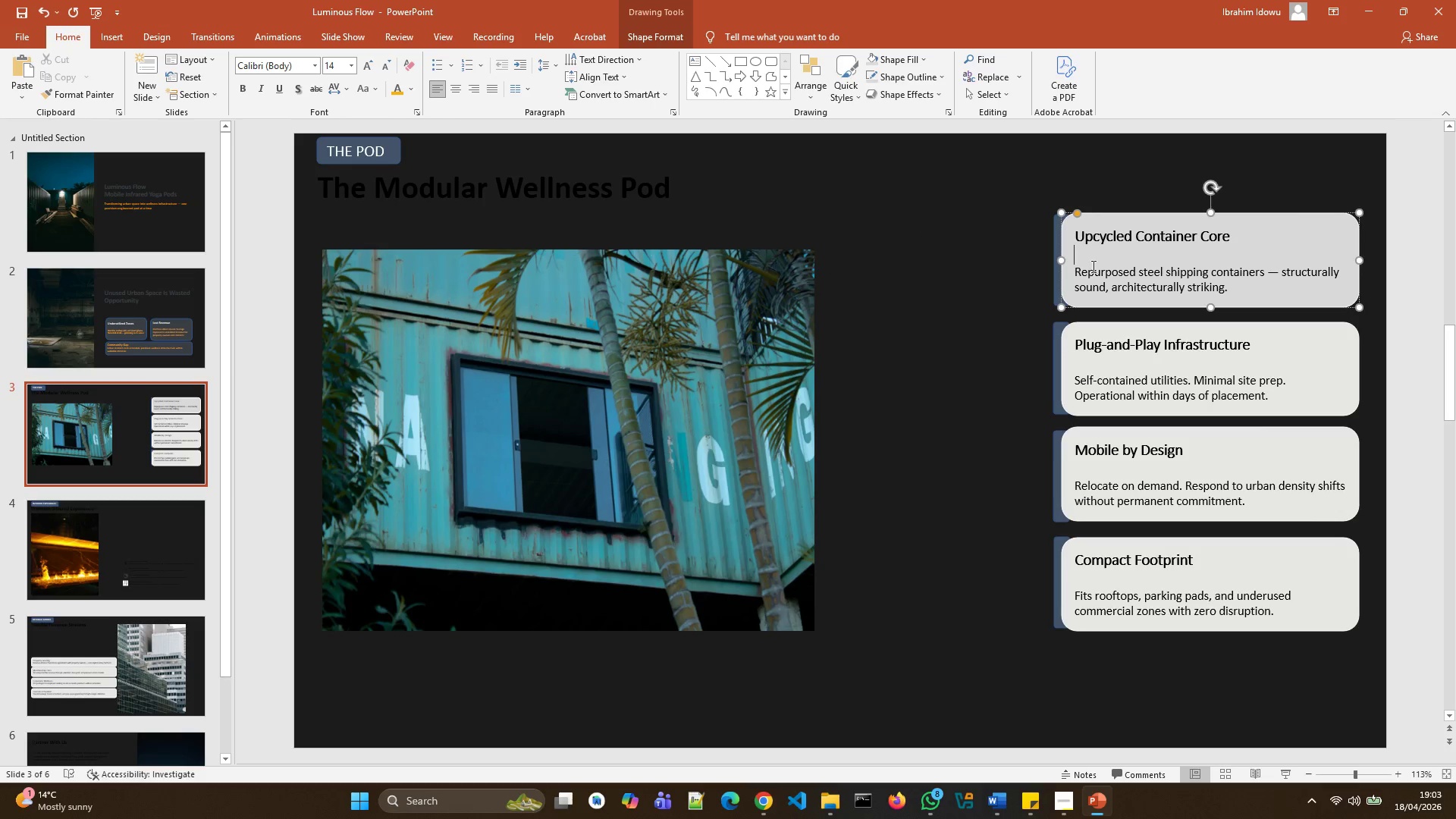 
left_click_drag(start_coordinate=[1076, 270], to_coordinate=[1263, 290])
 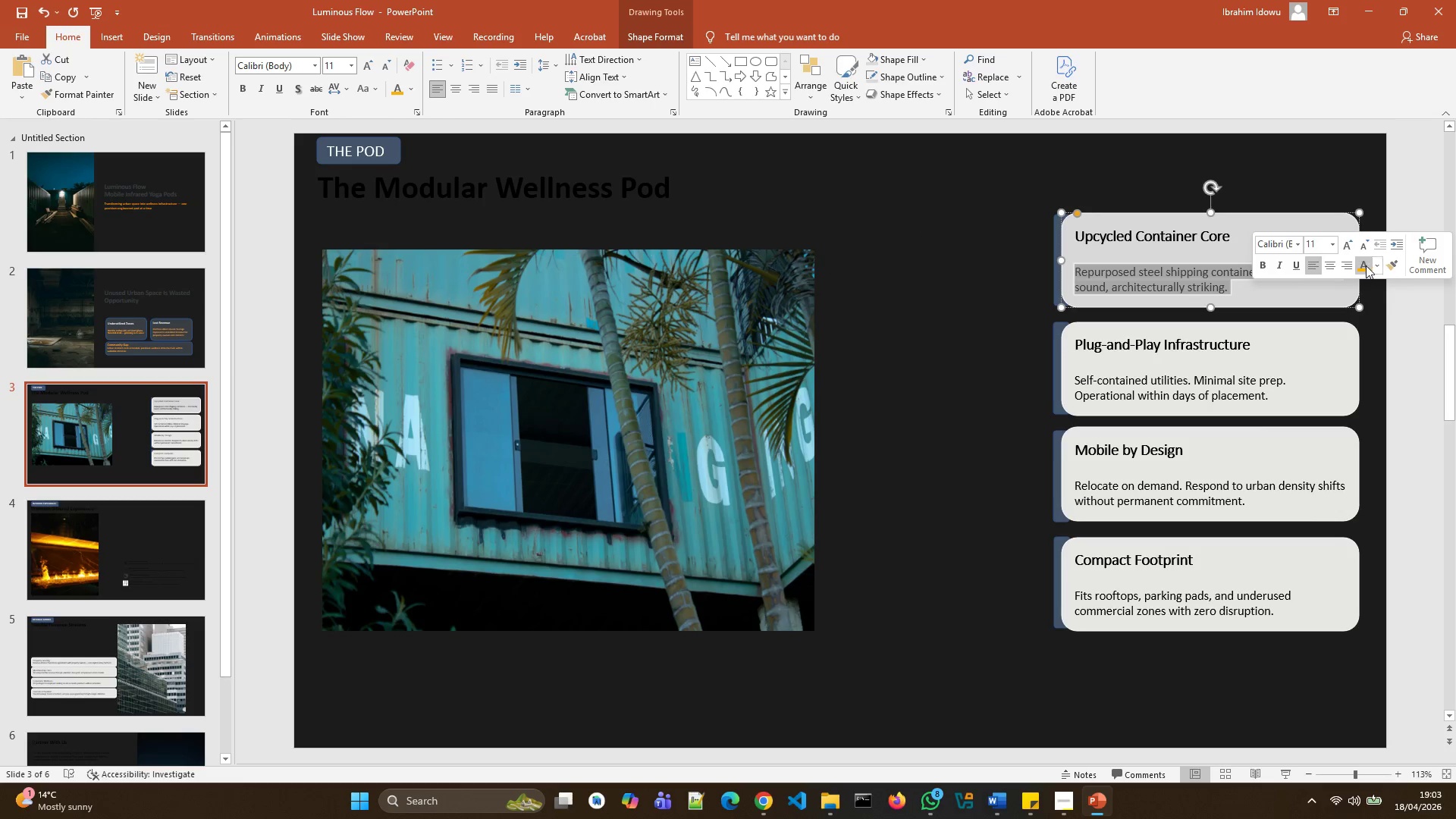 
left_click([1363, 265])
 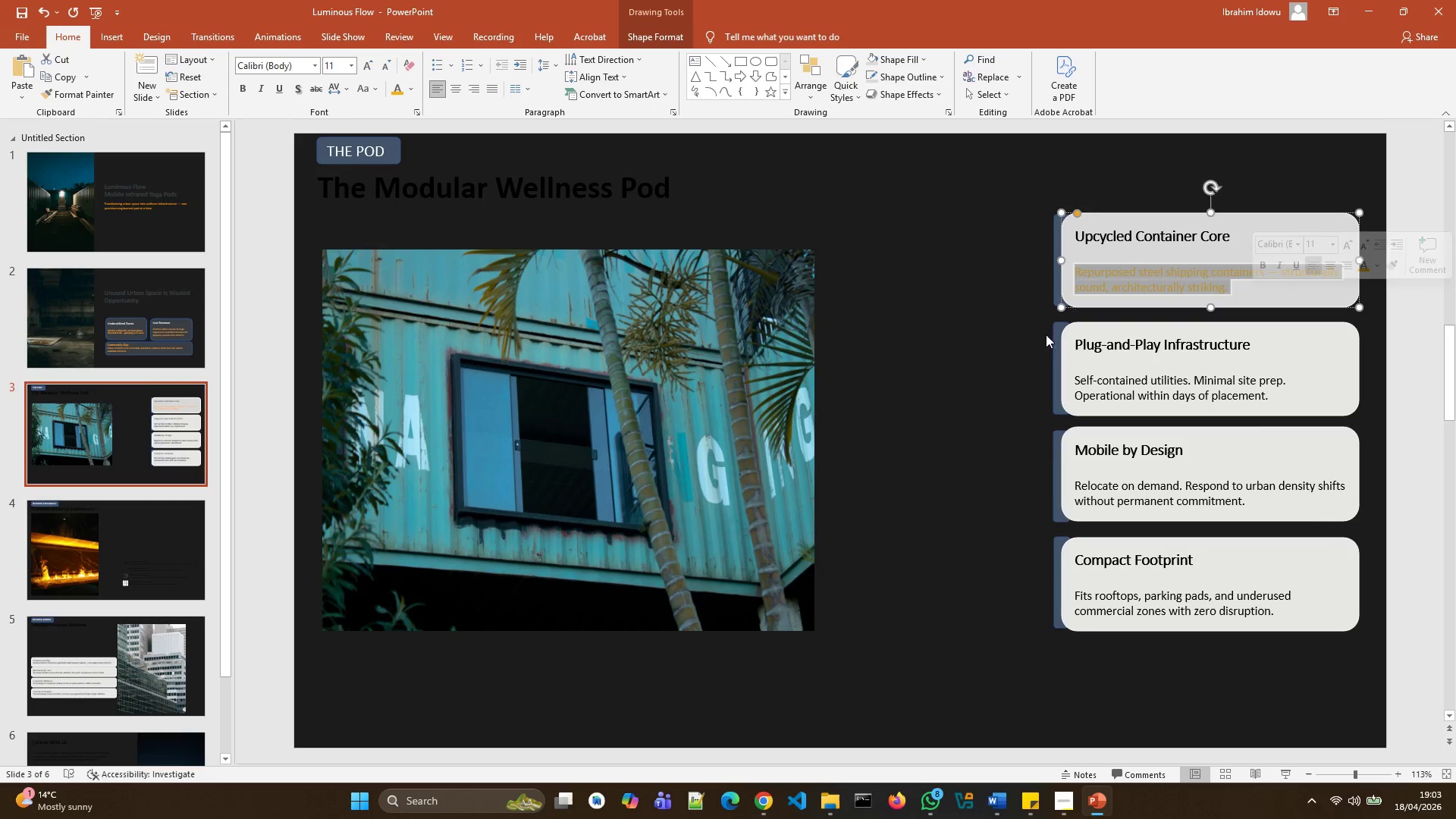 
left_click([907, 337])
 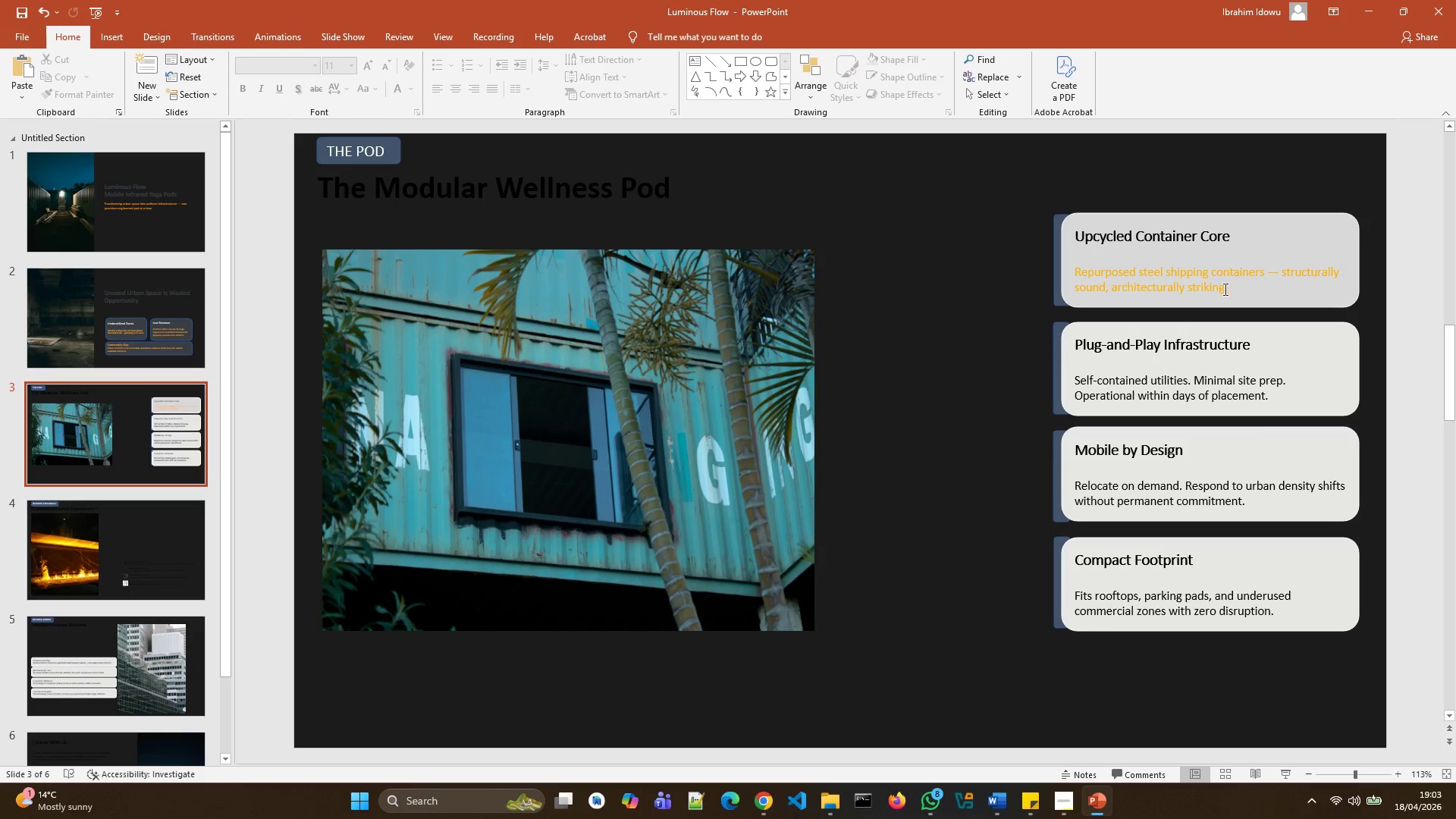 
left_click_drag(start_coordinate=[1229, 289], to_coordinate=[1106, 267])
 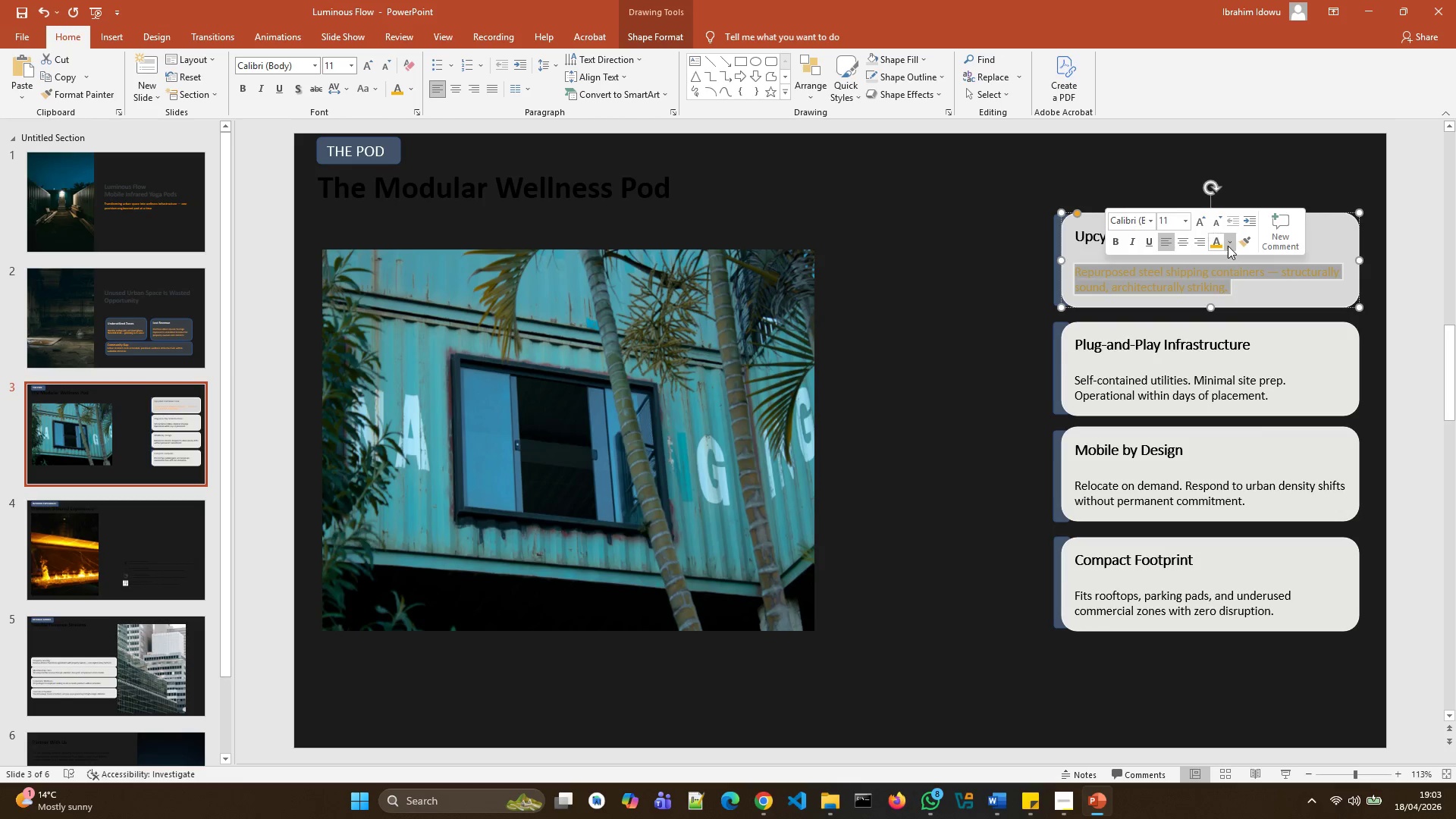 
left_click([1228, 245])
 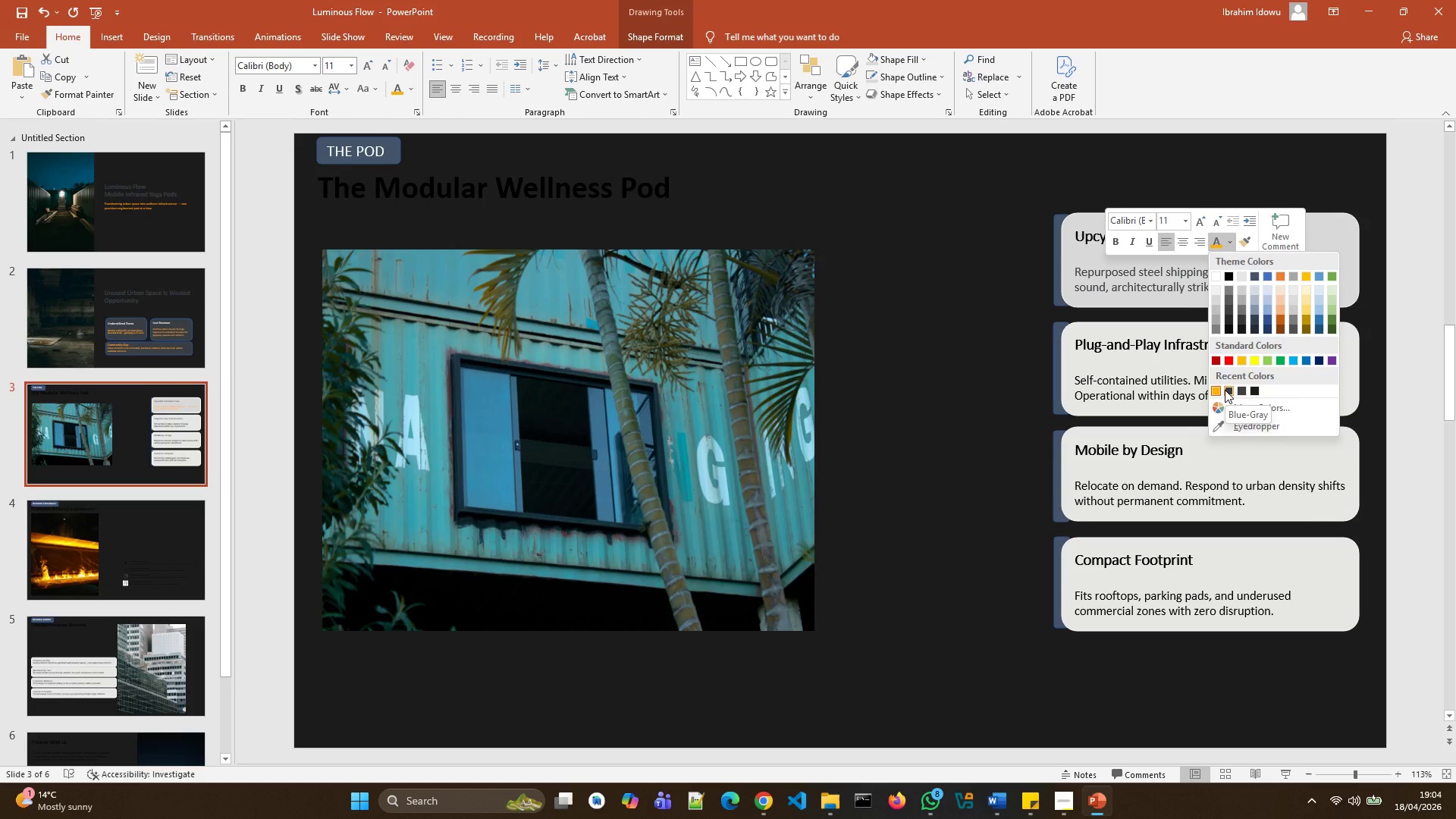 
left_click([1225, 390])
 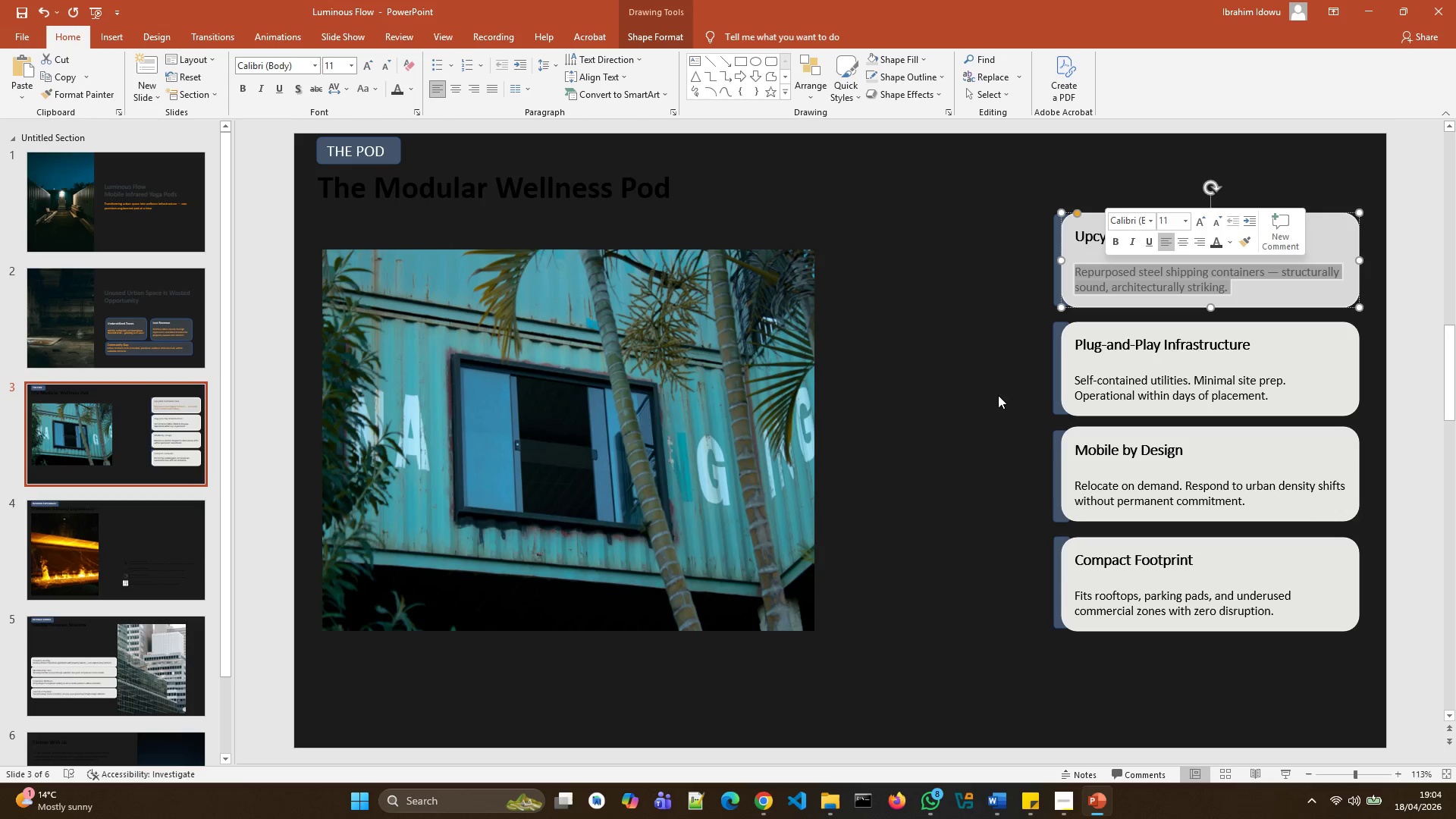 
left_click([981, 395])
 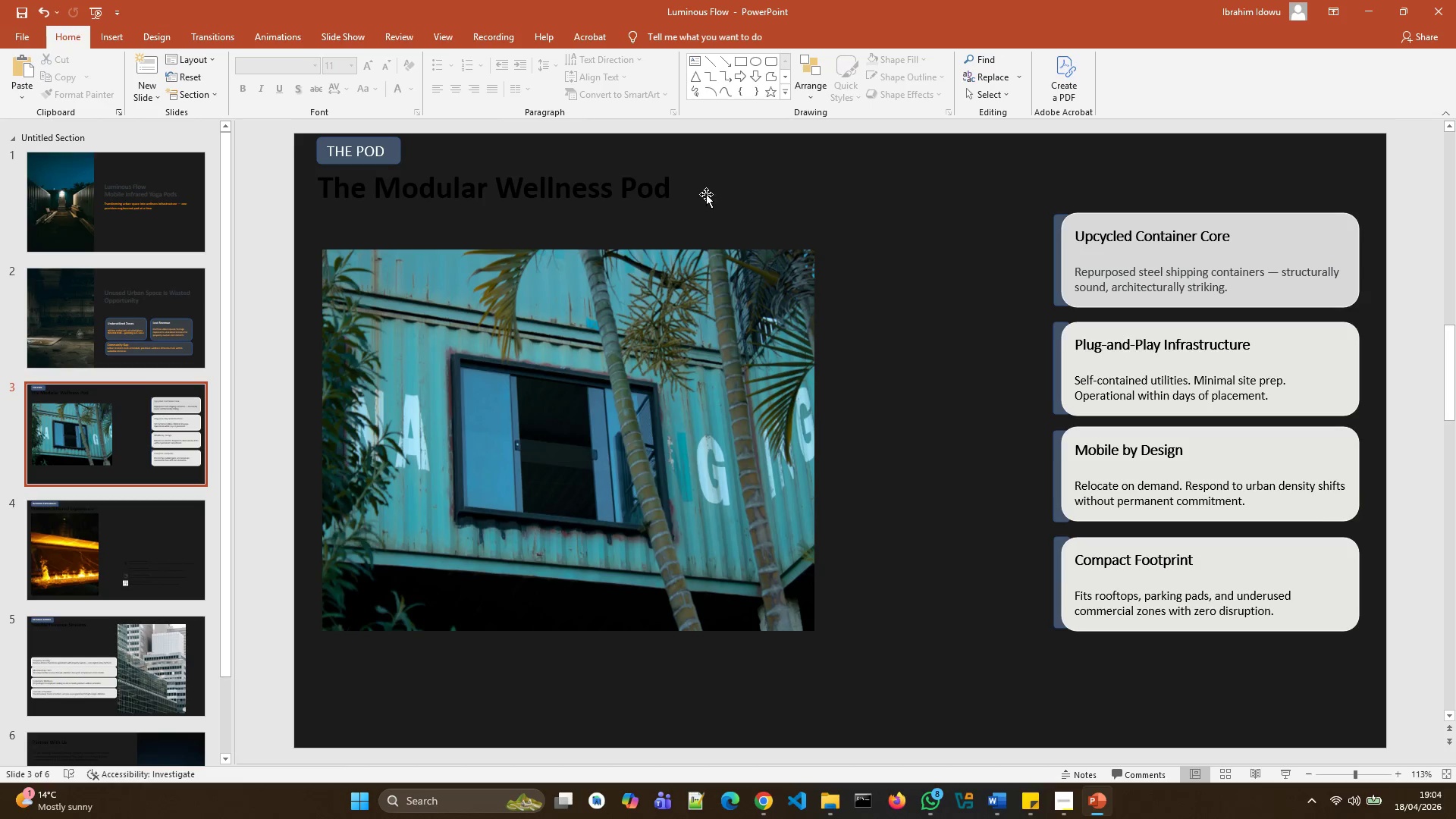 
left_click([671, 191])
 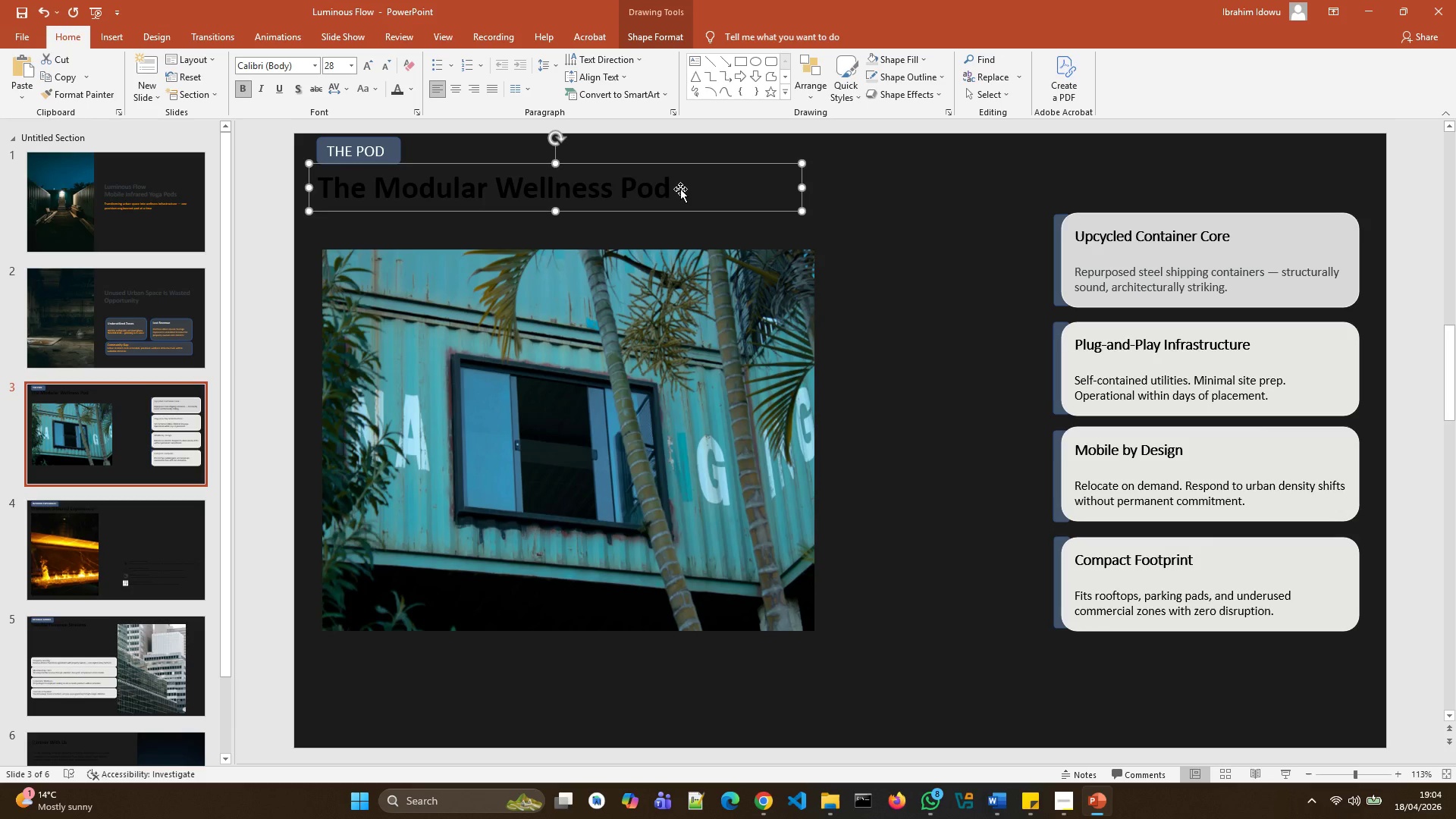 
key(Control+A)
 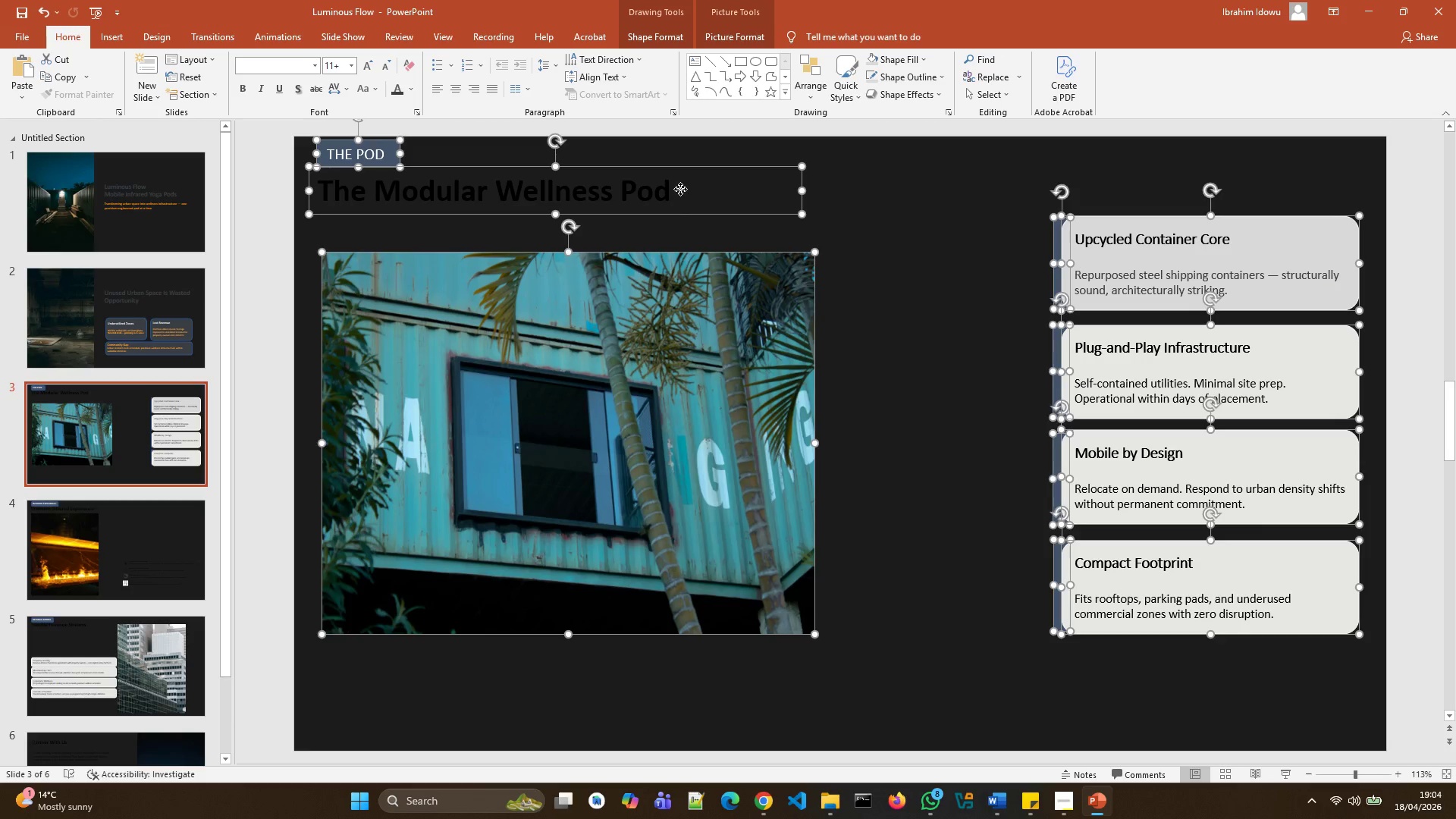 
double_click([680, 189])
 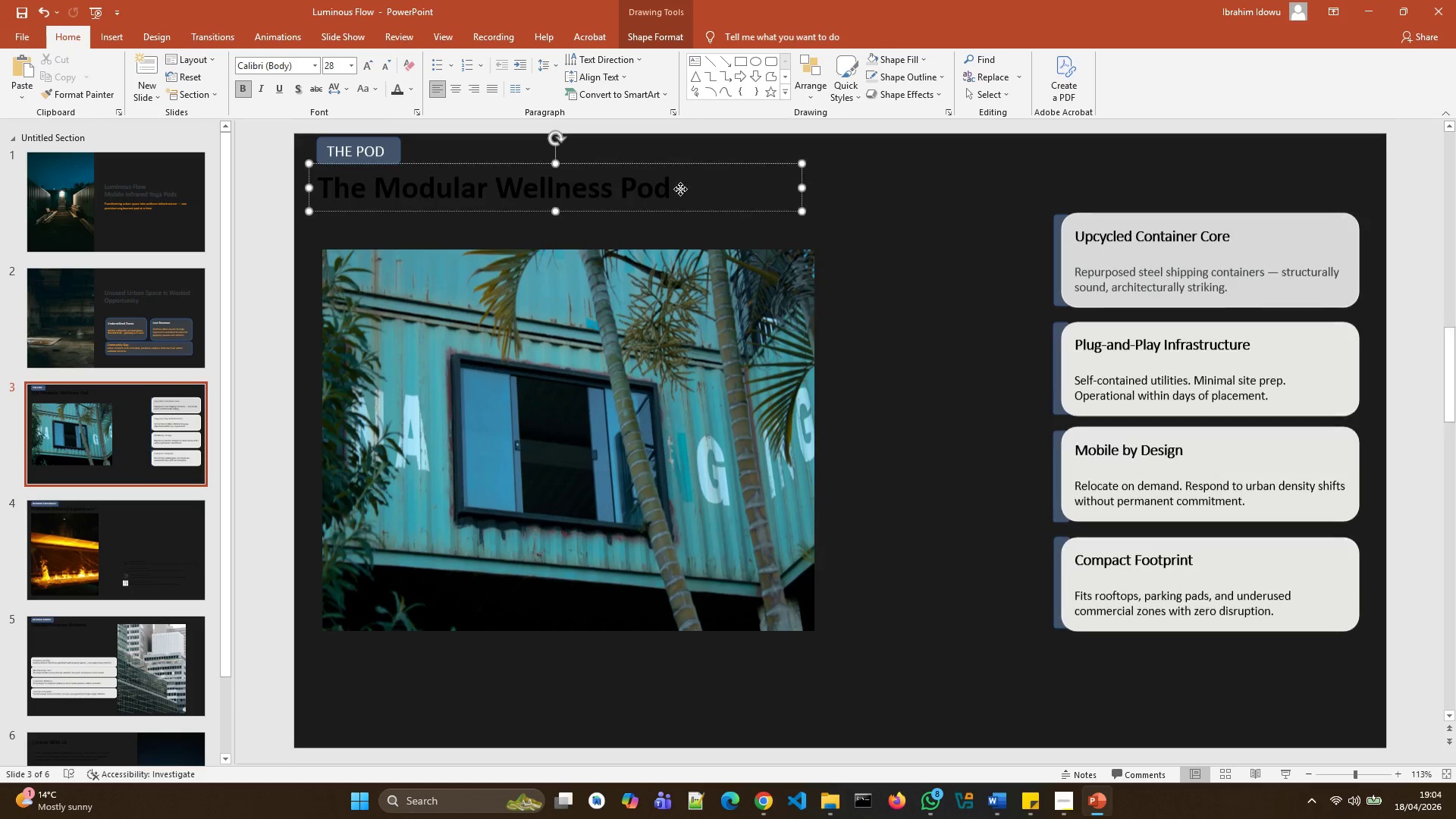 
triple_click([680, 189])
 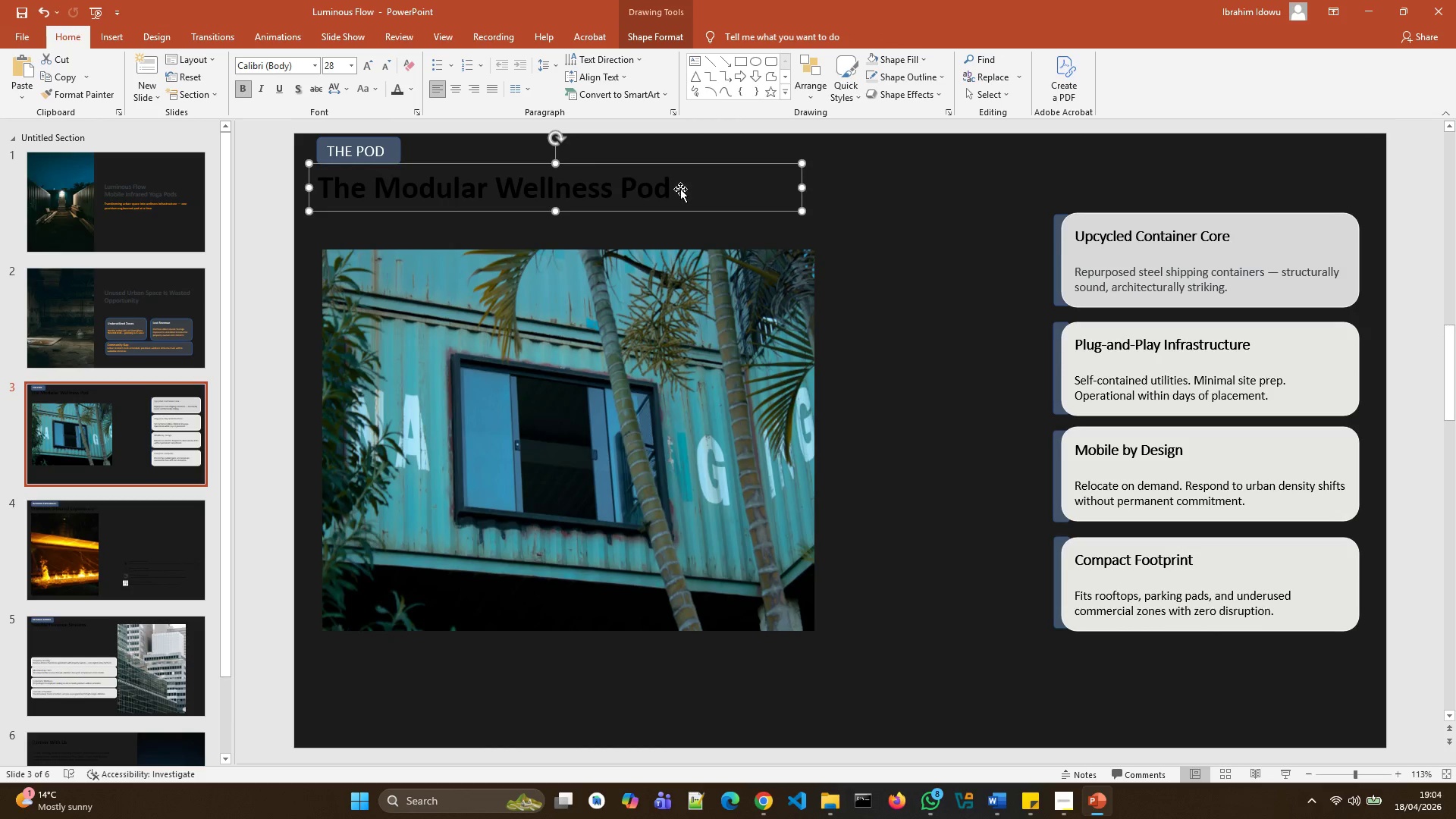 
left_click([680, 189])
 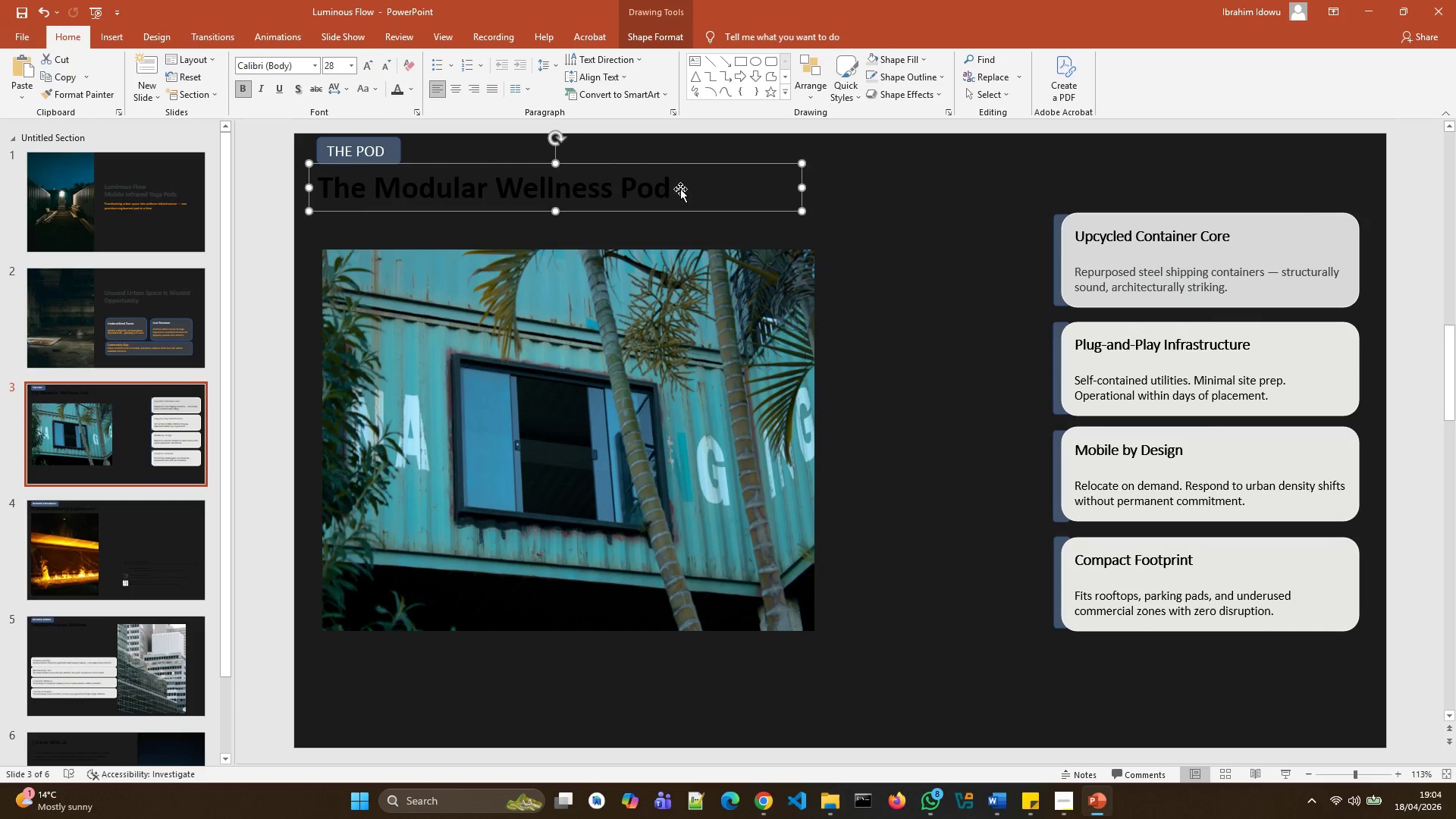 
double_click([680, 189])
 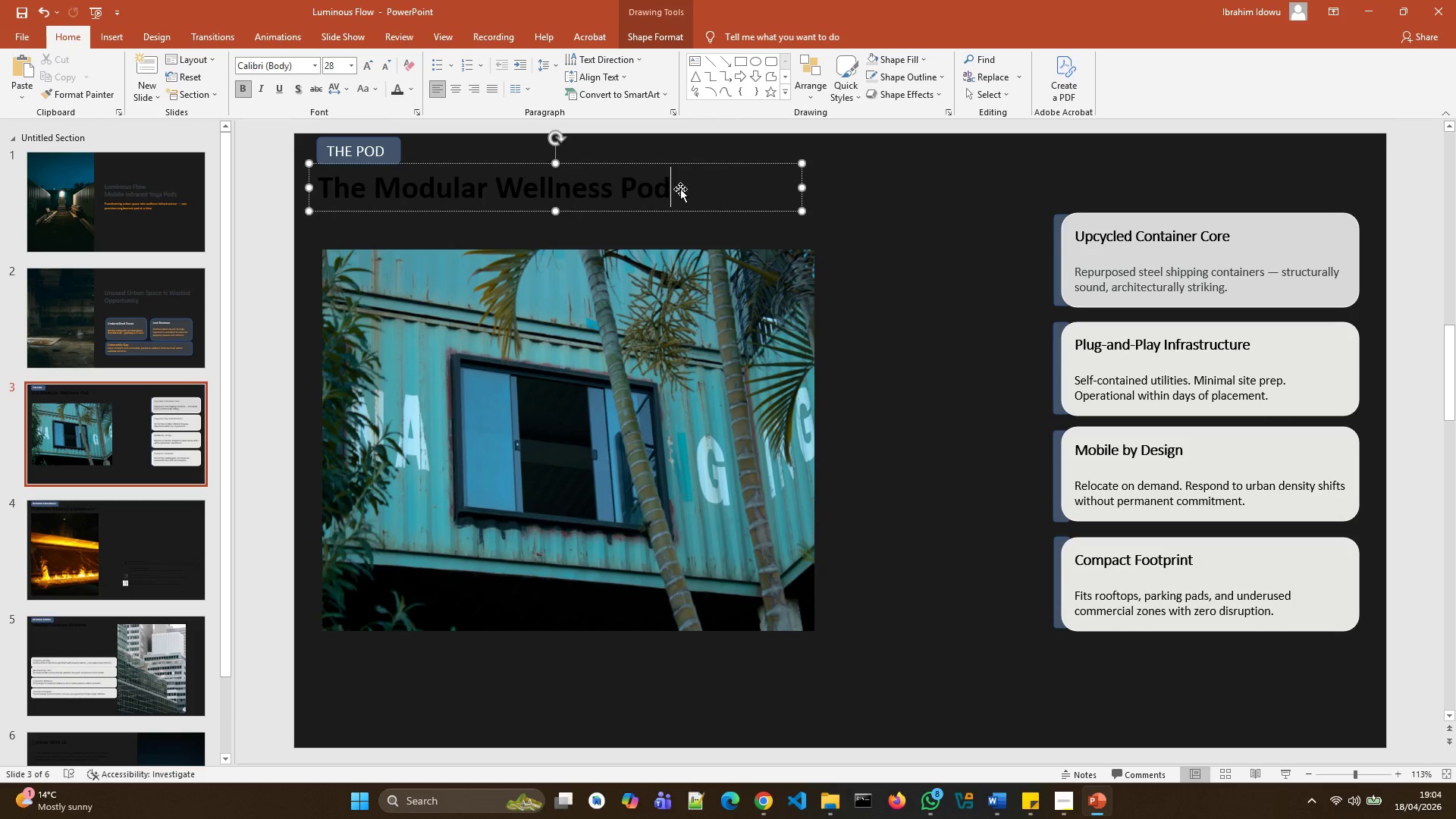 
key(Control+A)
 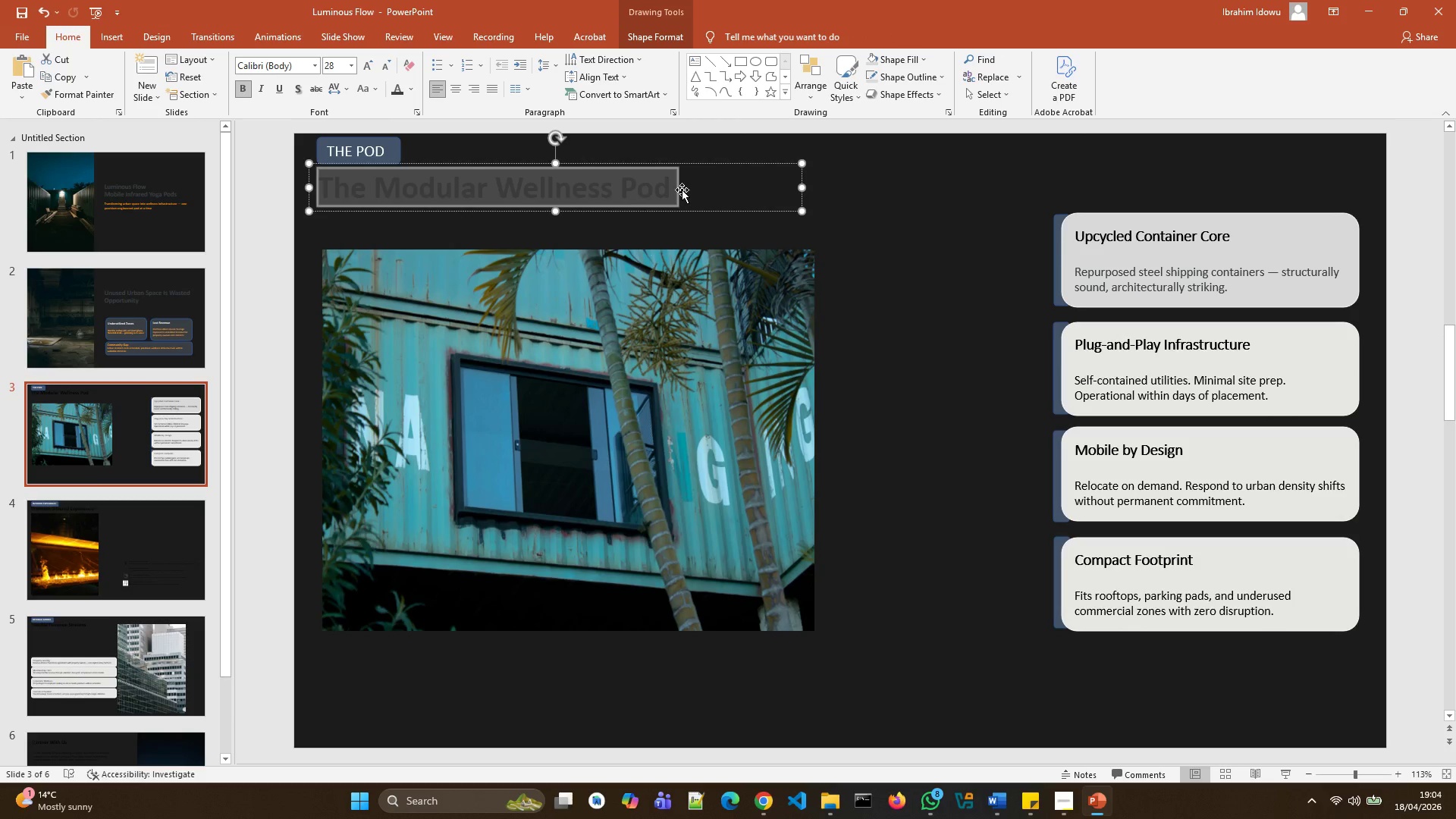 
right_click([664, 186])
 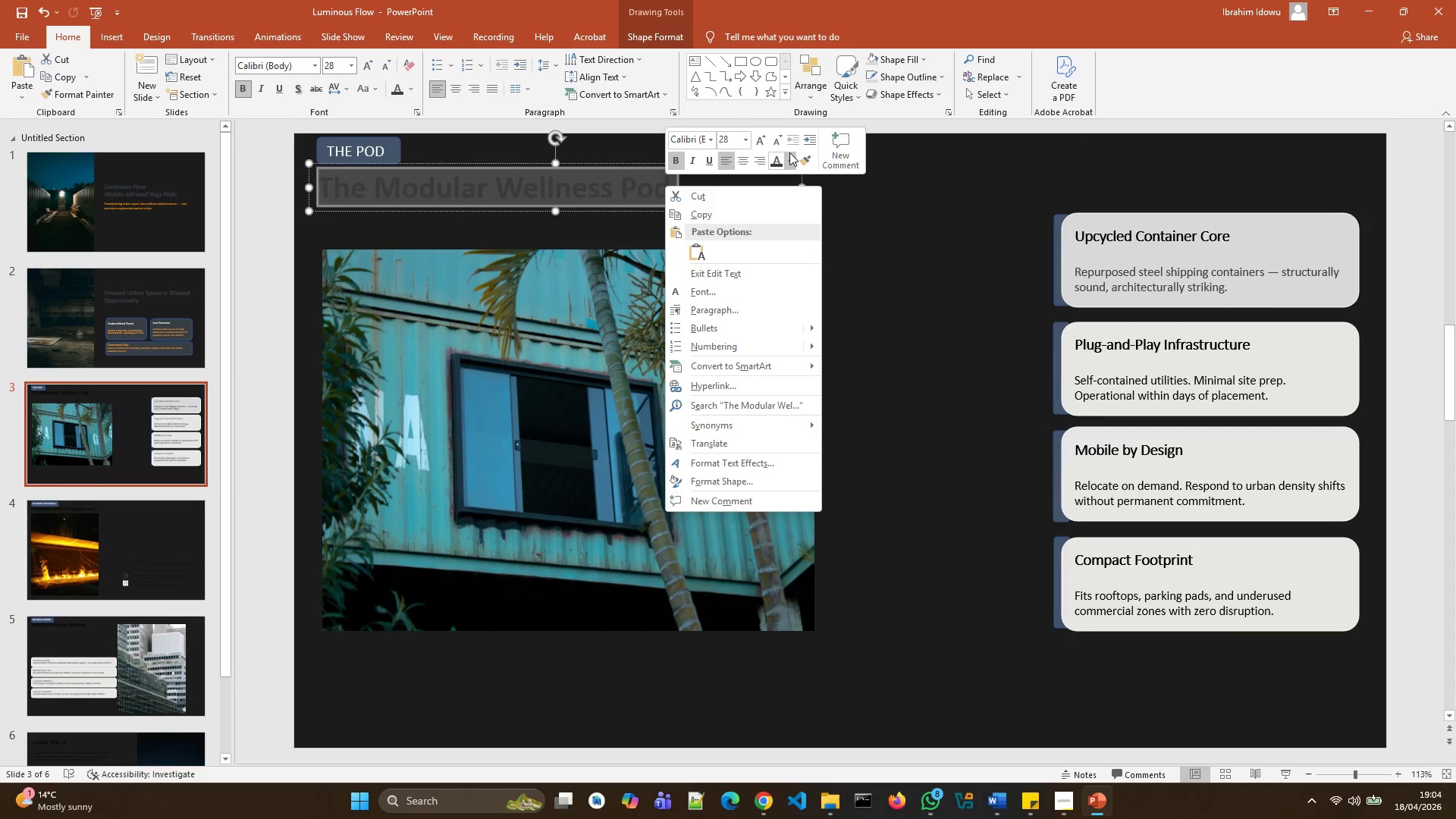 
left_click([789, 161])
 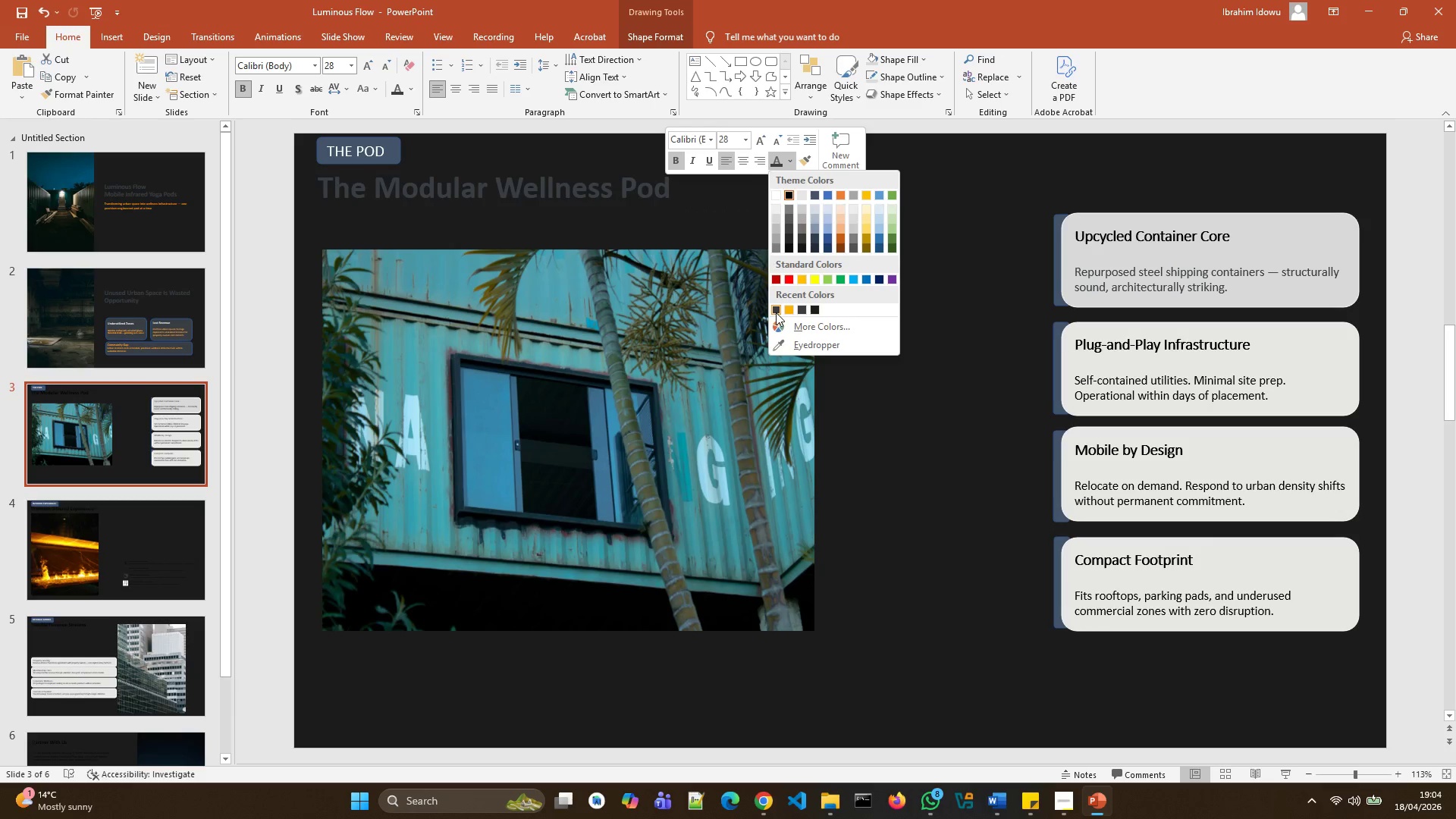 
left_click([776, 312])
 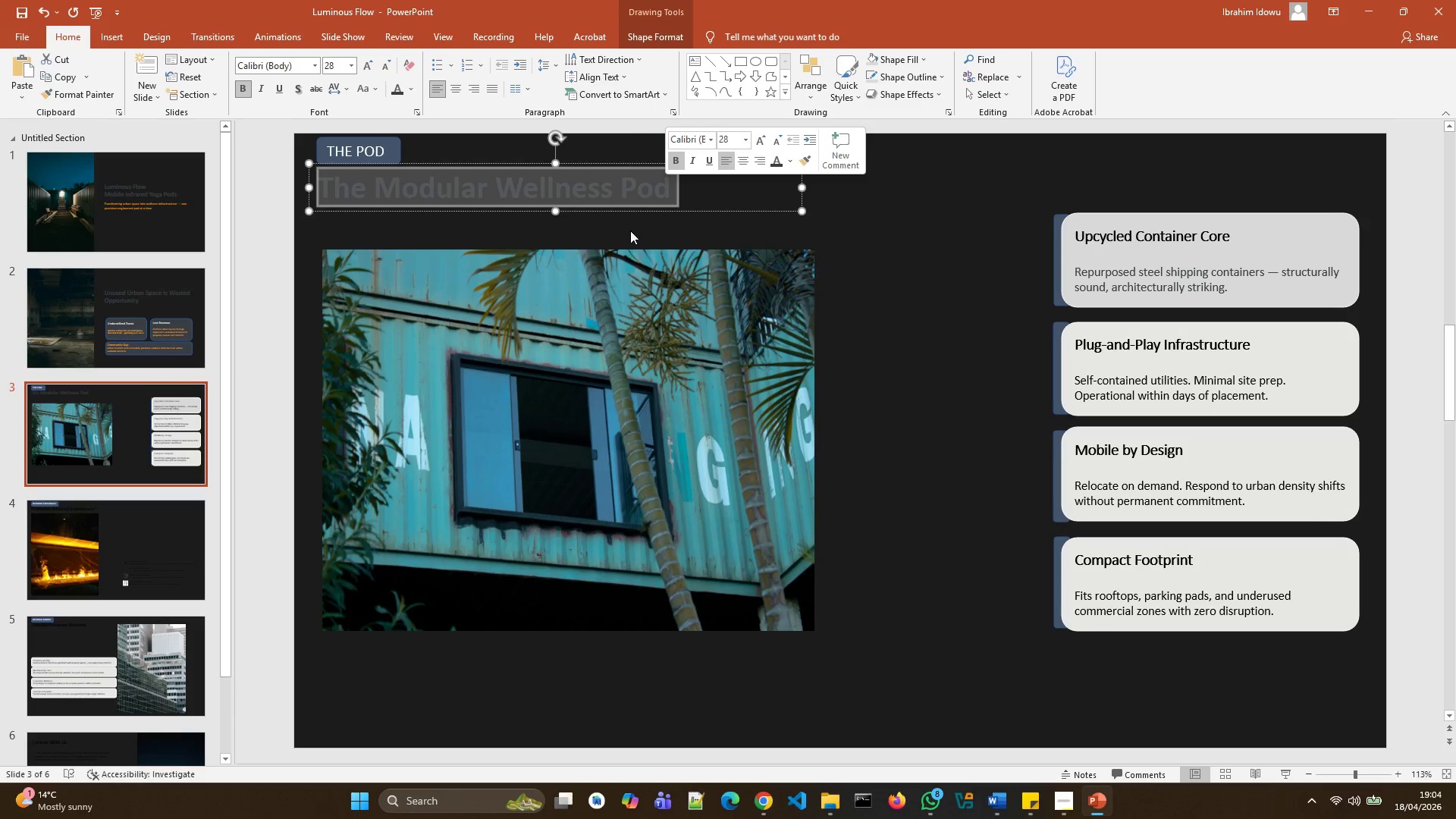 
left_click([633, 229])
 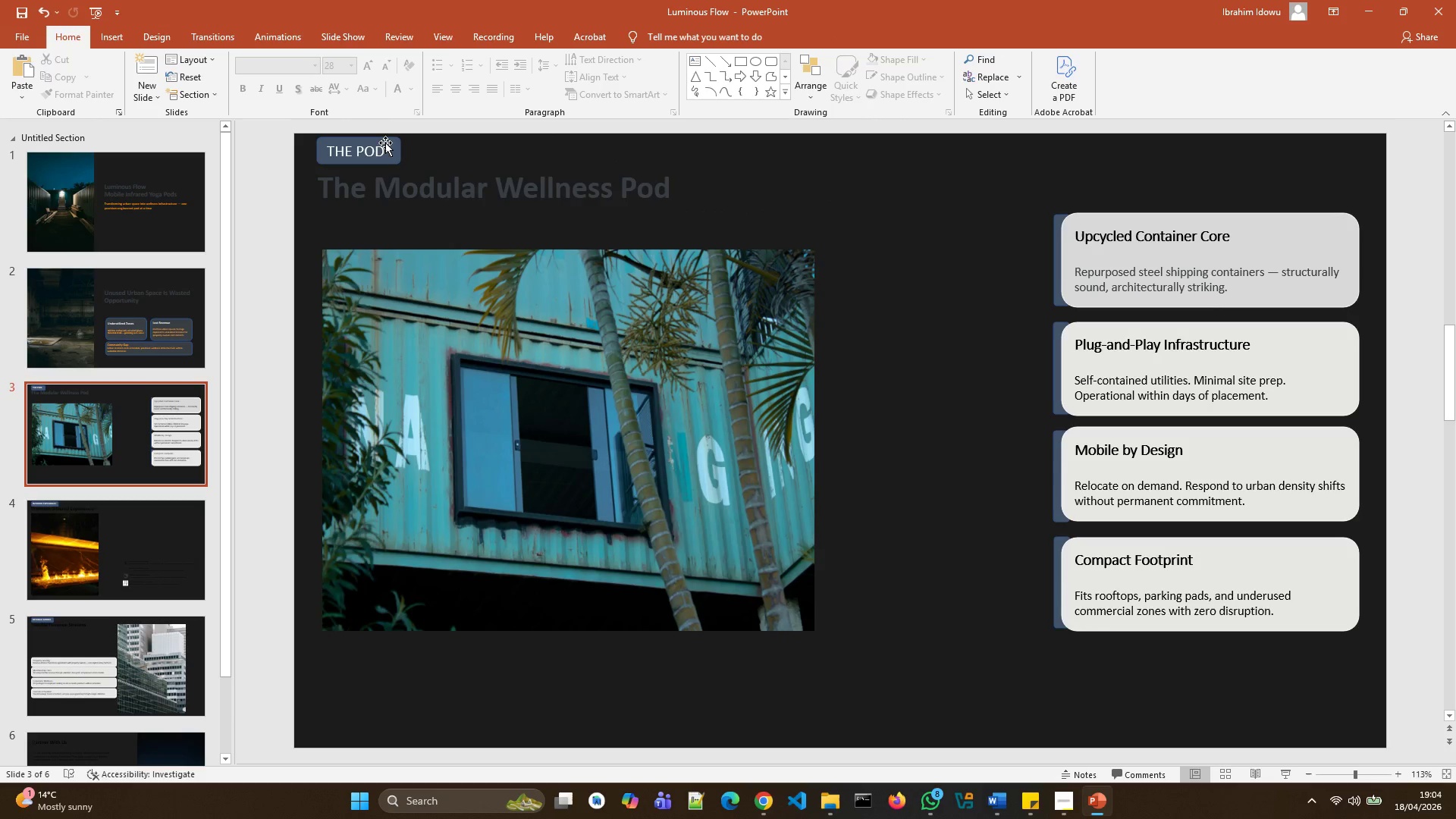 
left_click([383, 145])
 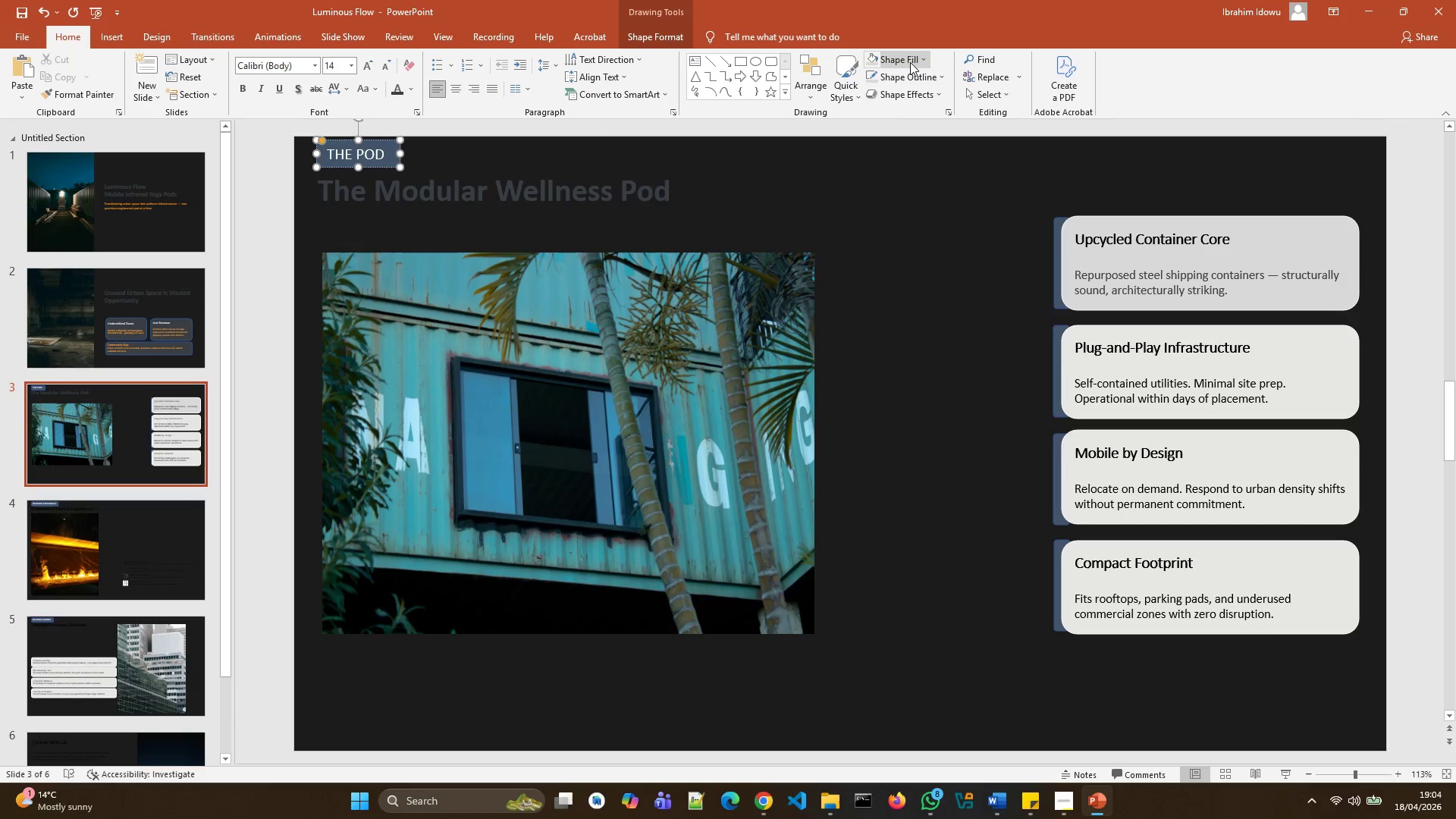 
left_click([910, 62])
 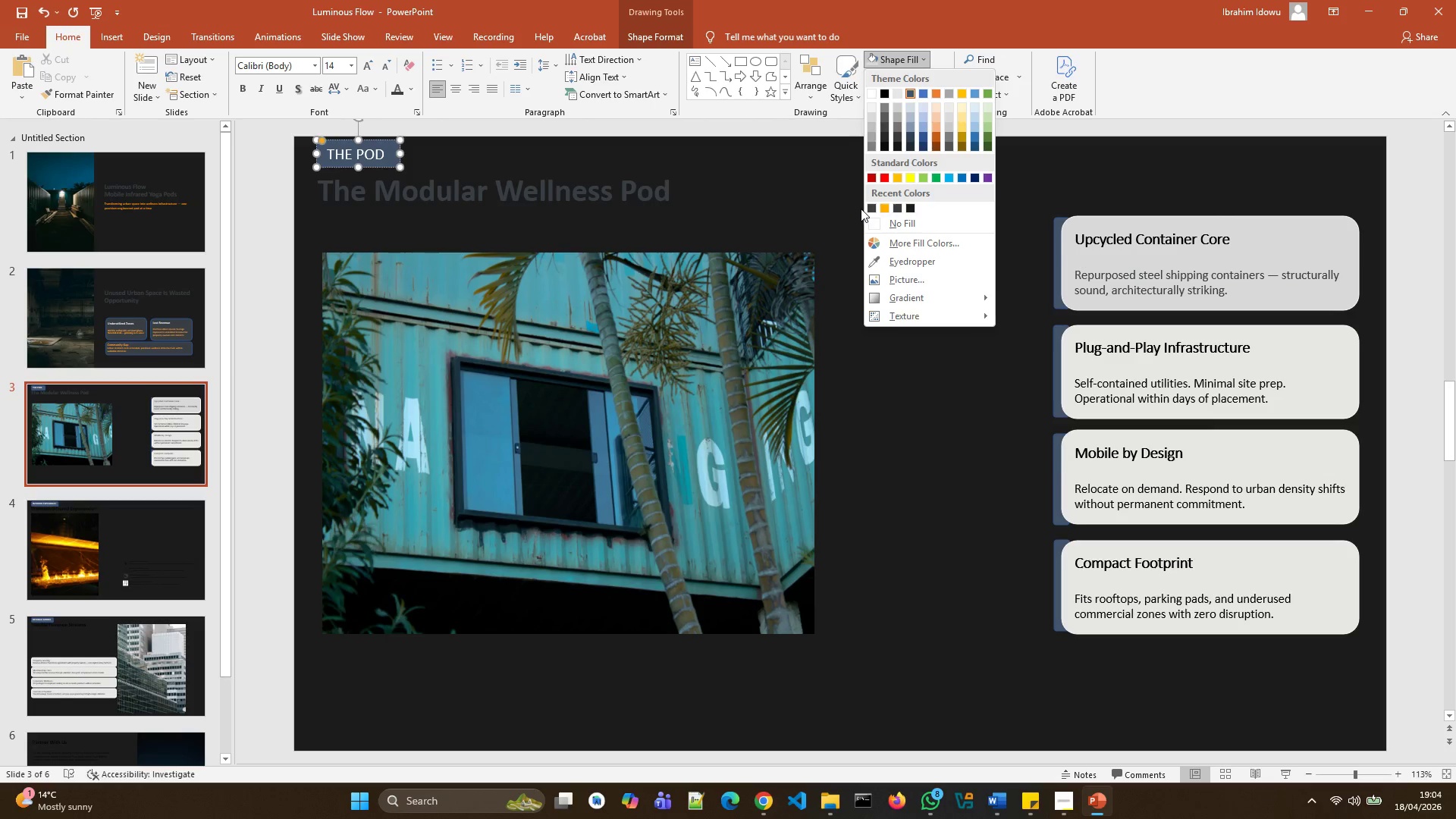 
wait(15.31)
 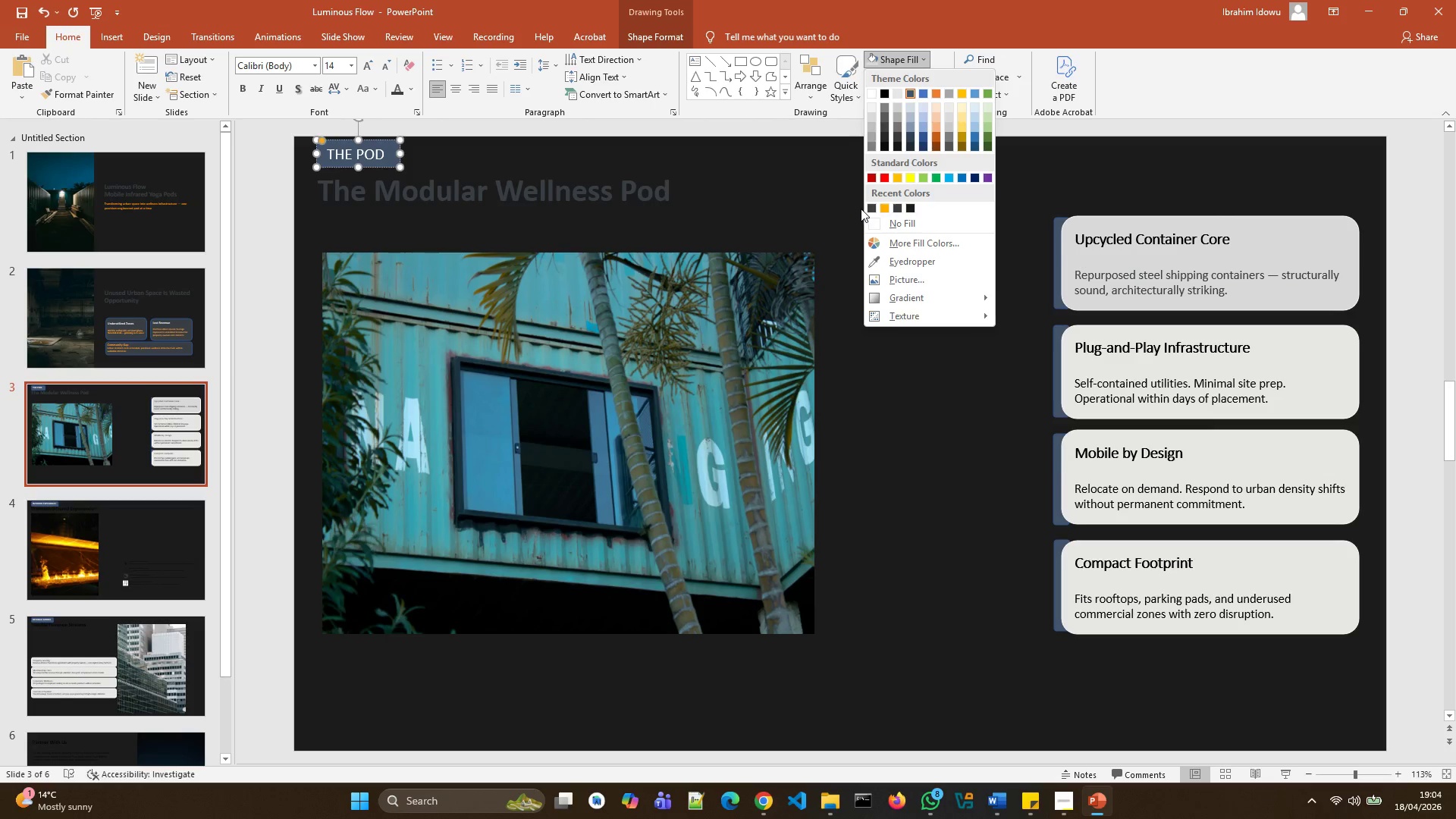 
left_click([868, 206])
 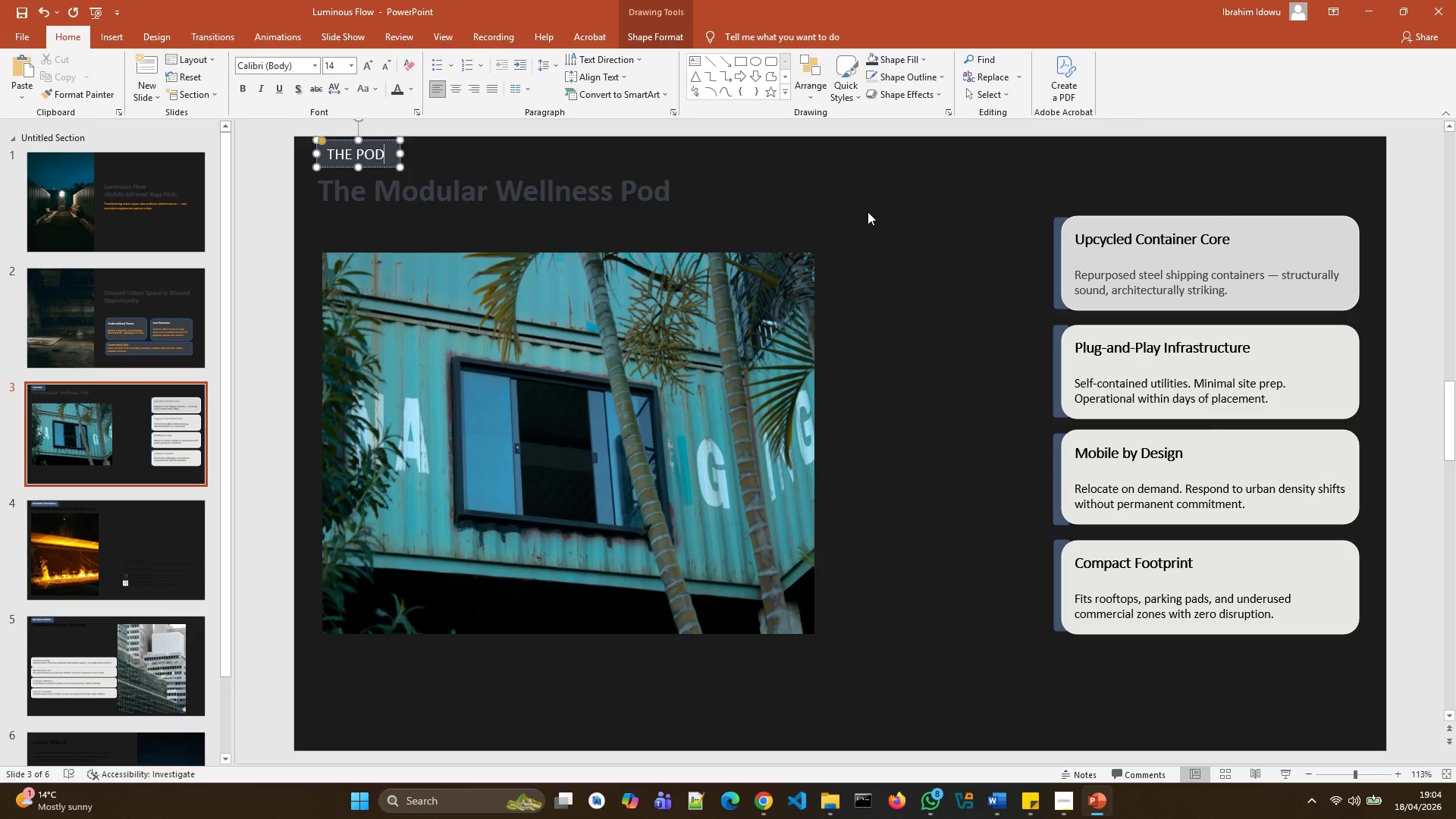 
left_click([858, 241])
 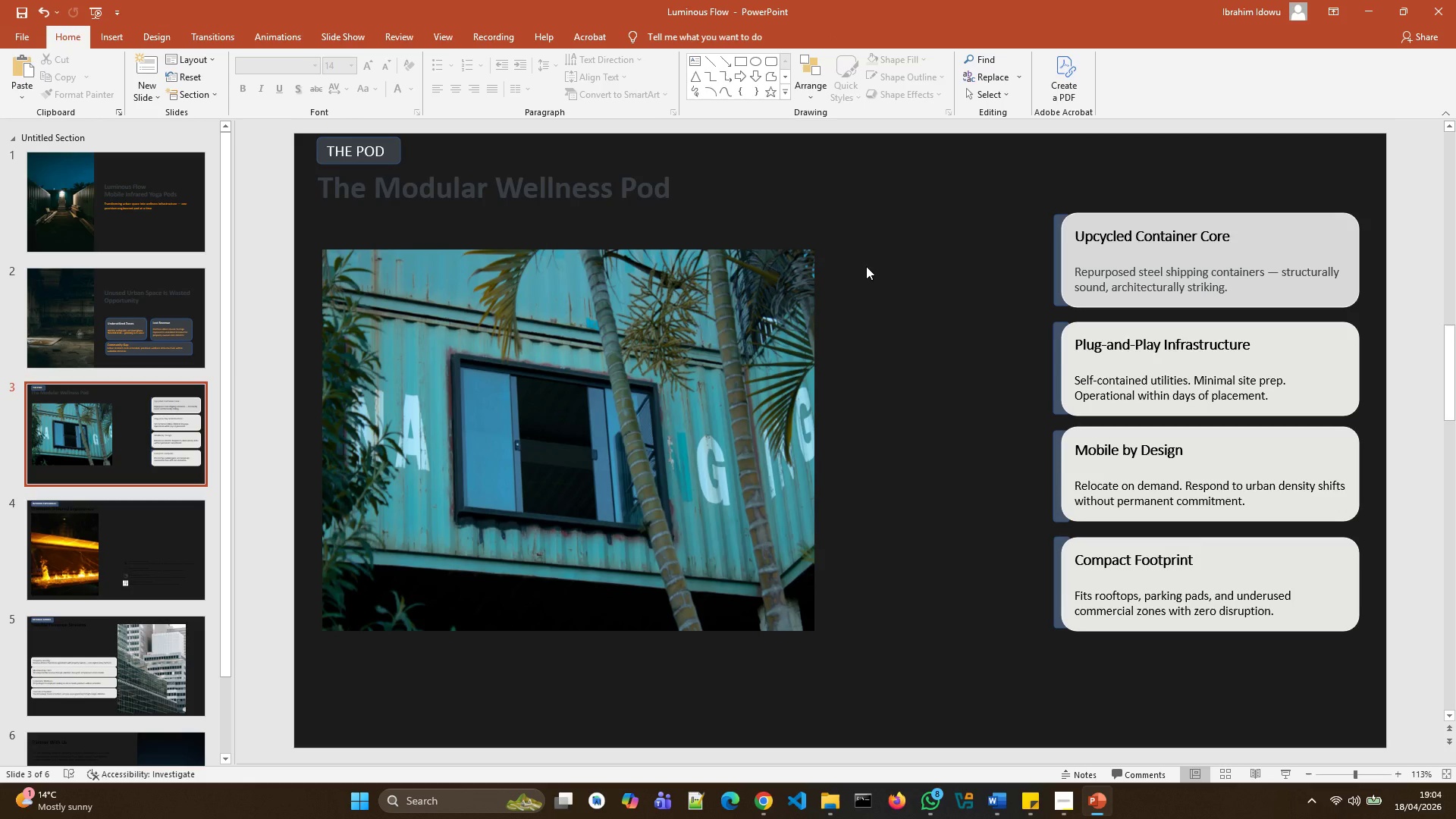 
scroll: coordinate [874, 273], scroll_direction: down, amount: 2.0
 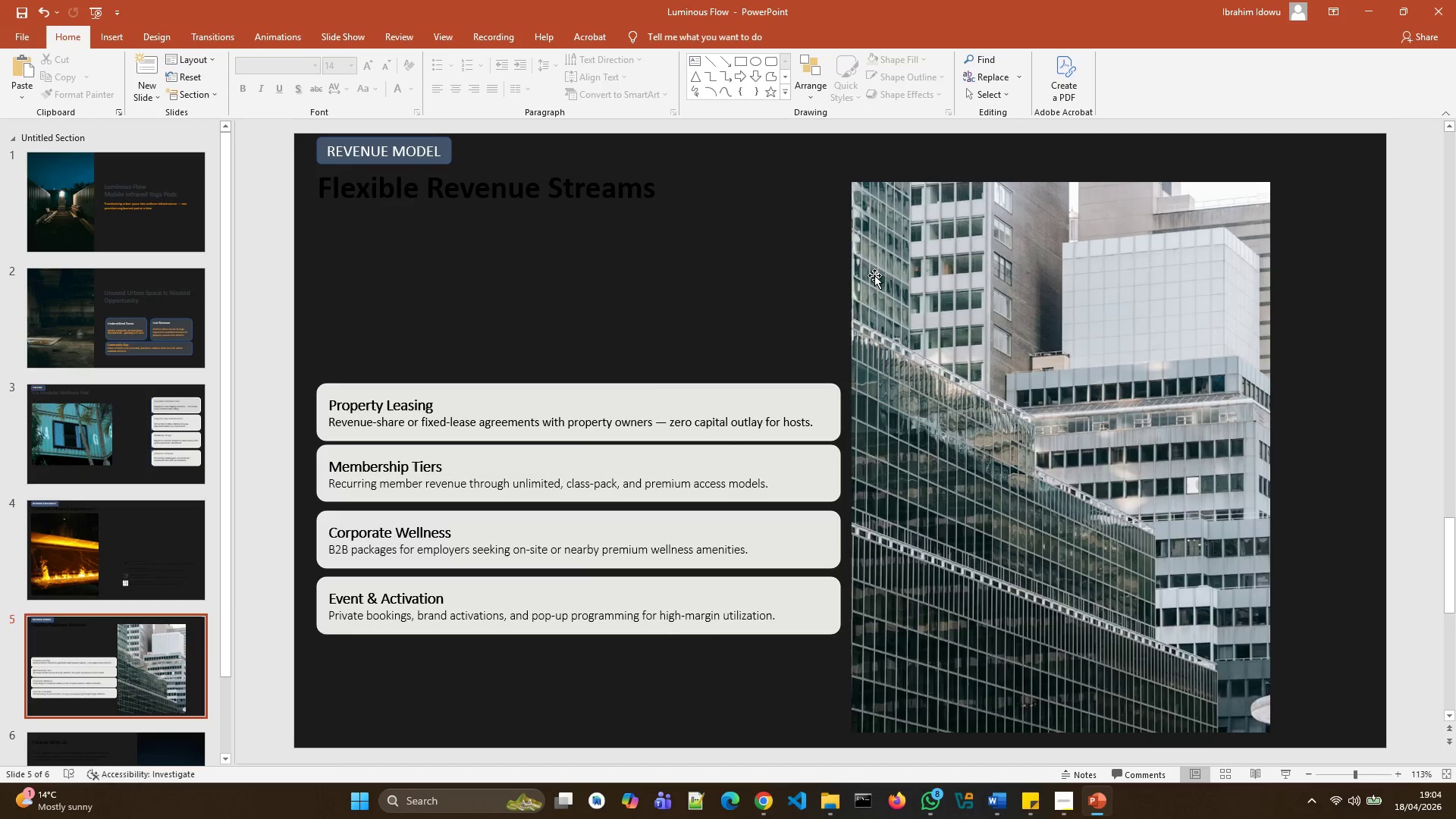 
scroll: coordinate [874, 275], scroll_direction: up, amount: 1.0
 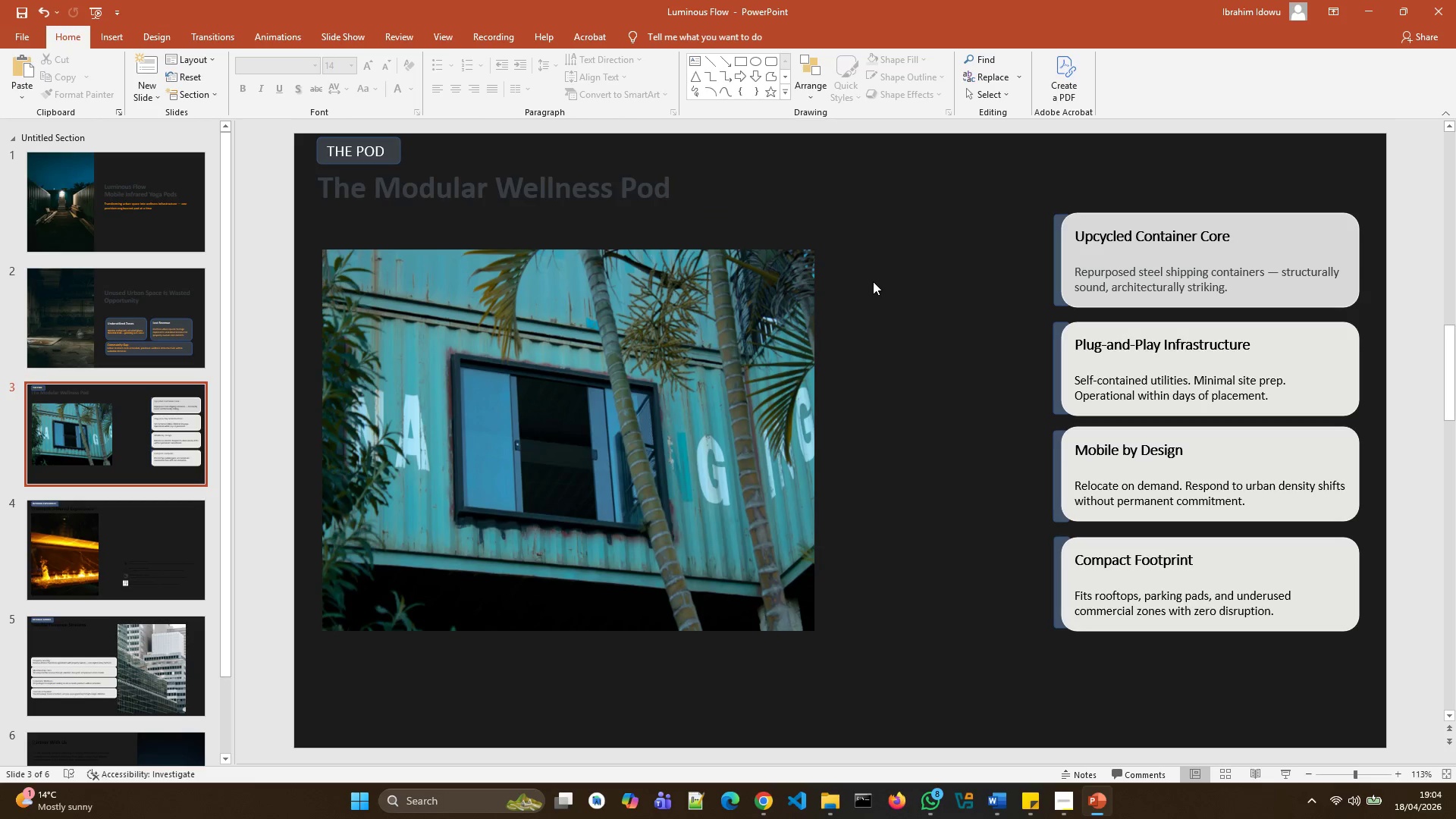 
scroll: coordinate [874, 281], scroll_direction: down, amount: 1.0
 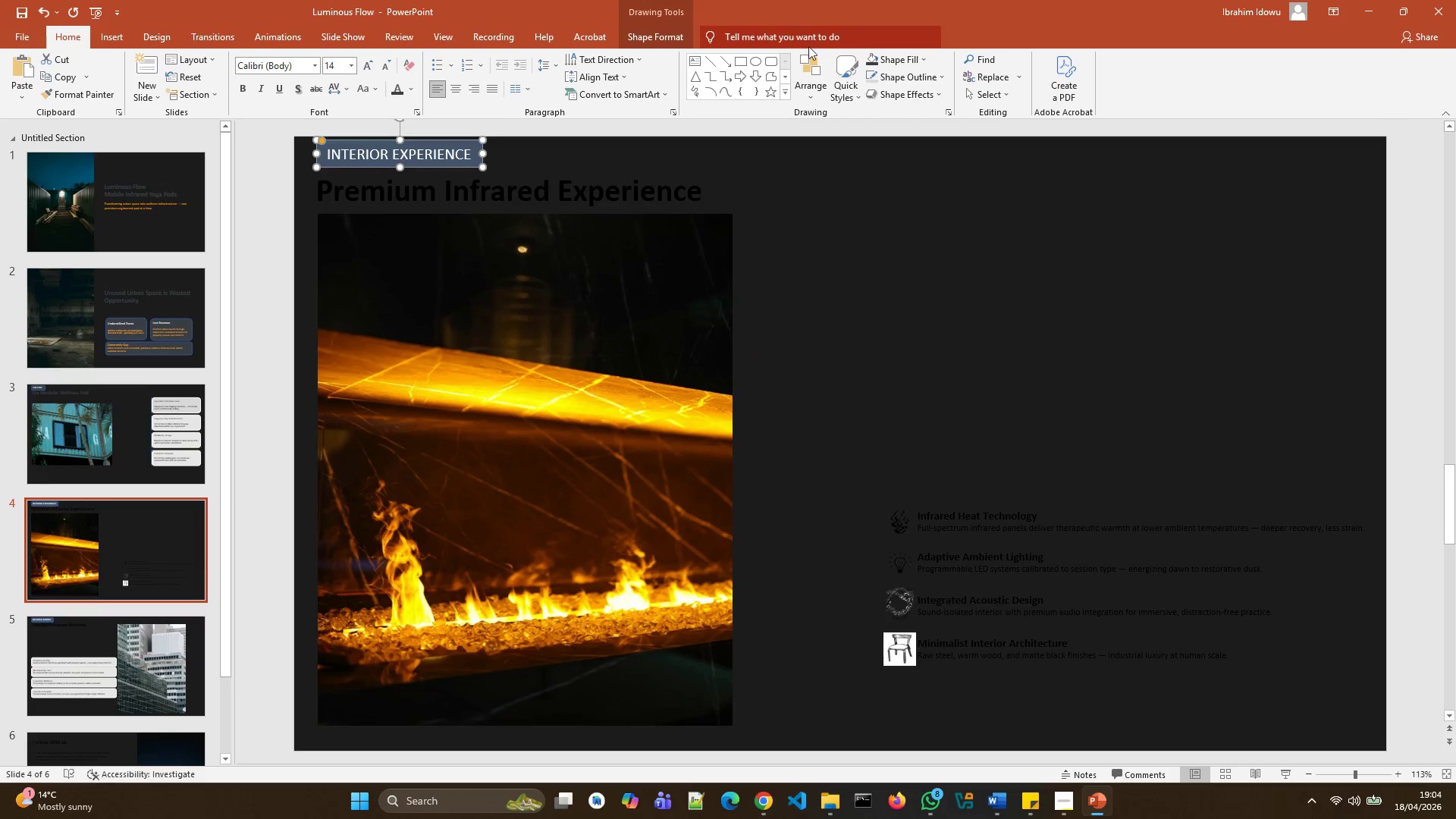 
left_click([886, 57])
 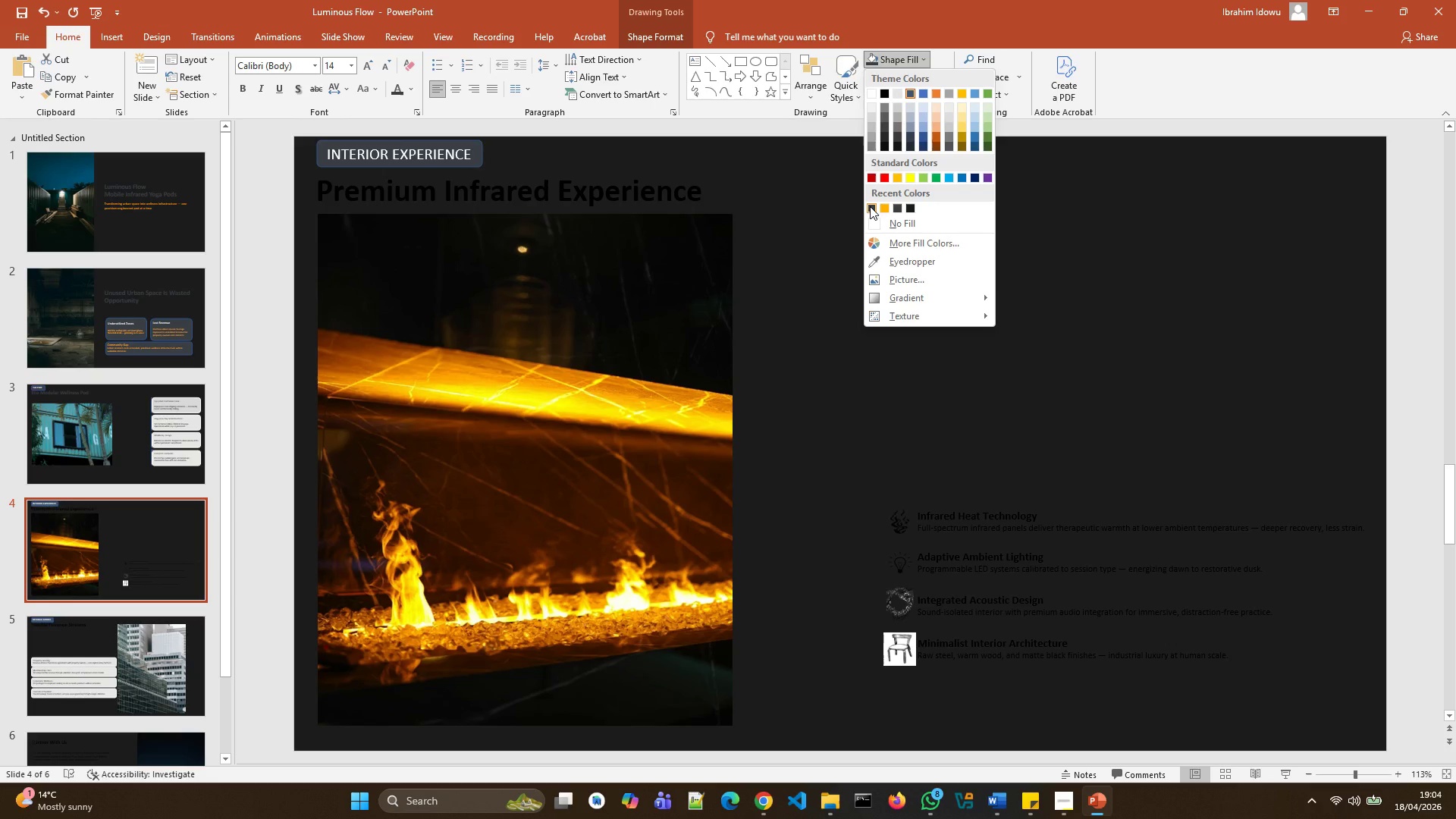 
left_click([870, 206])
 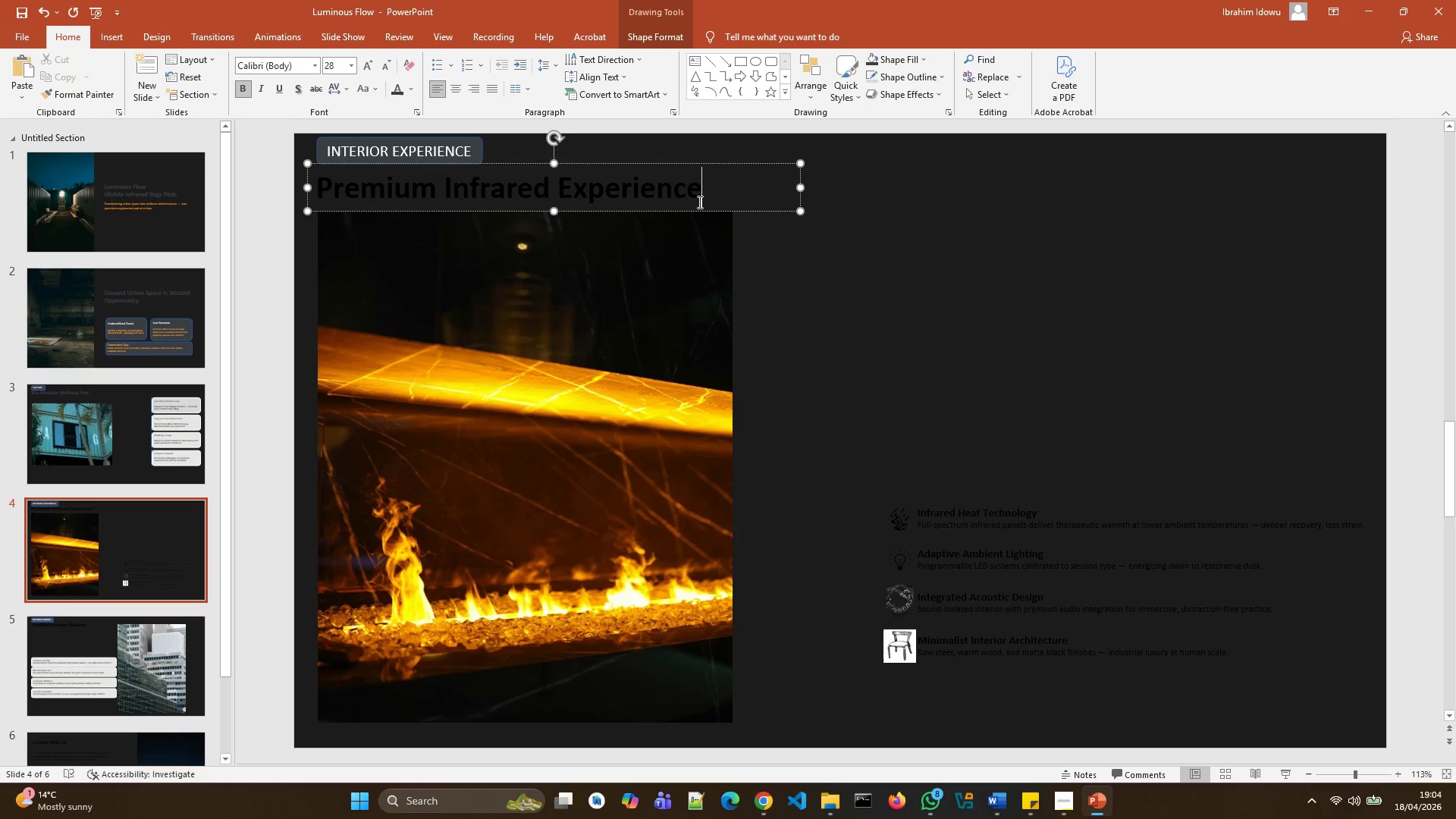 
key(Control+ControlLeft)
 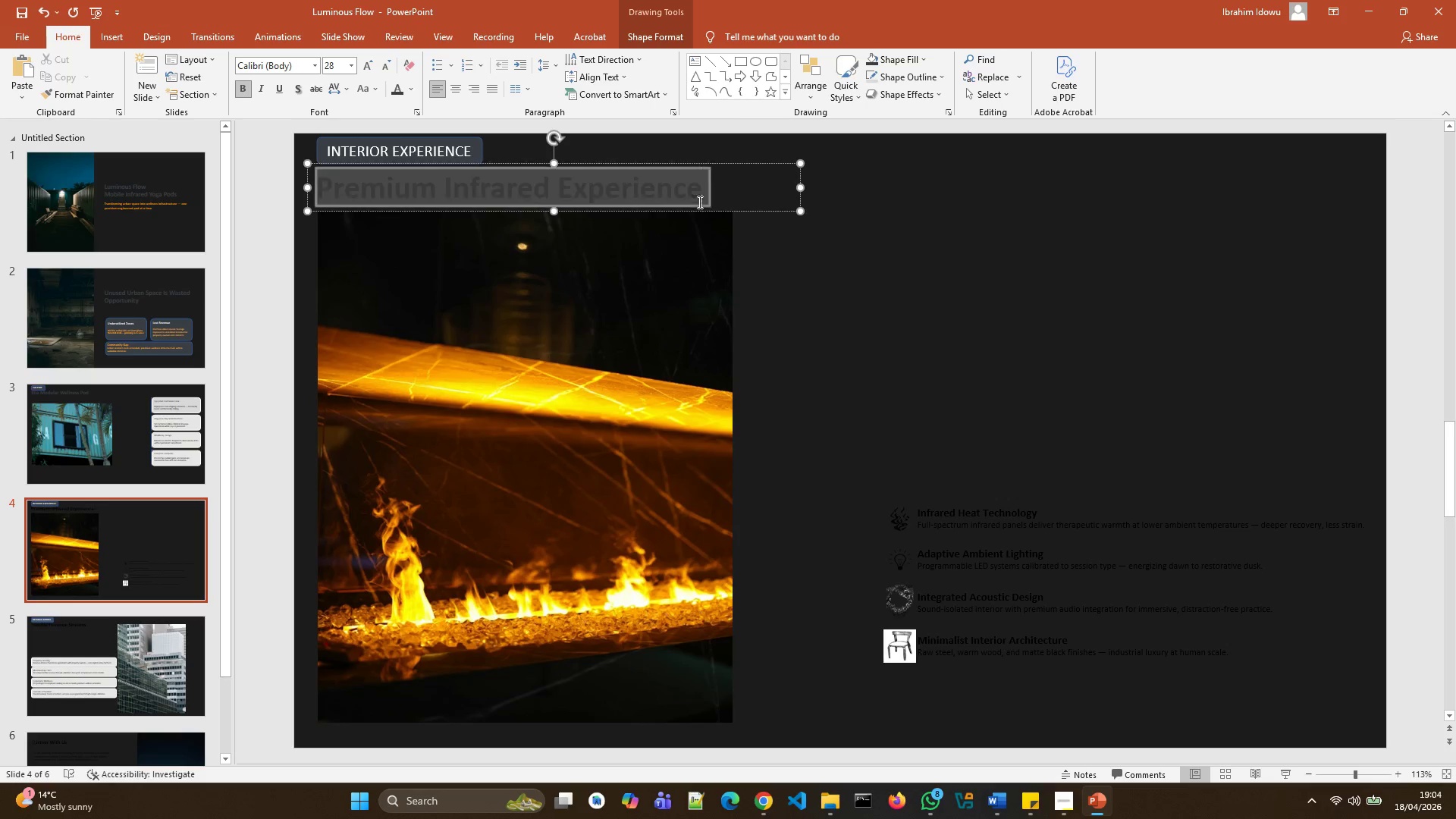 
key(Control+A)
 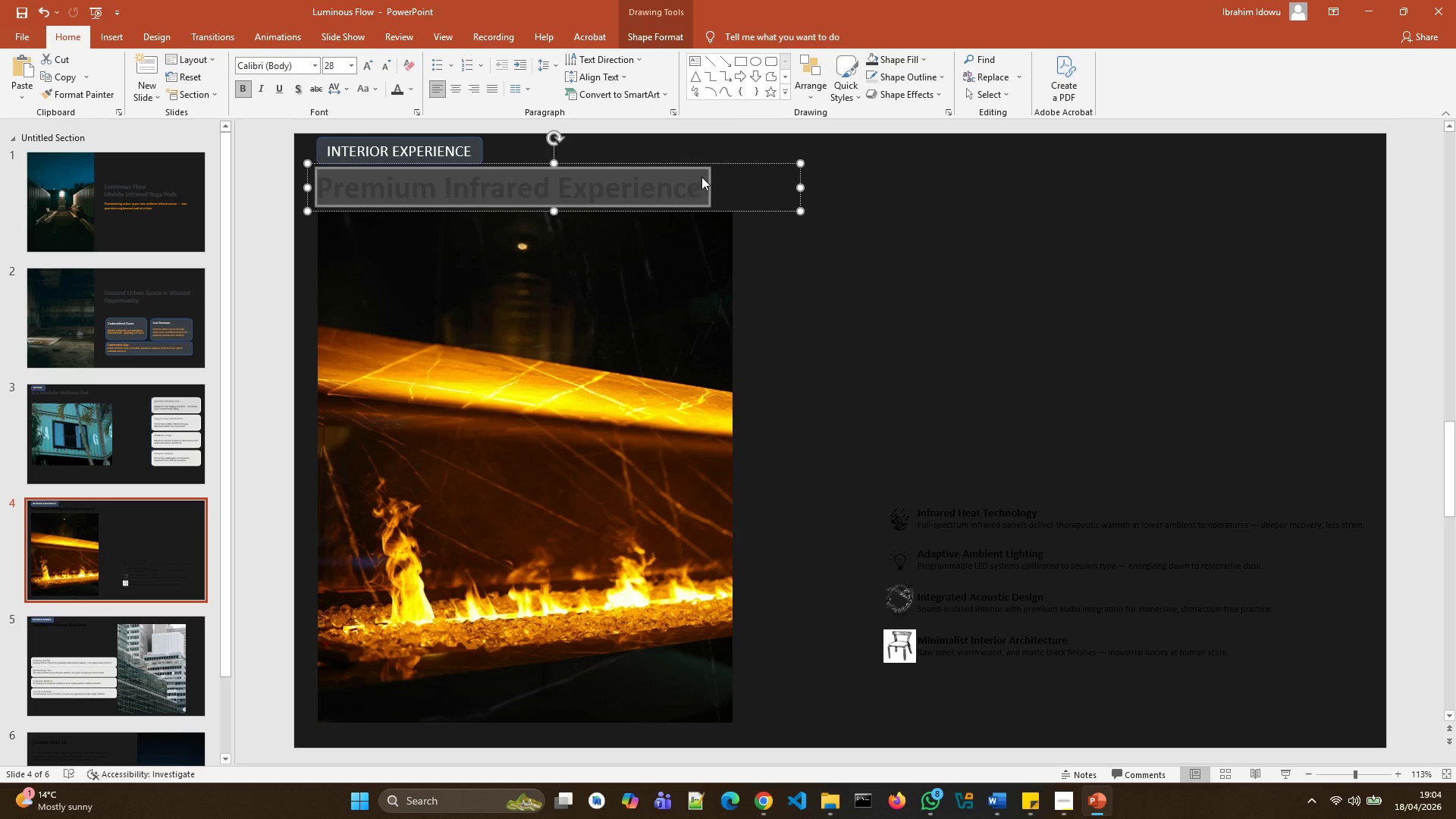 
right_click([701, 177])
 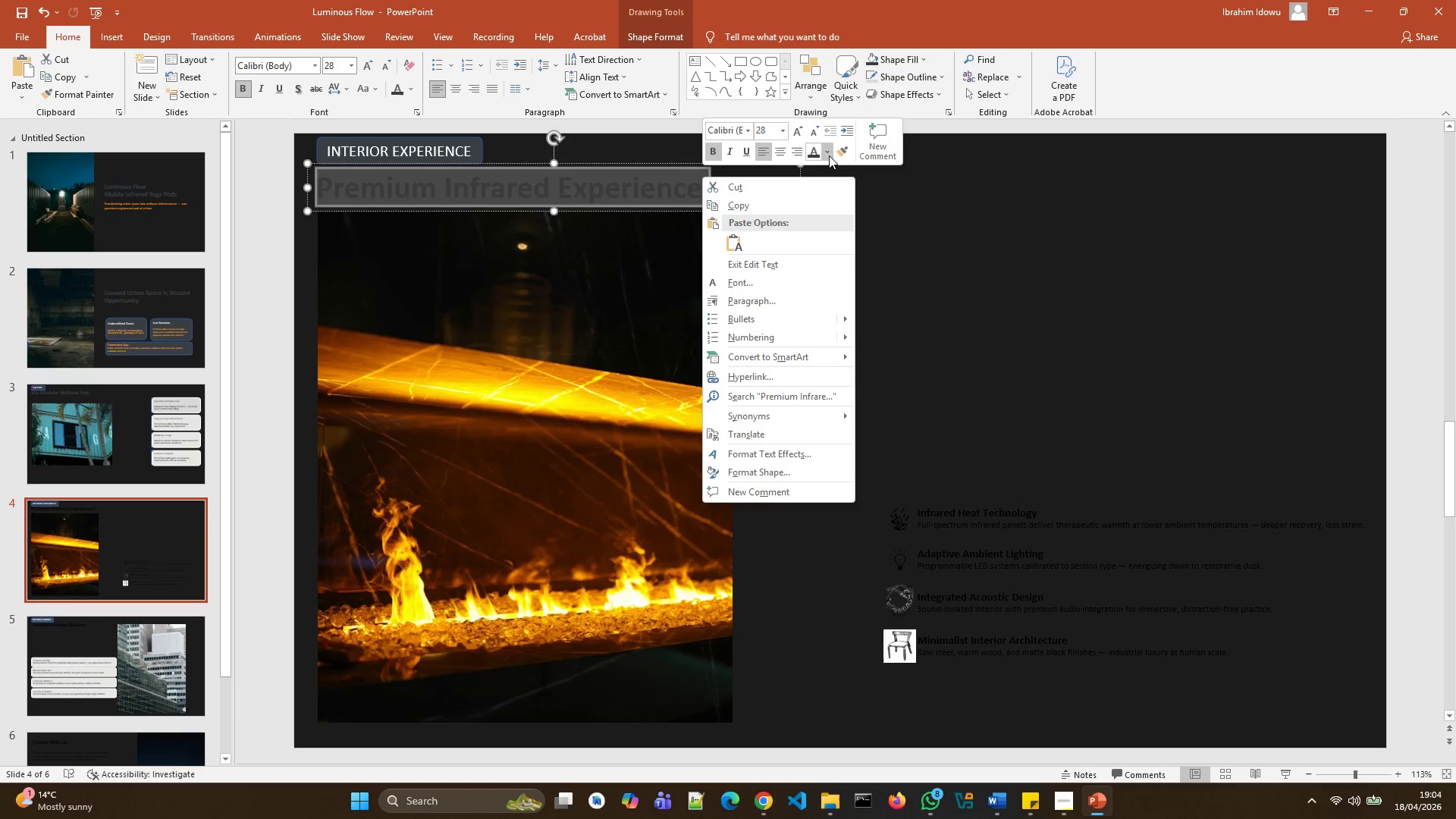 
left_click([824, 155])
 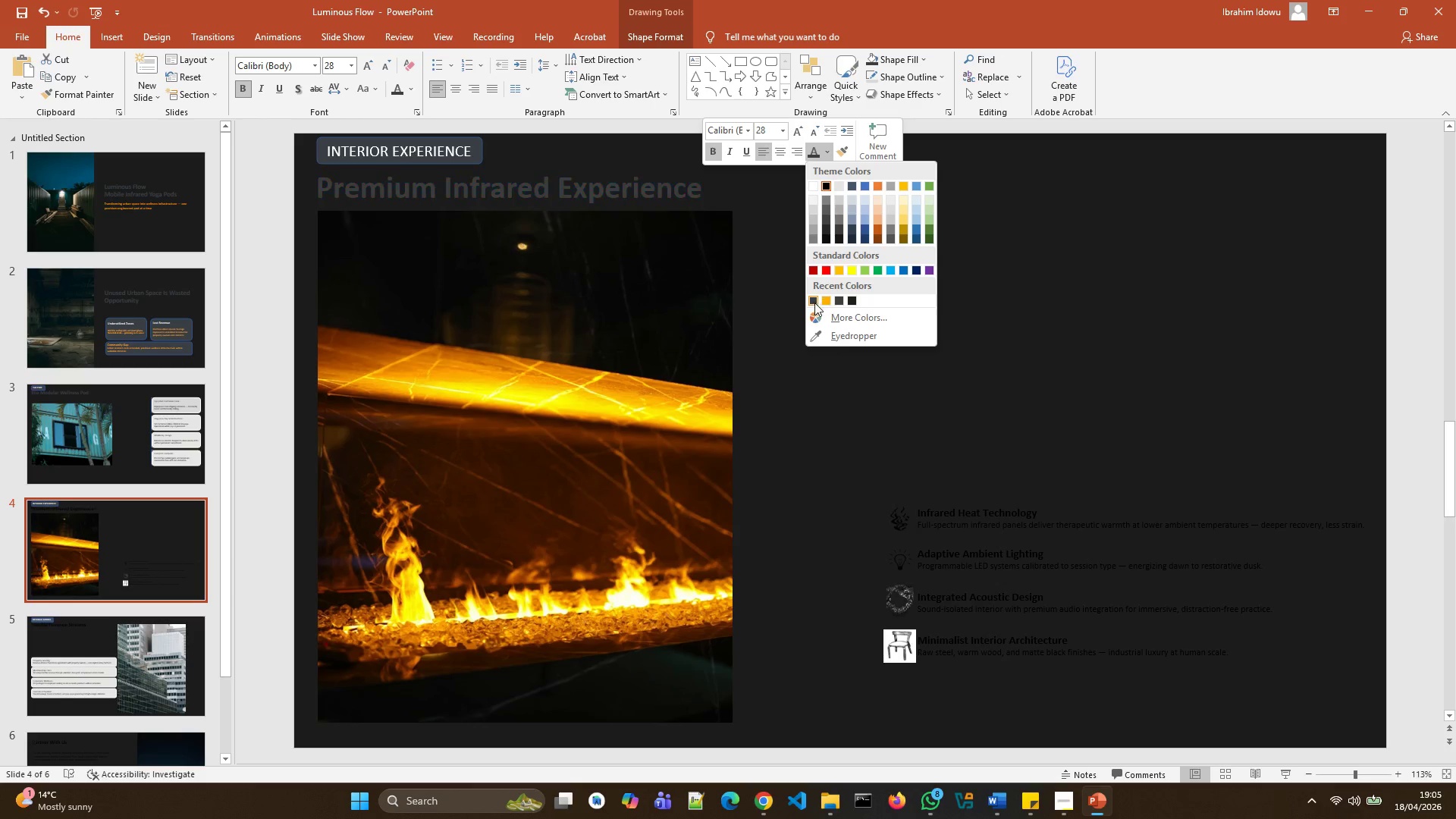 
left_click([812, 302])
 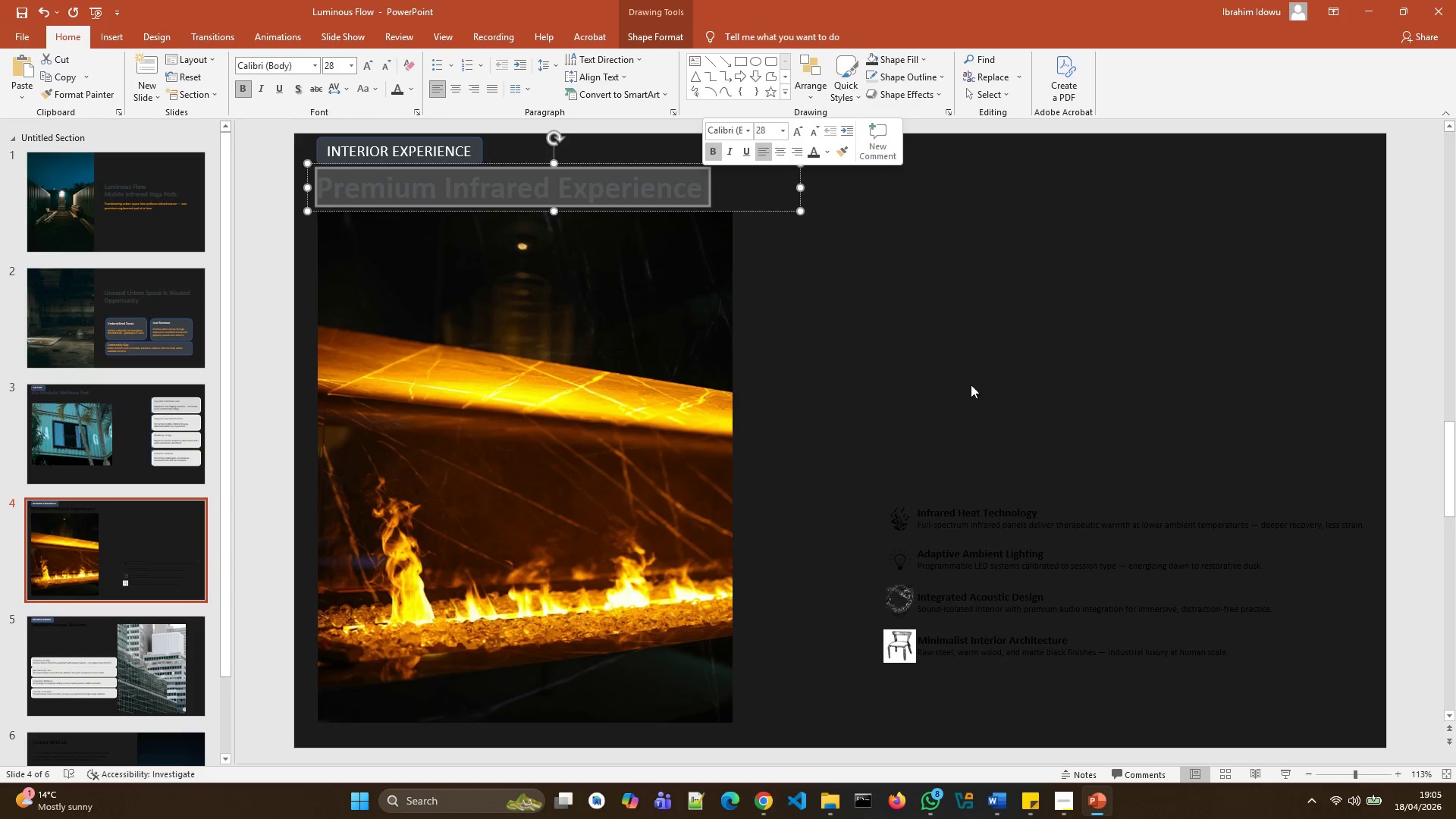 
left_click([982, 385])
 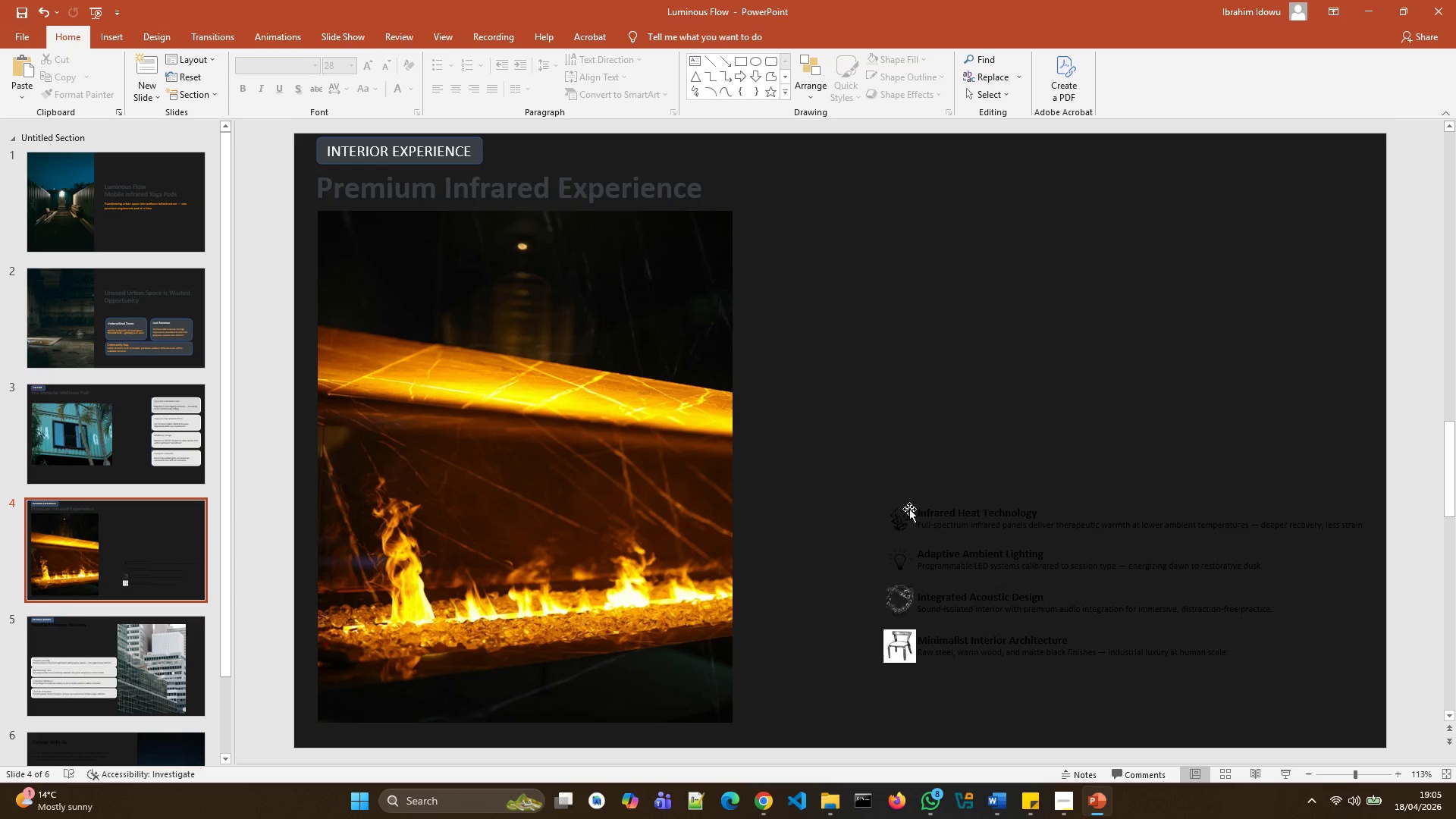 
left_click_drag(start_coordinate=[919, 516], to_coordinate=[1375, 536])
 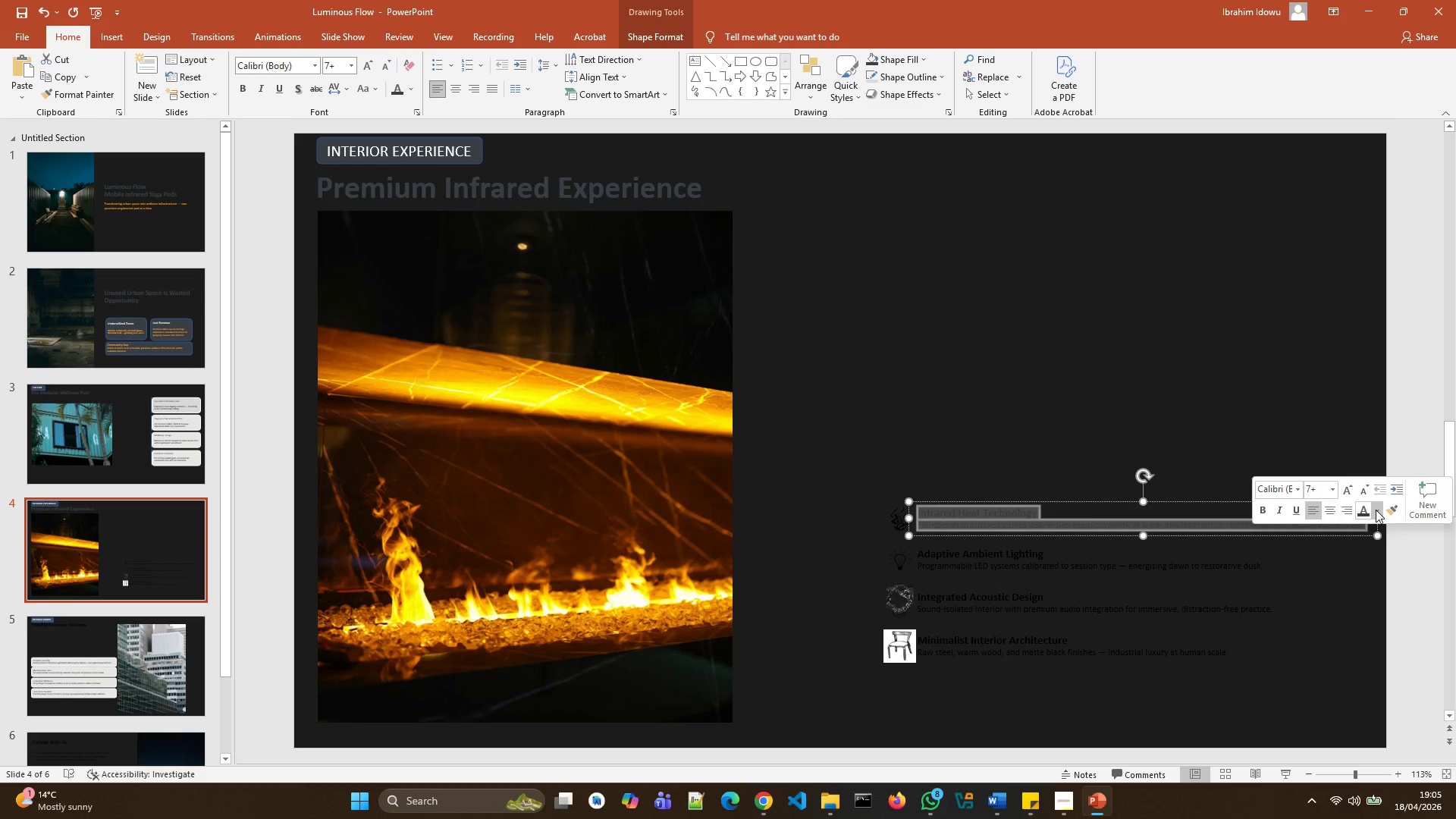 
left_click([1376, 510])
 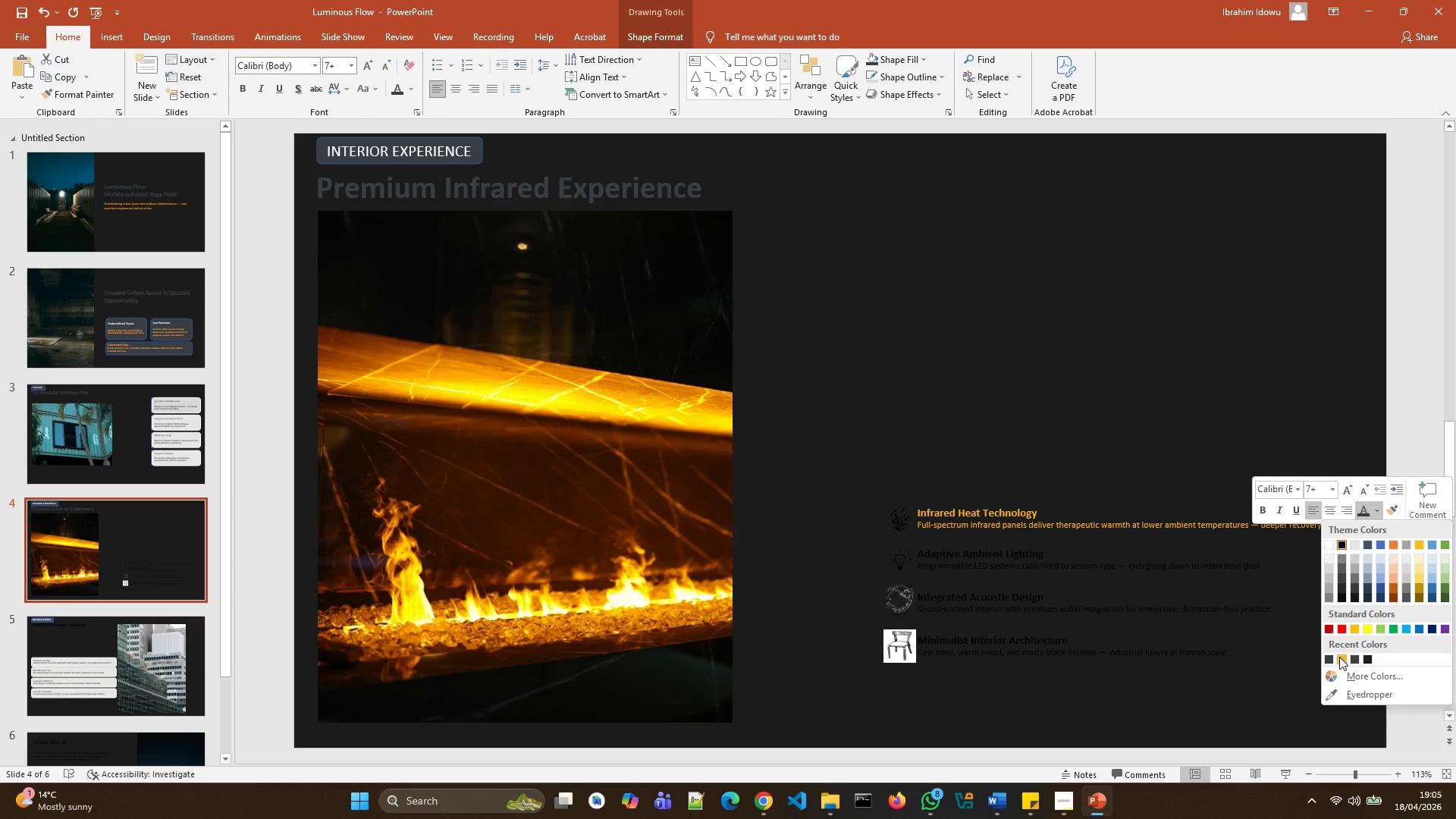 
left_click([1339, 657])
 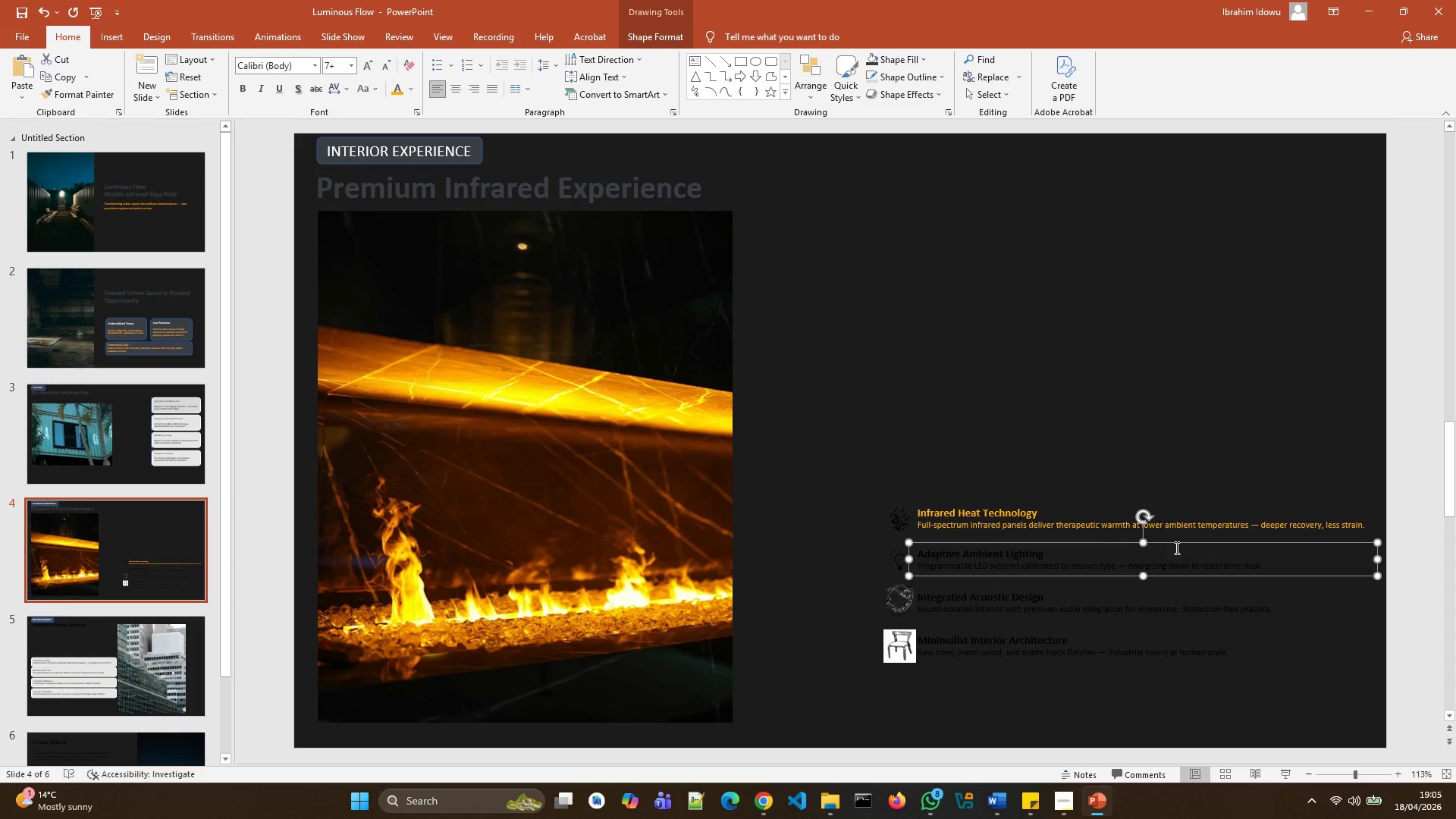 
left_click([1266, 565])
 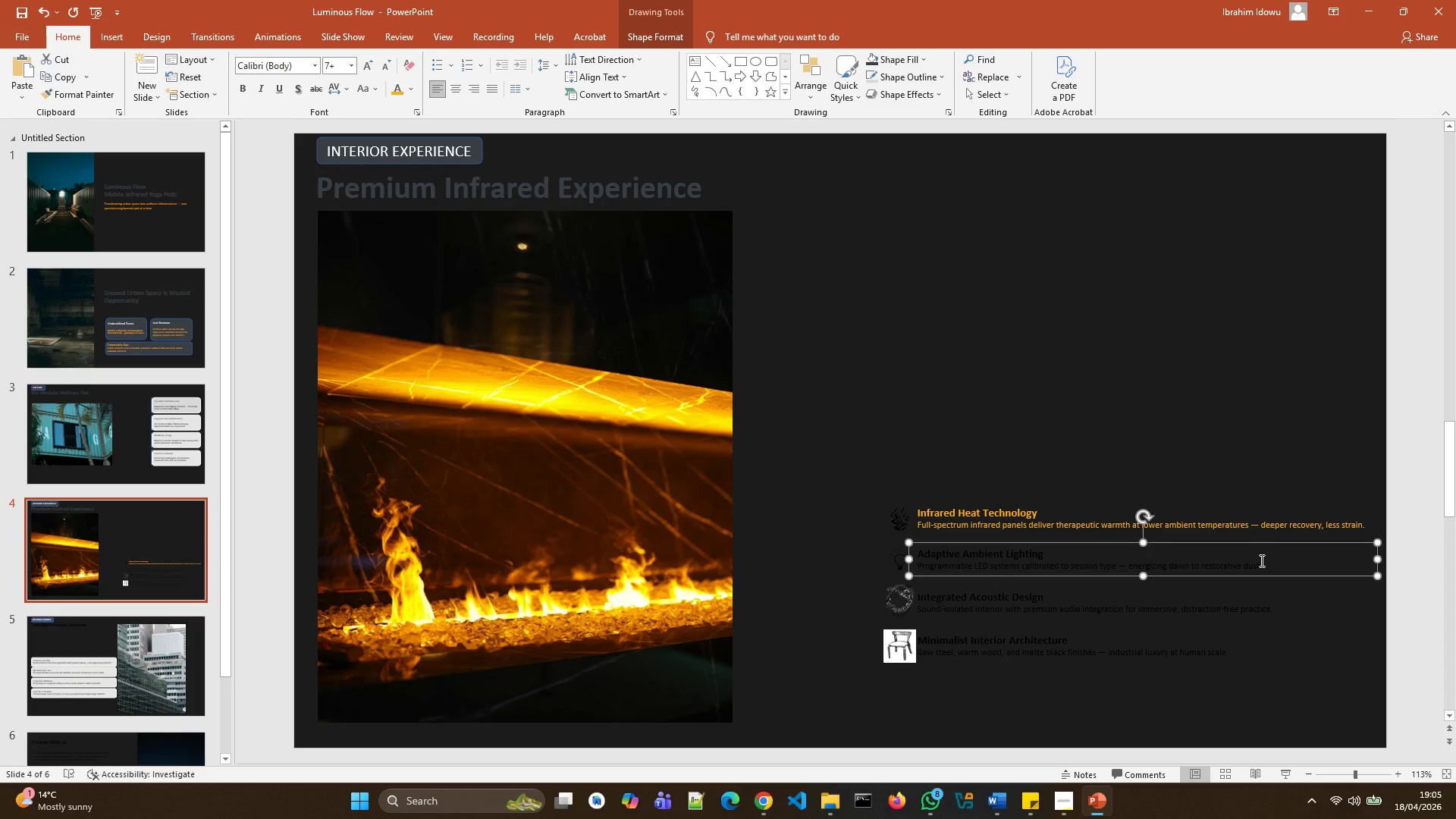 
left_click([1260, 560])
 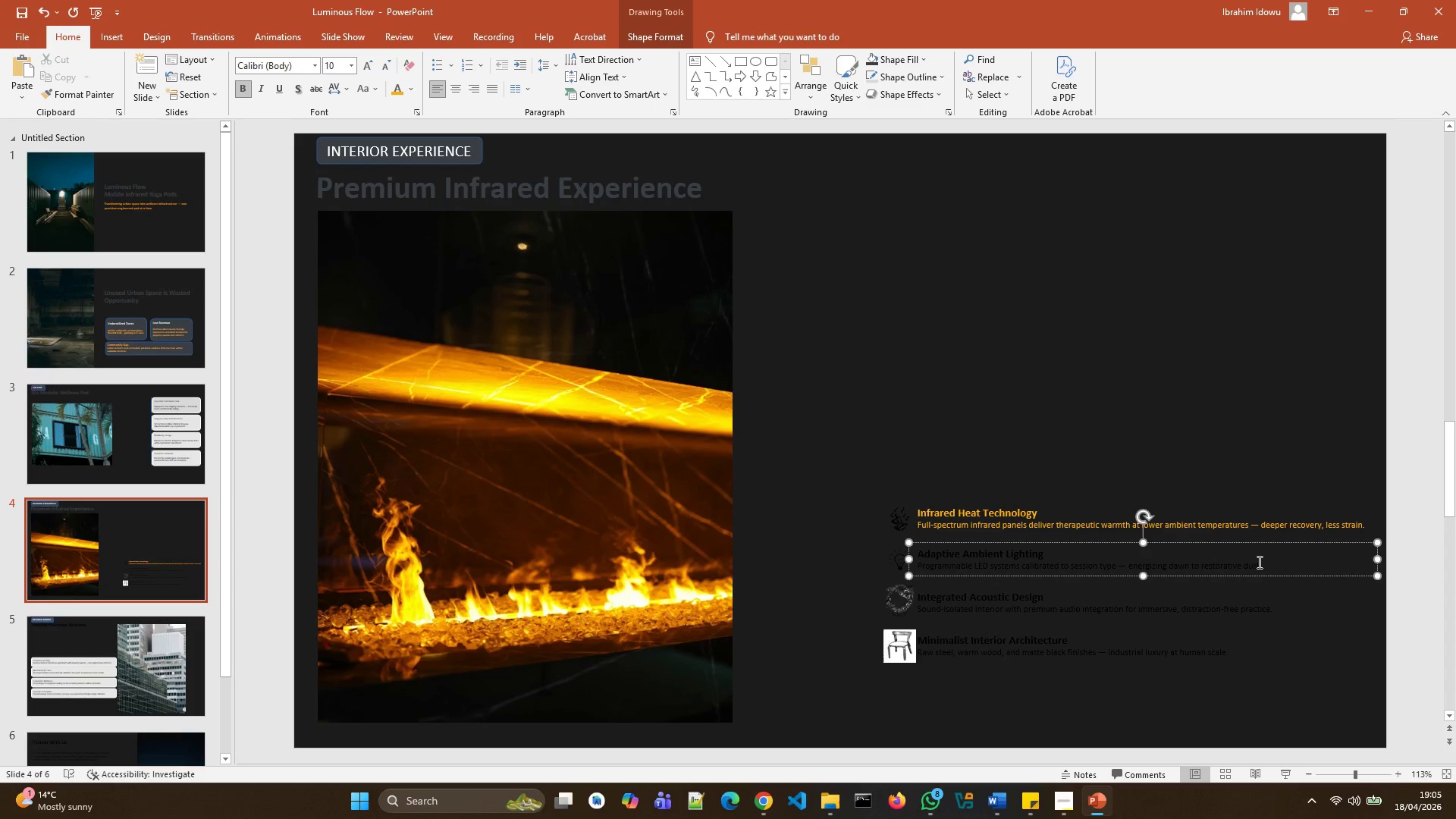 
key(Control+A)
 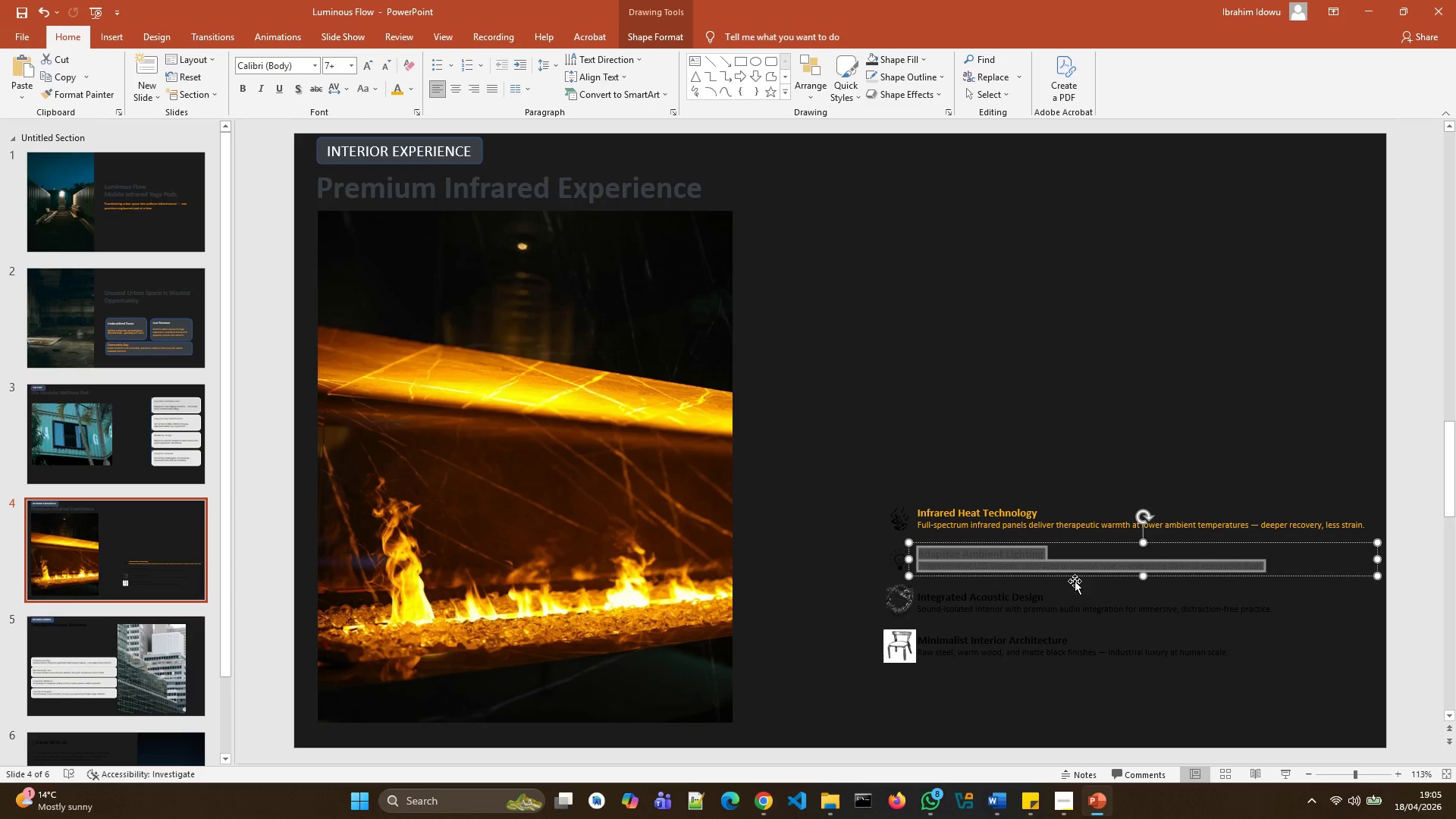 
right_click([1013, 554])
 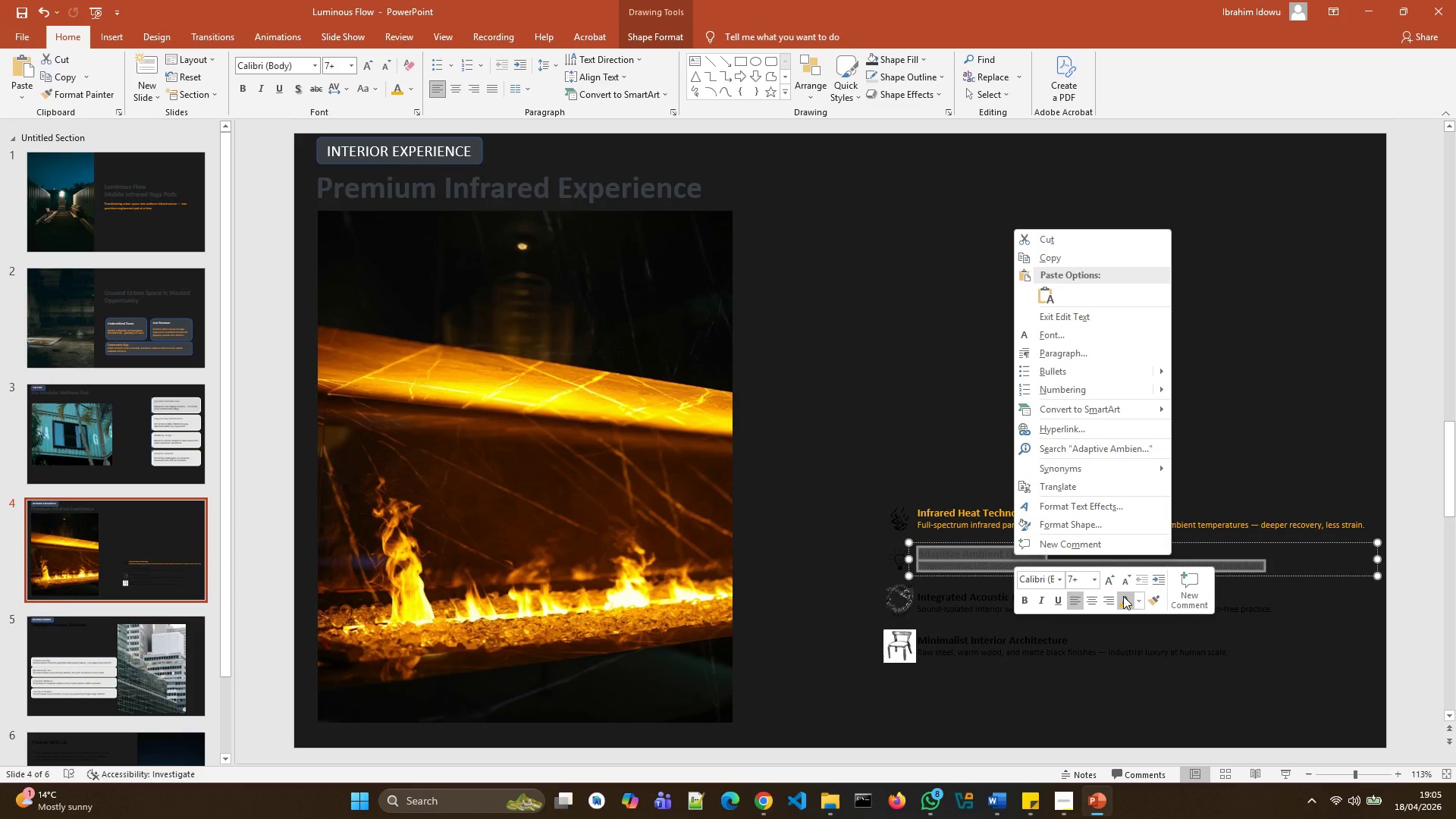 
left_click([1123, 596])
 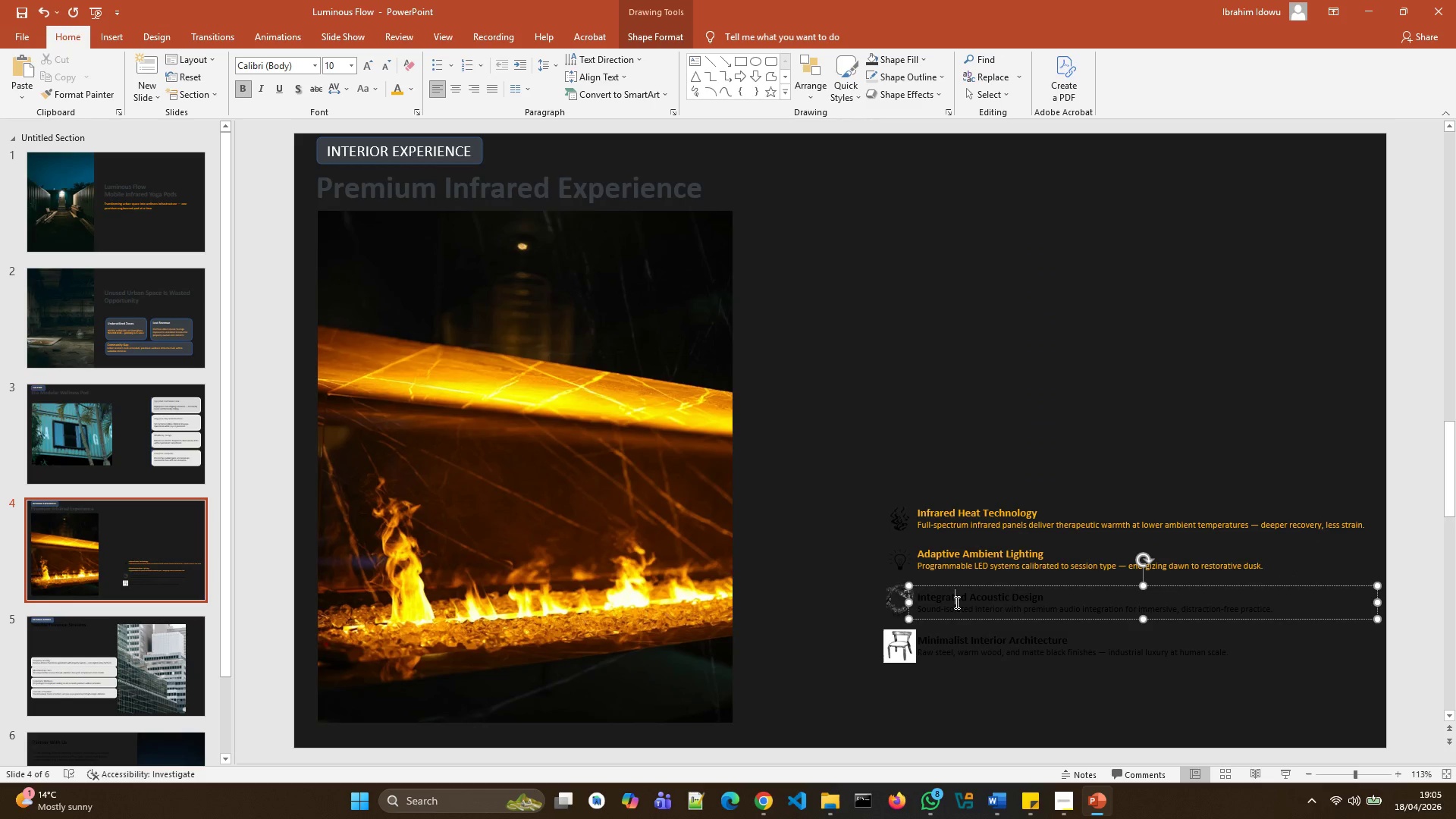 
key(Control+A)
 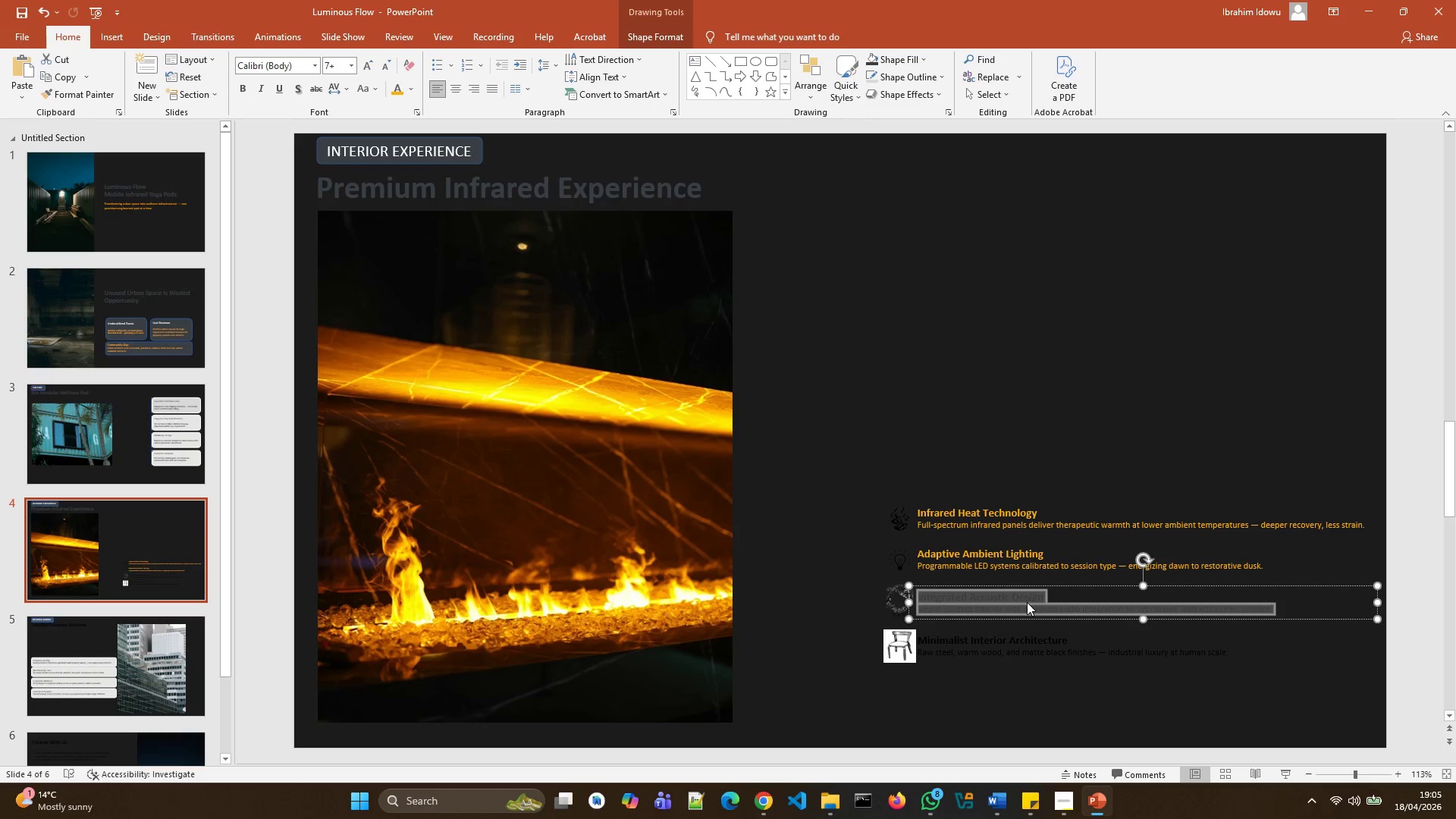 
right_click([1027, 598])
 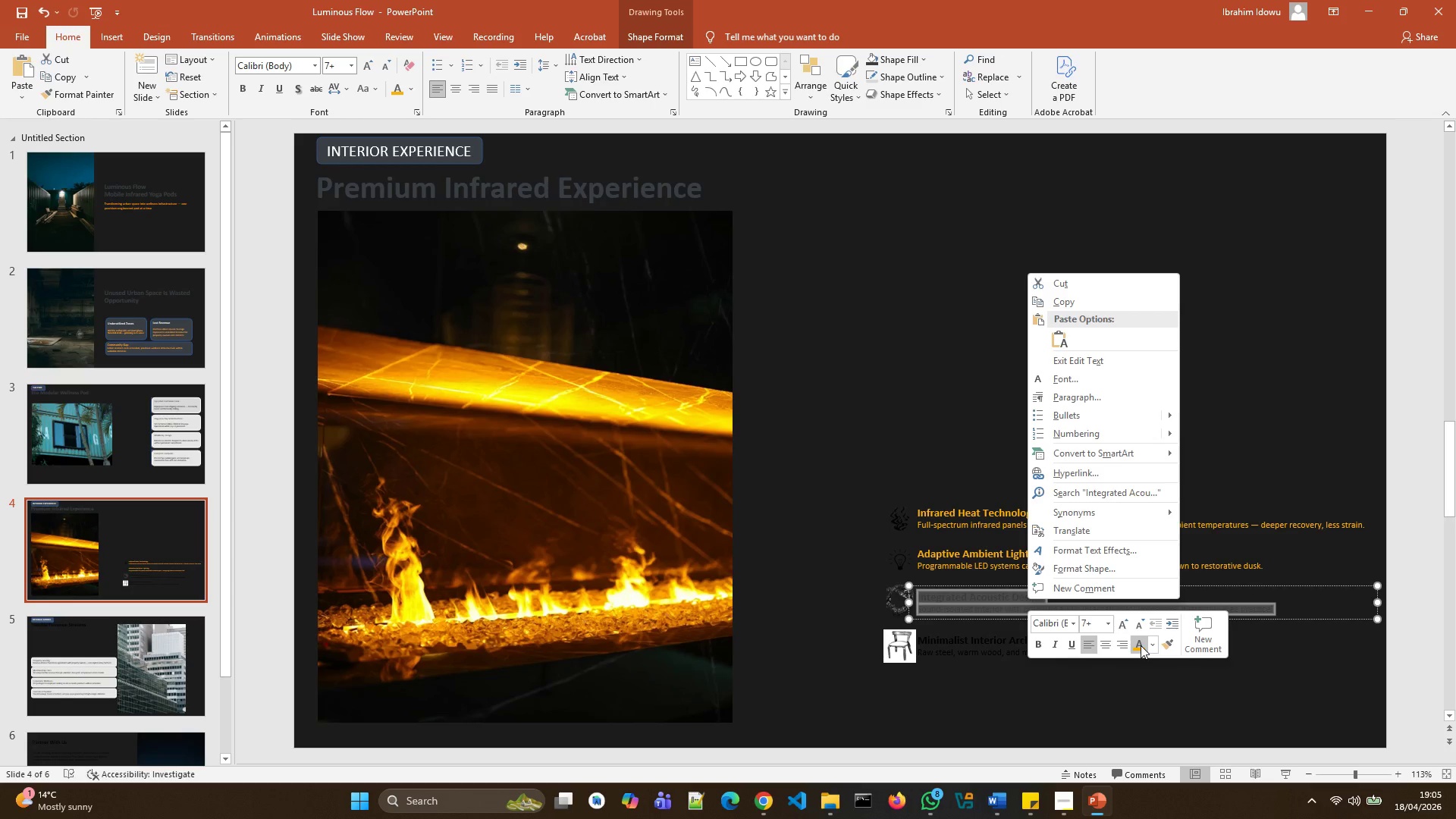 
left_click([1138, 645])
 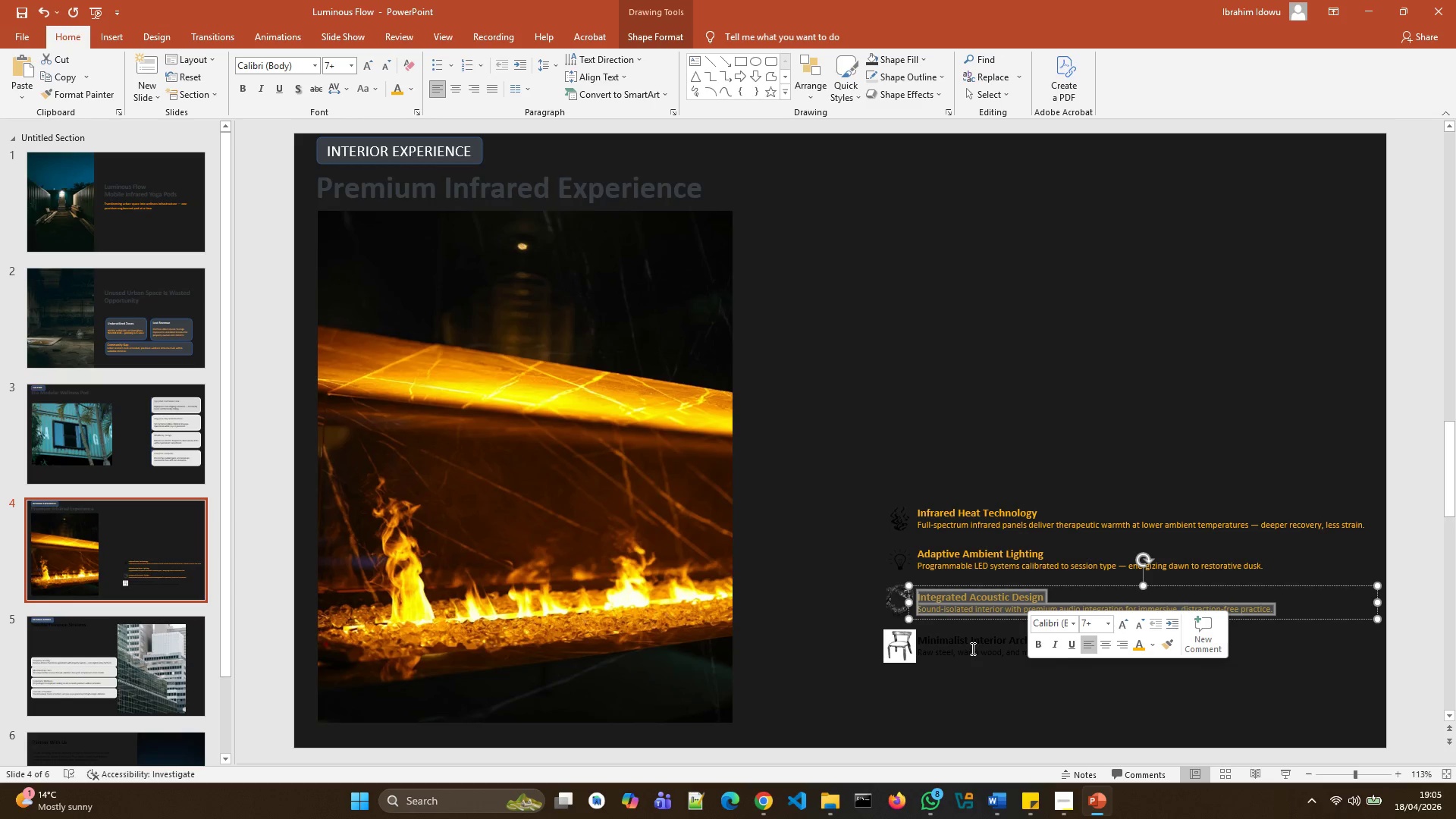 
left_click([971, 648])
 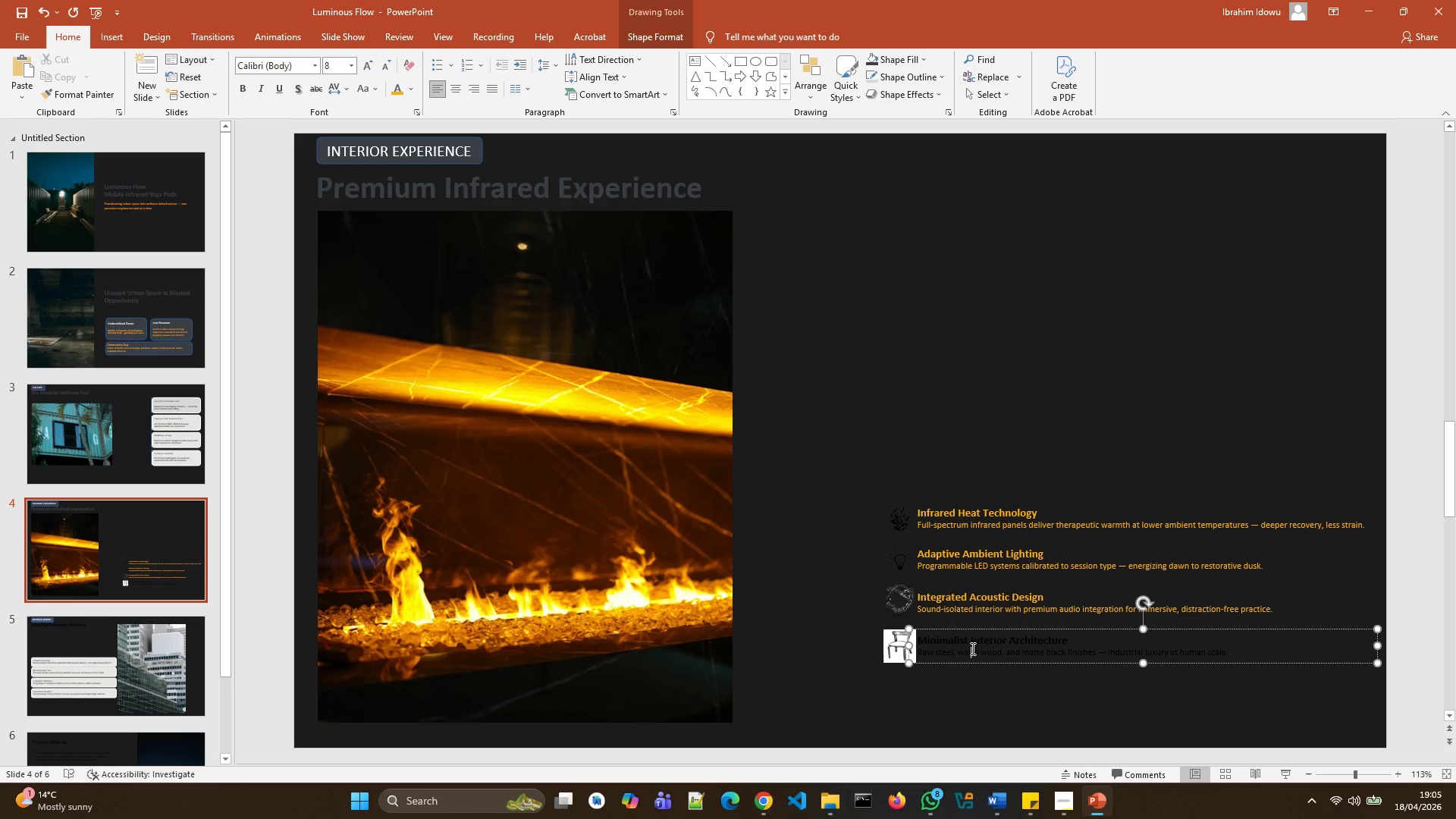 
key(Control+A)
 